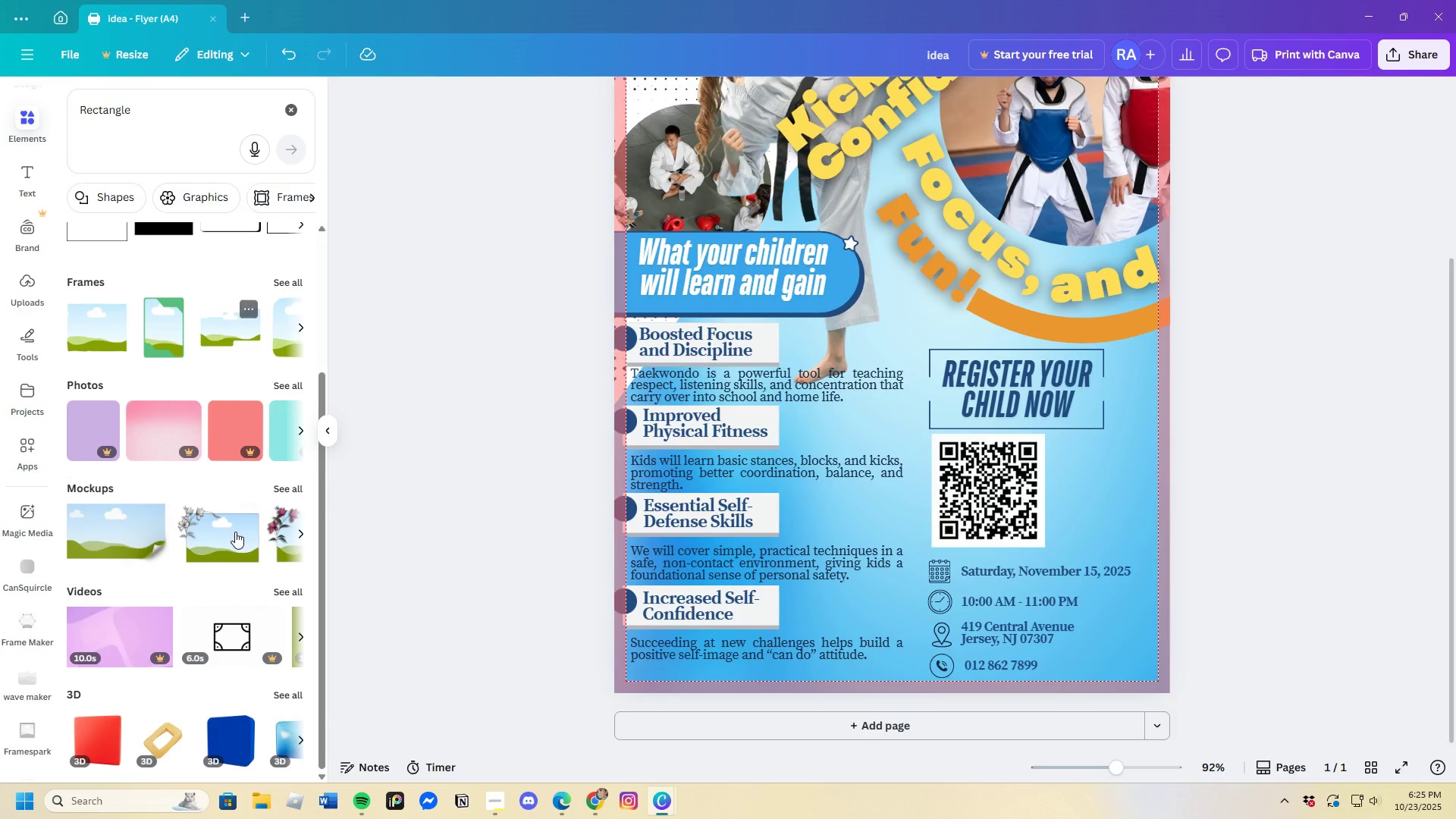 
scroll: coordinate [226, 519], scroll_direction: up, amount: 4.0
 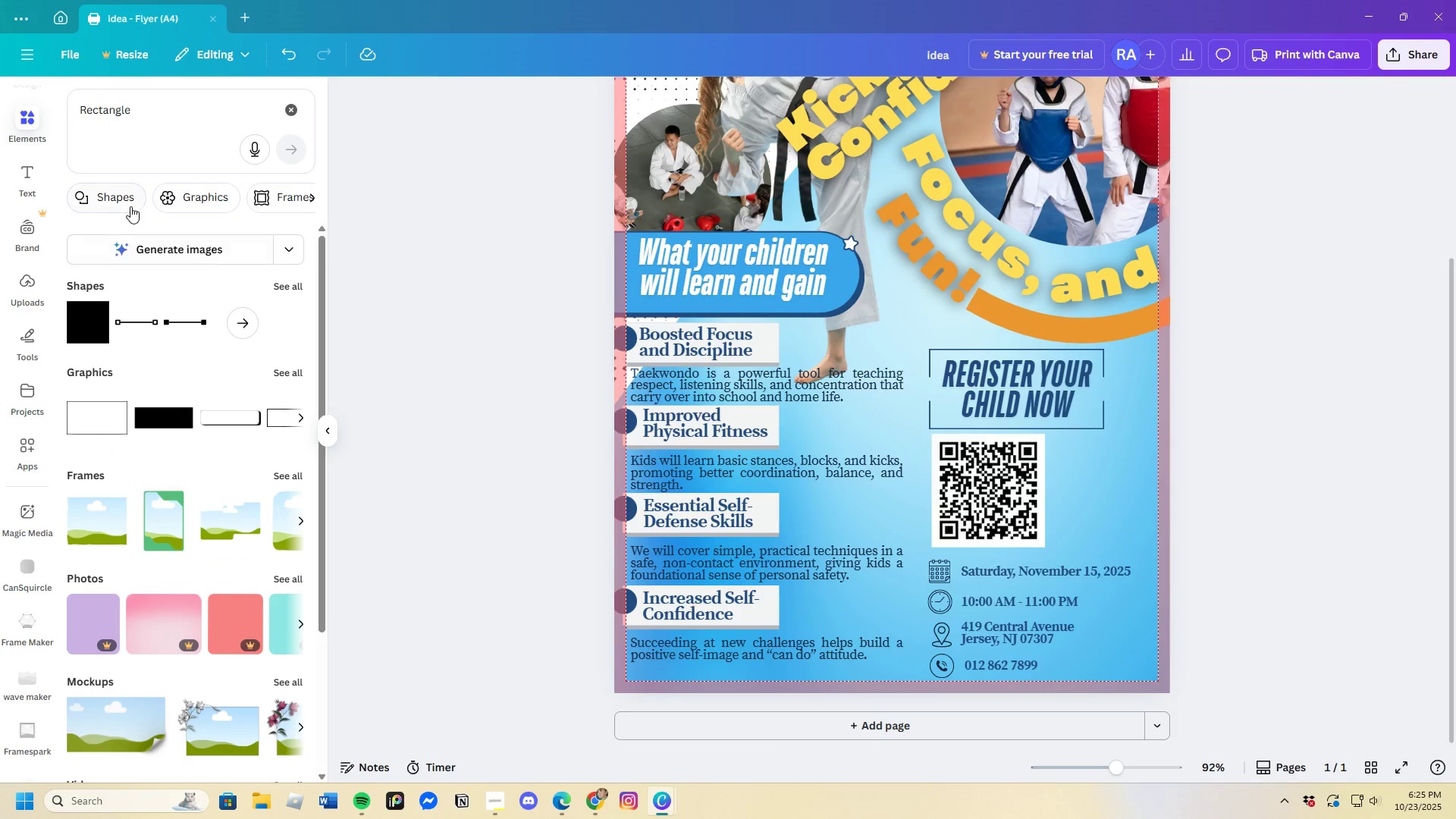 
left_click([133, 205])
 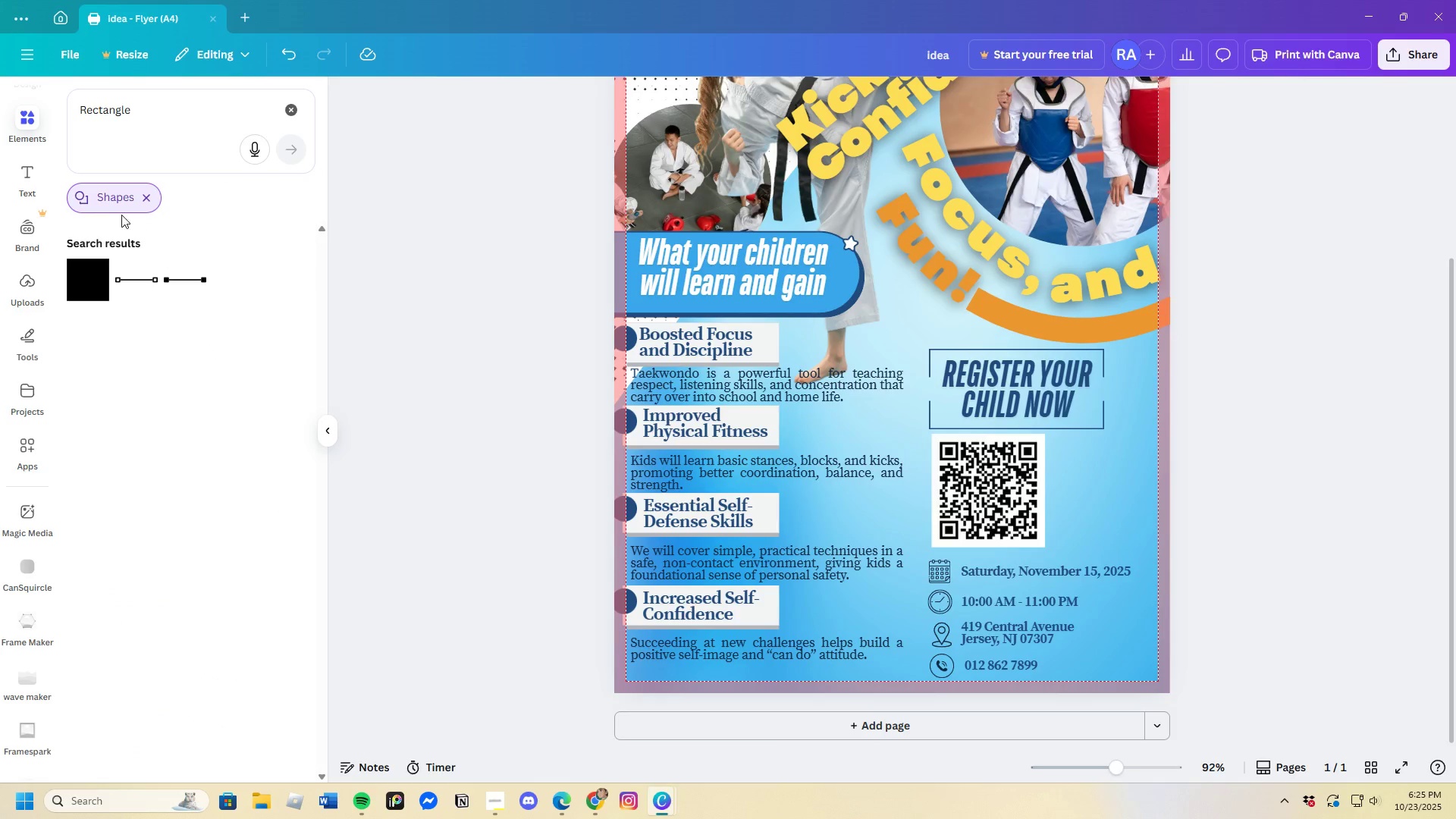 
left_click([144, 199])
 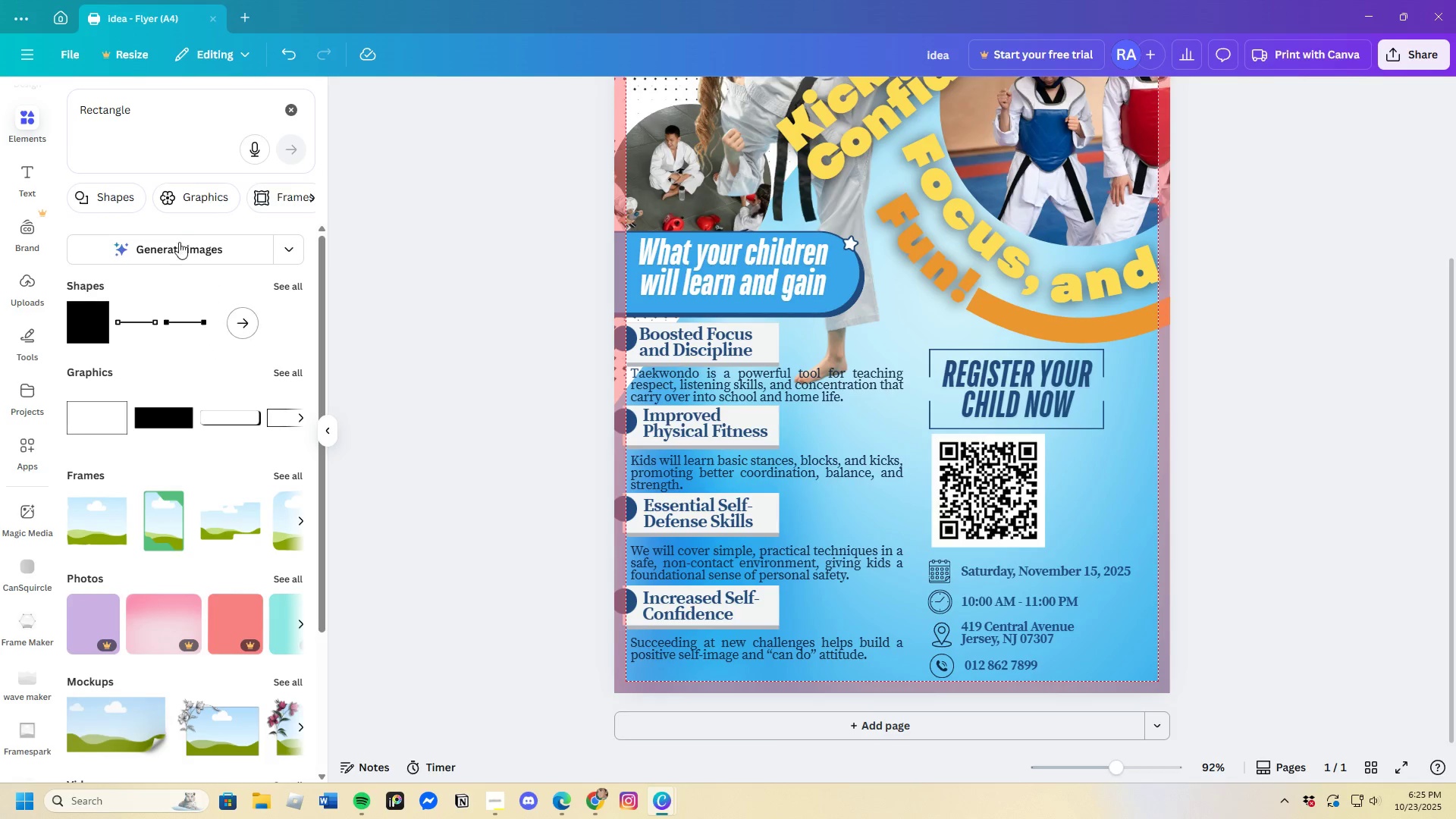 
left_click([197, 199])
 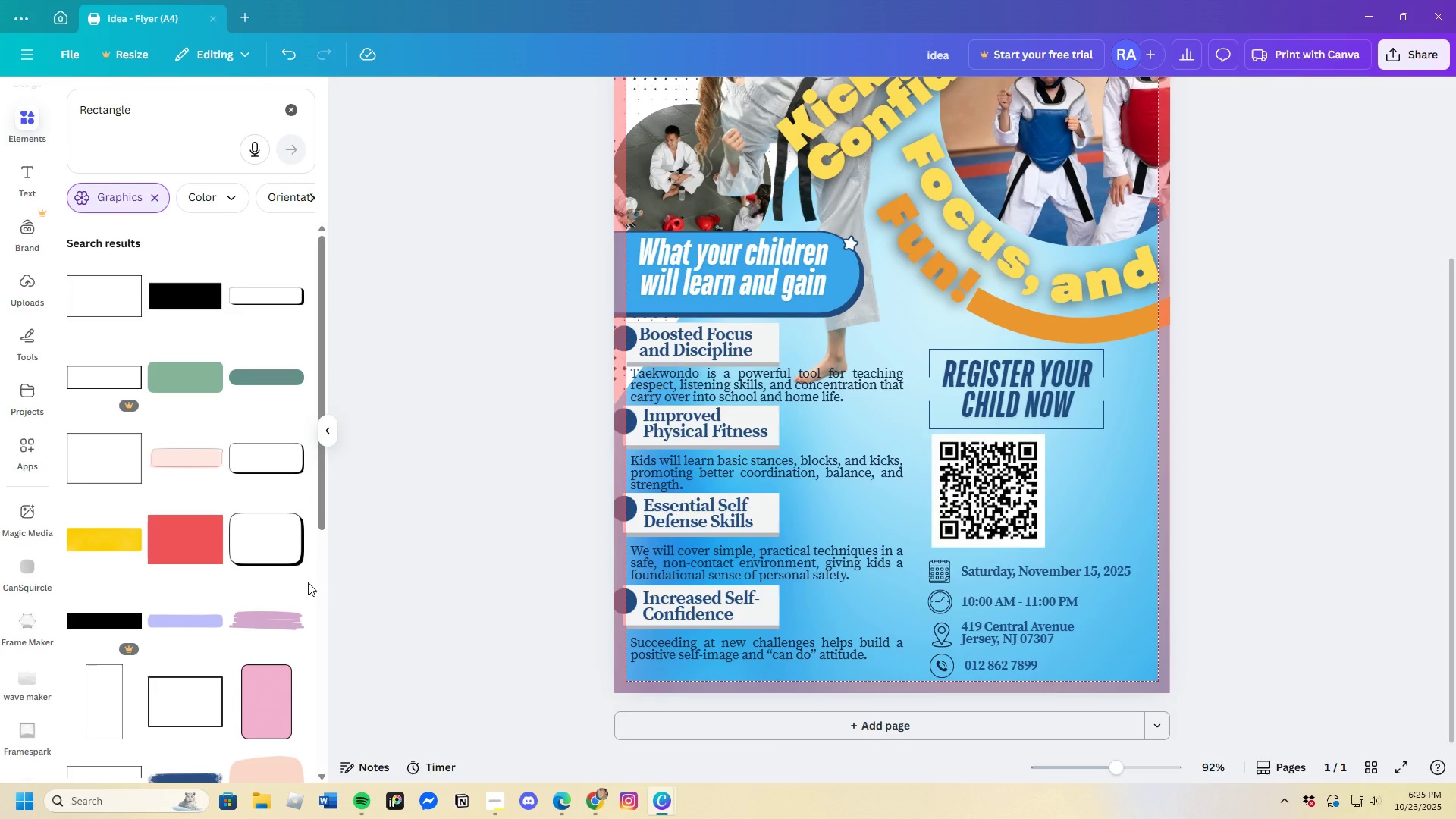 
scroll: coordinate [284, 585], scroll_direction: down, amount: 10.0
 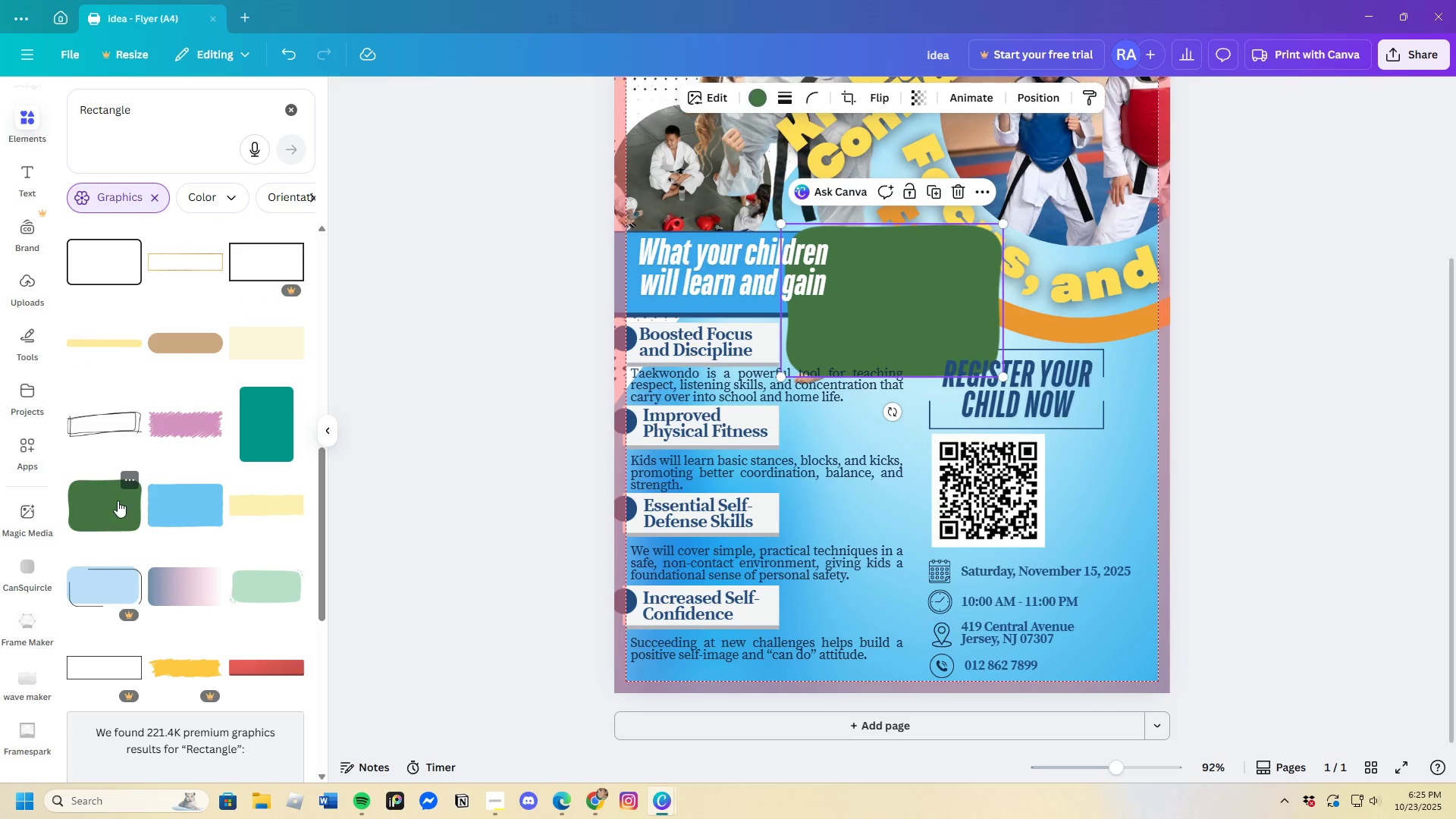 
left_click_drag(start_coordinate=[936, 313], to_coordinate=[1201, 493])
 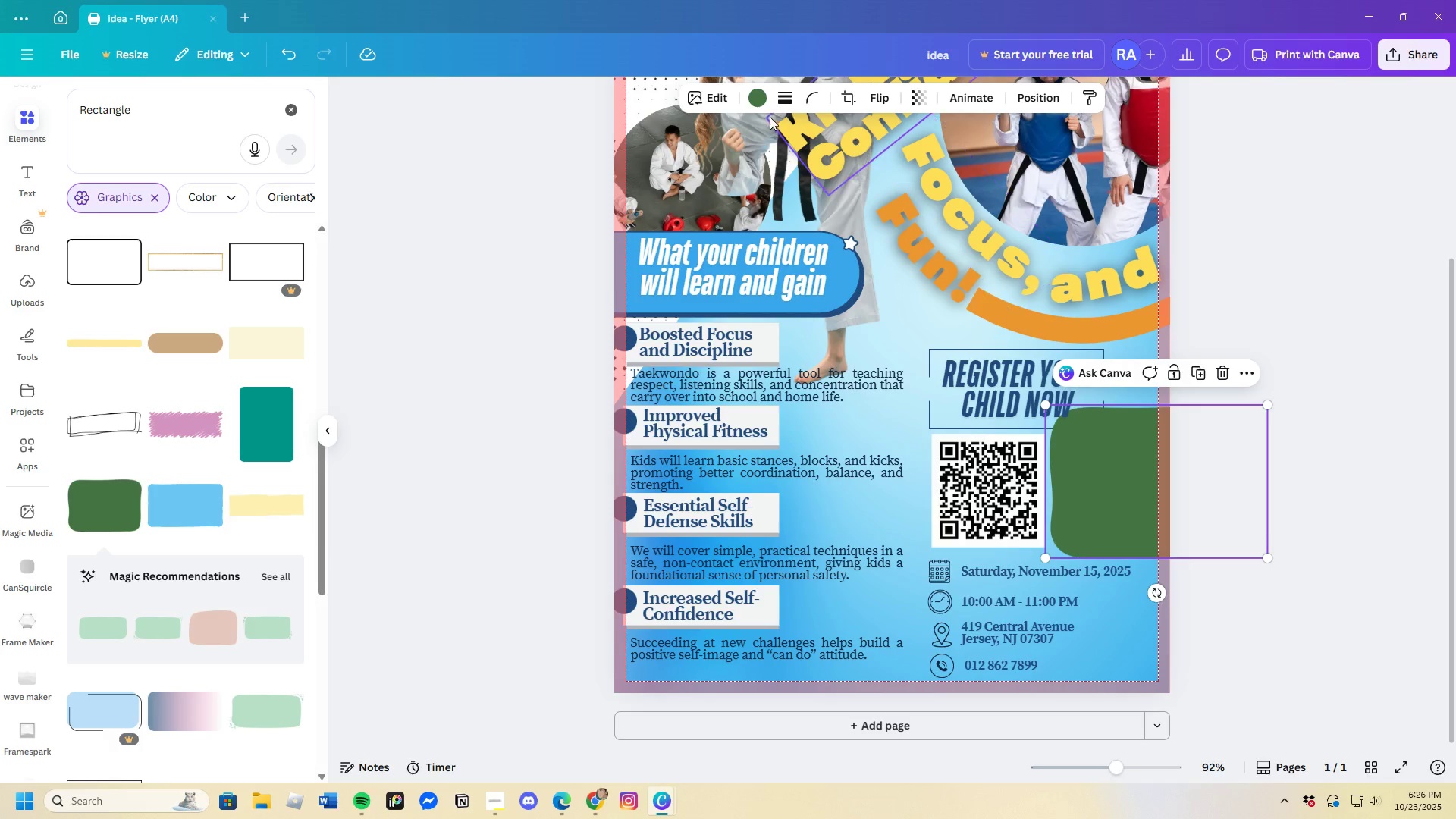 
left_click([760, 94])
 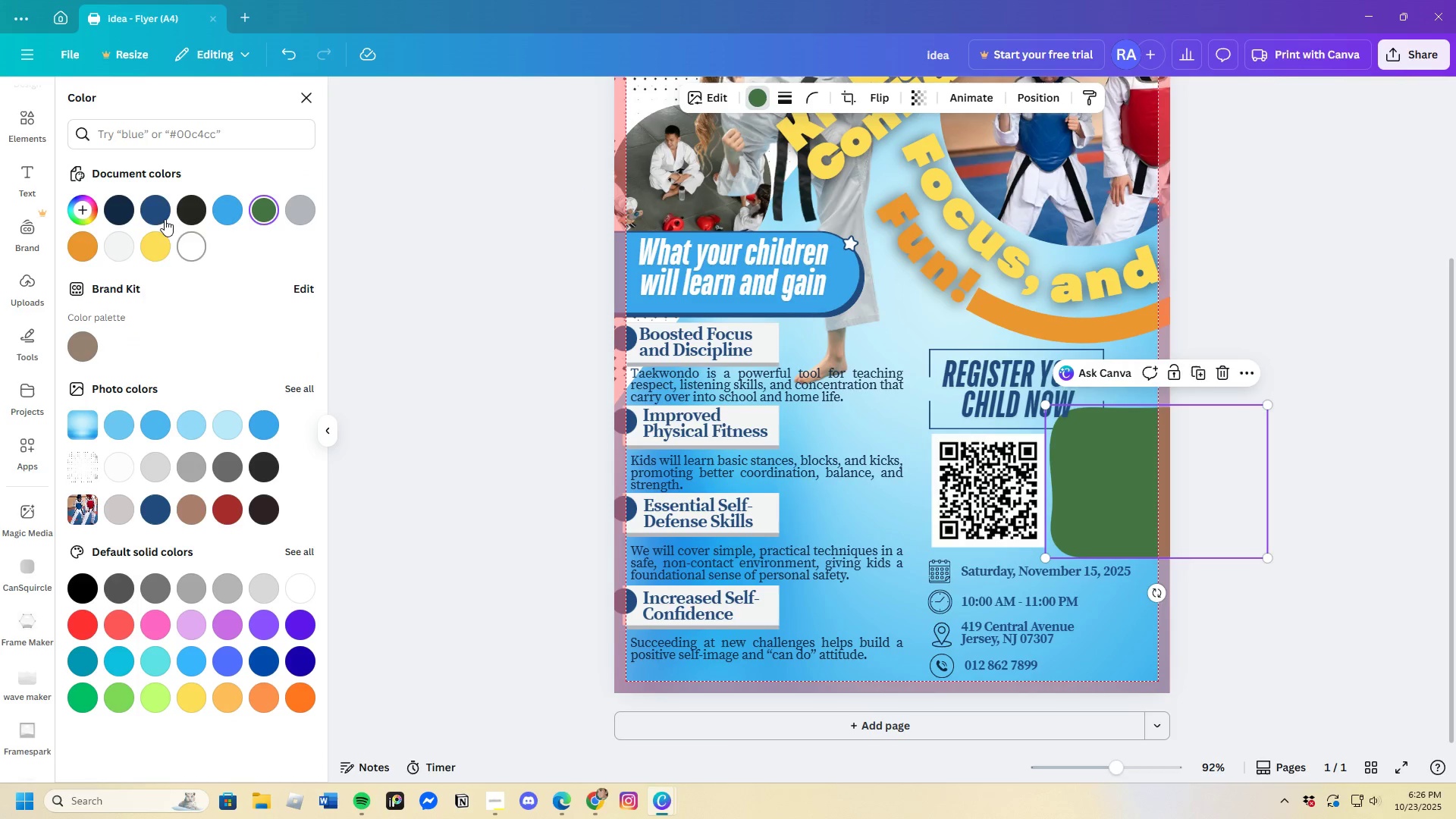 
left_click([157, 212])
 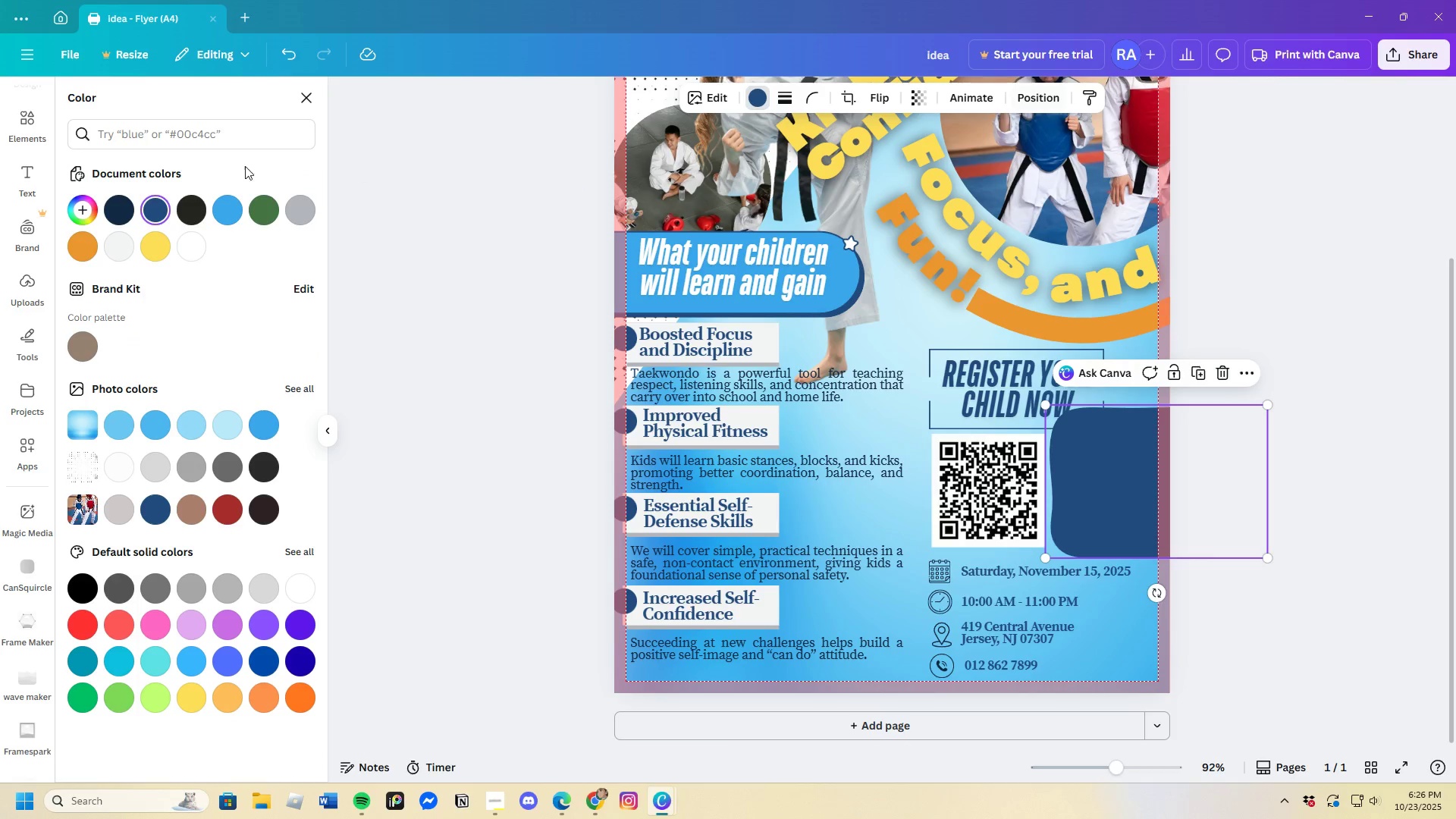 
left_click([230, 211])
 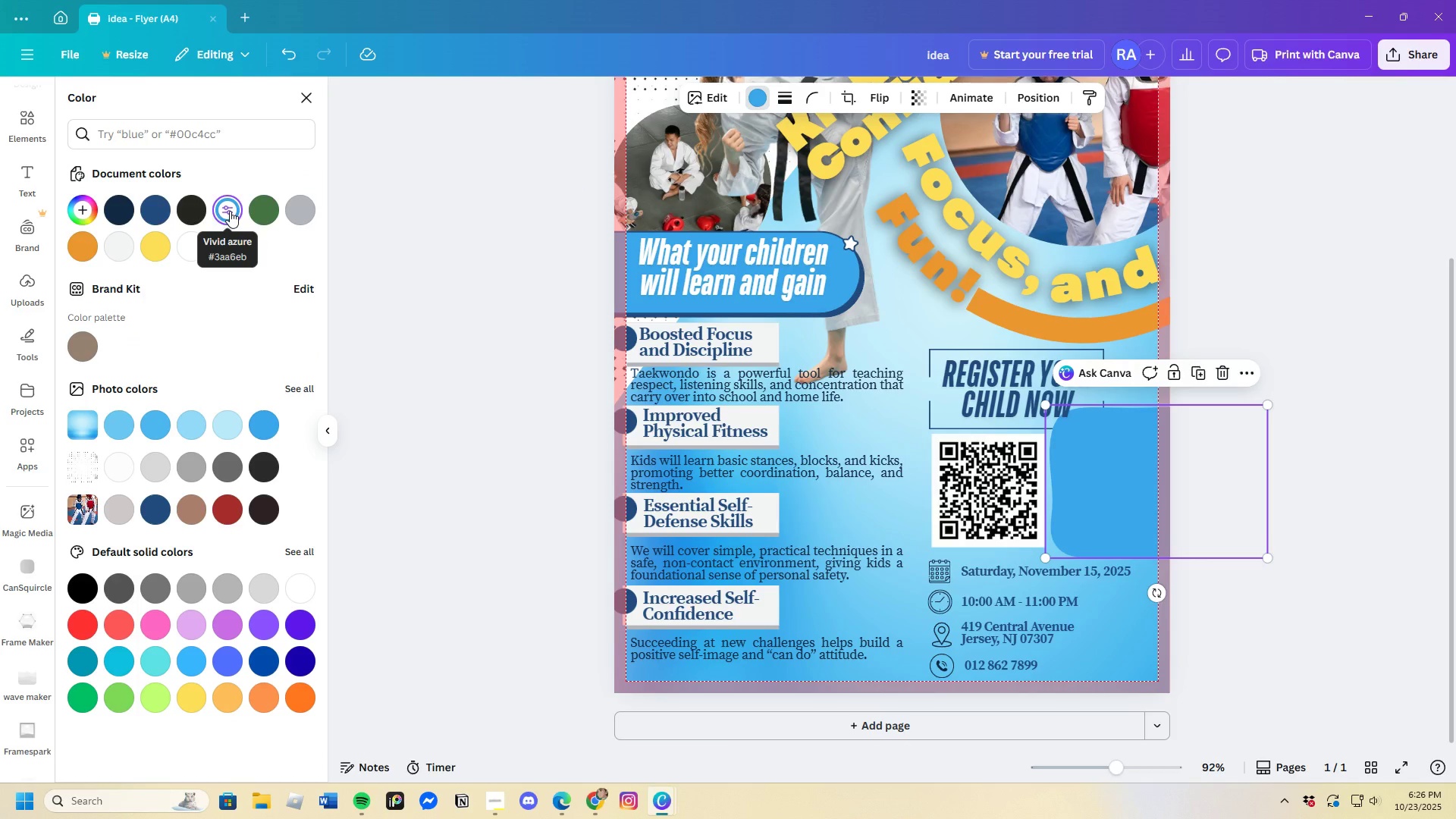 
left_click([159, 209])
 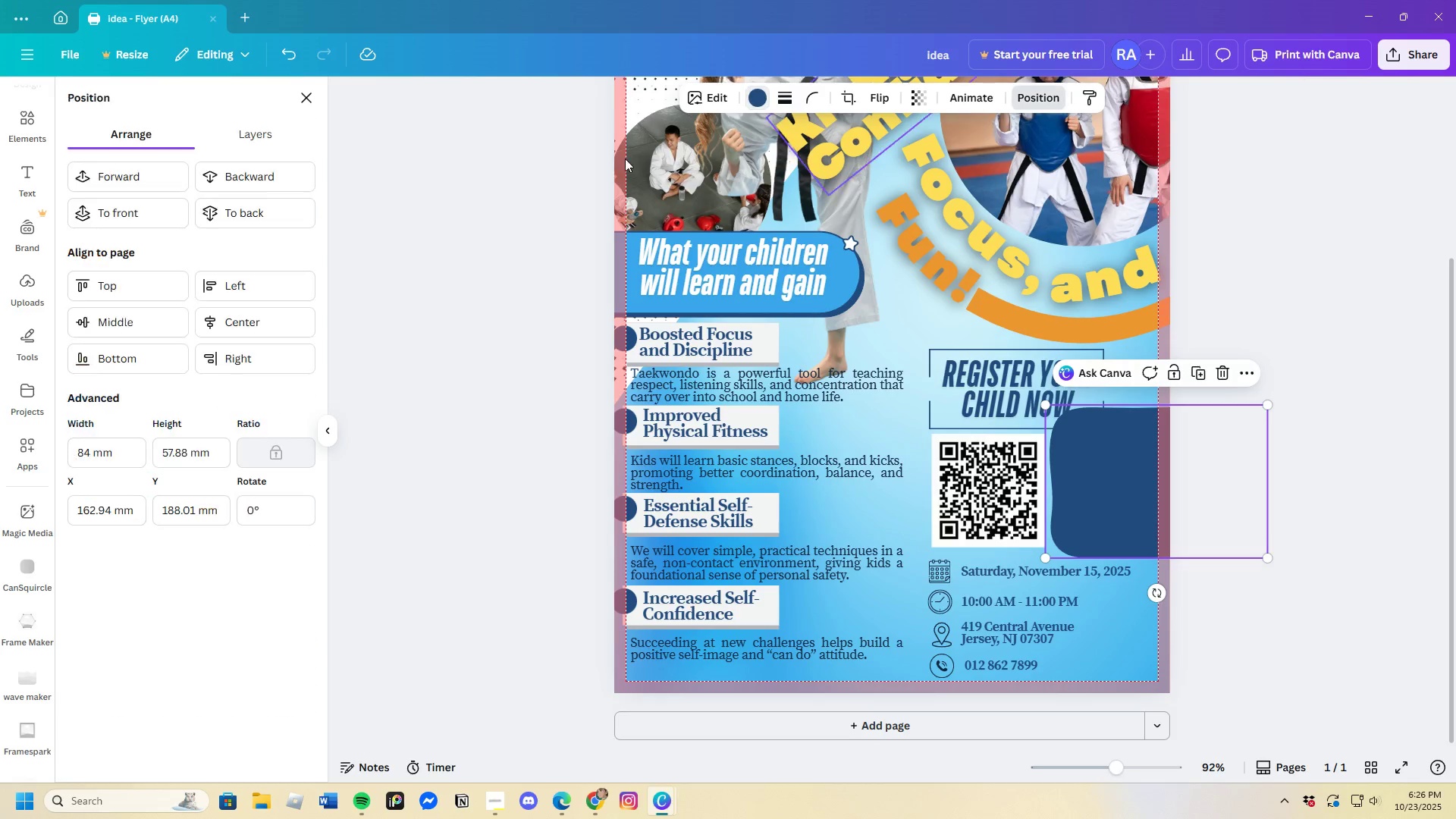 
double_click([231, 183])
 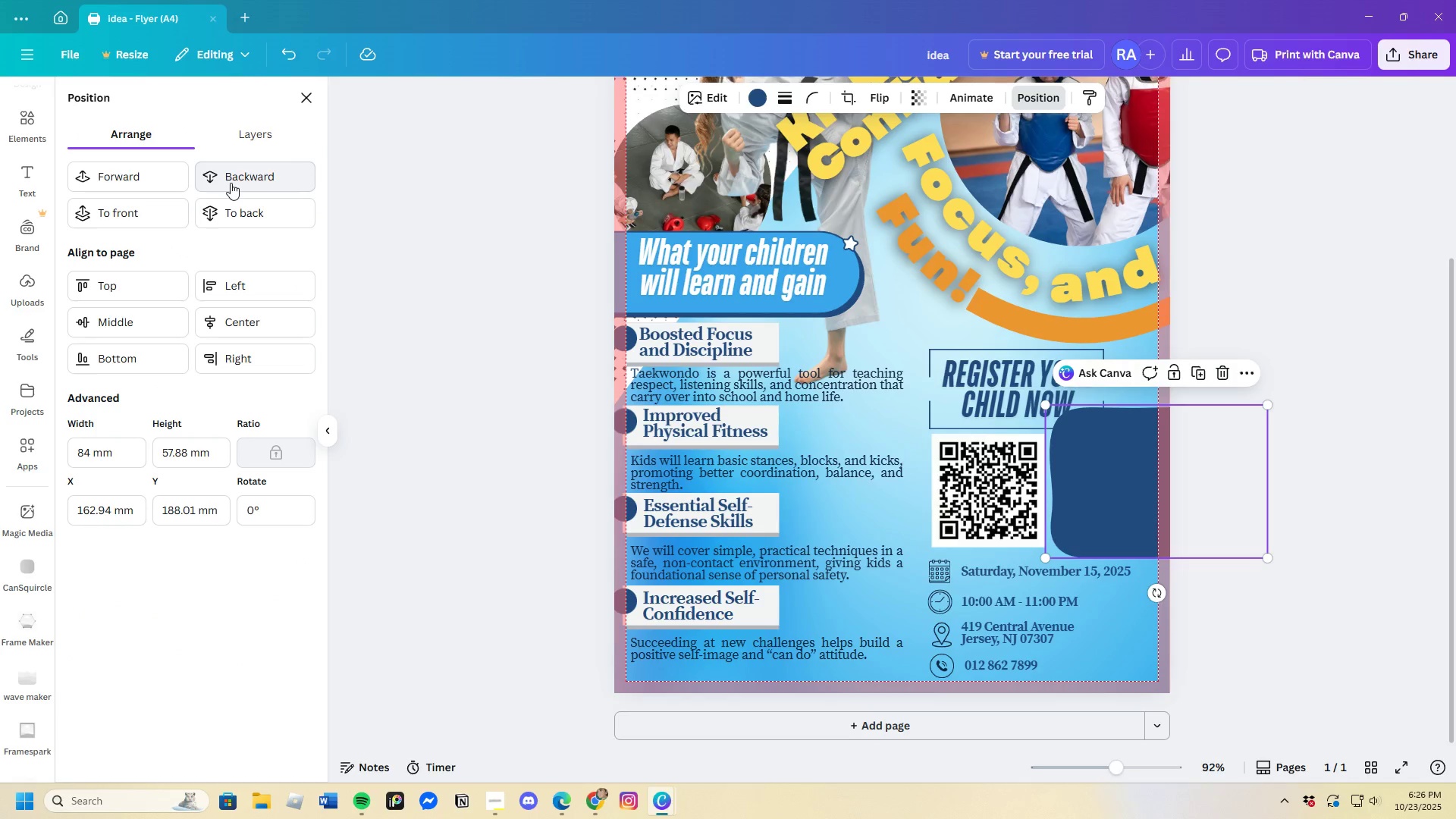 
triple_click([231, 183])
 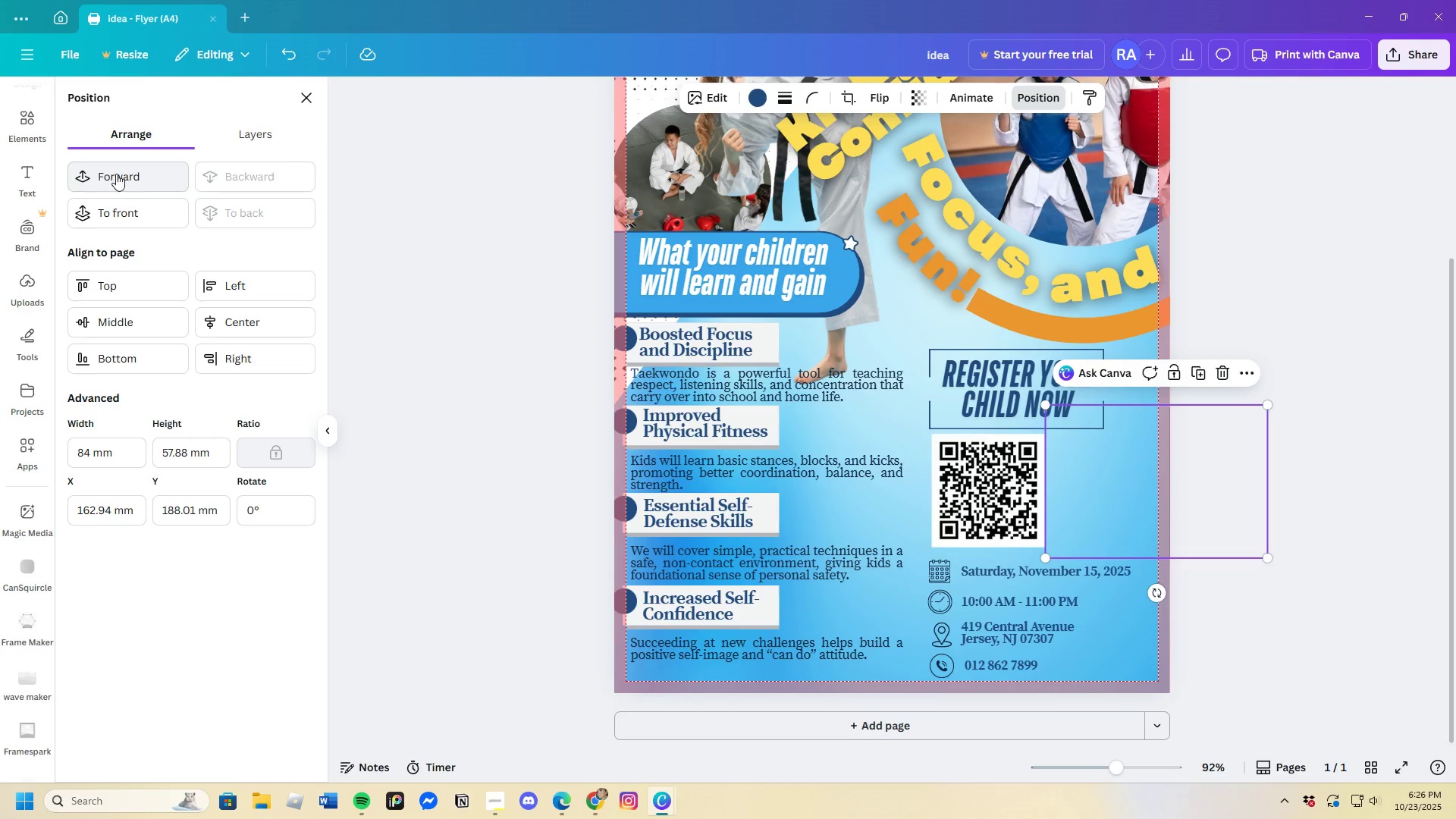 
left_click([121, 172])
 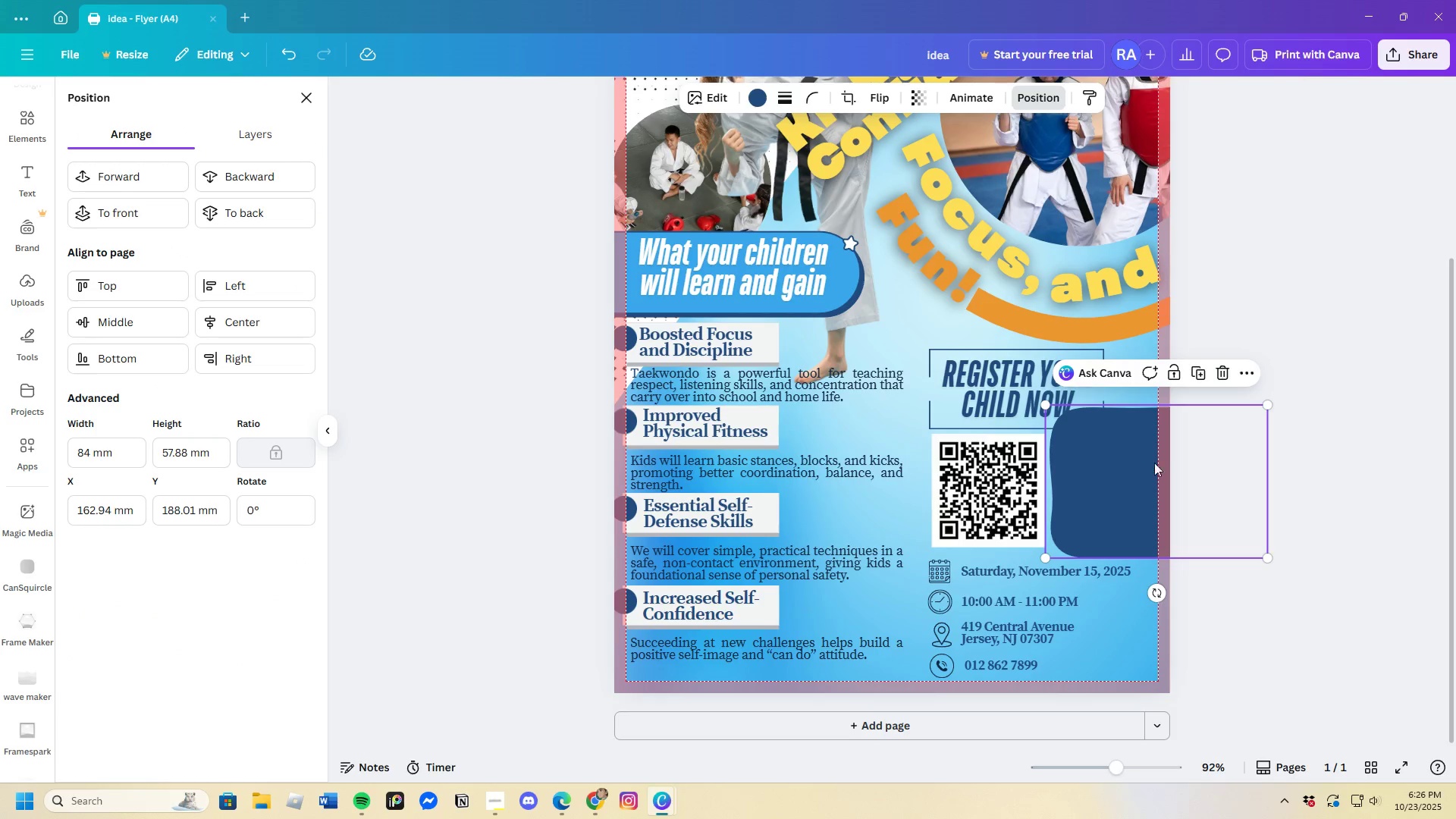 
left_click_drag(start_coordinate=[1270, 407], to_coordinate=[1250, 476])
 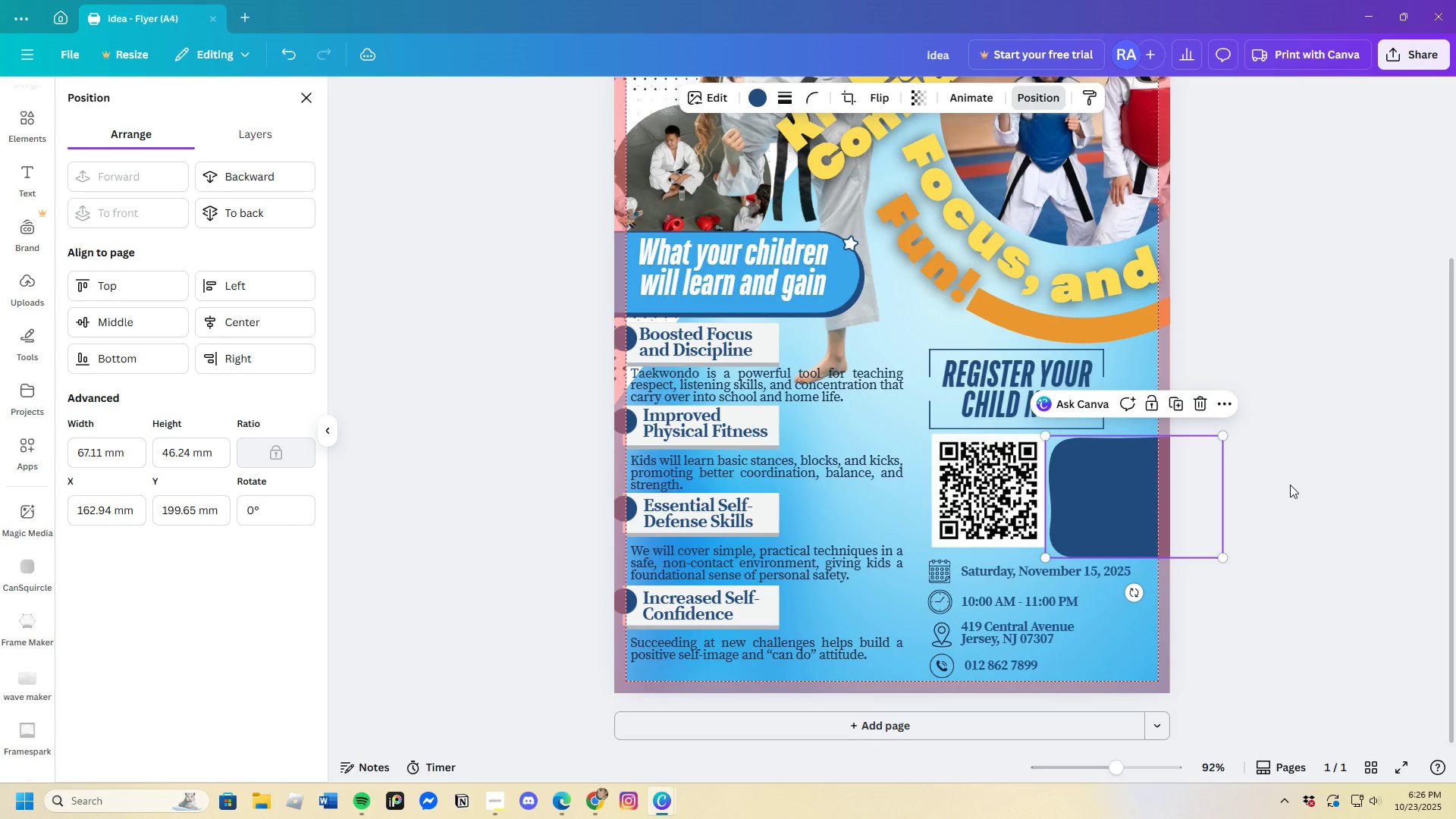 
left_click([1290, 485])
 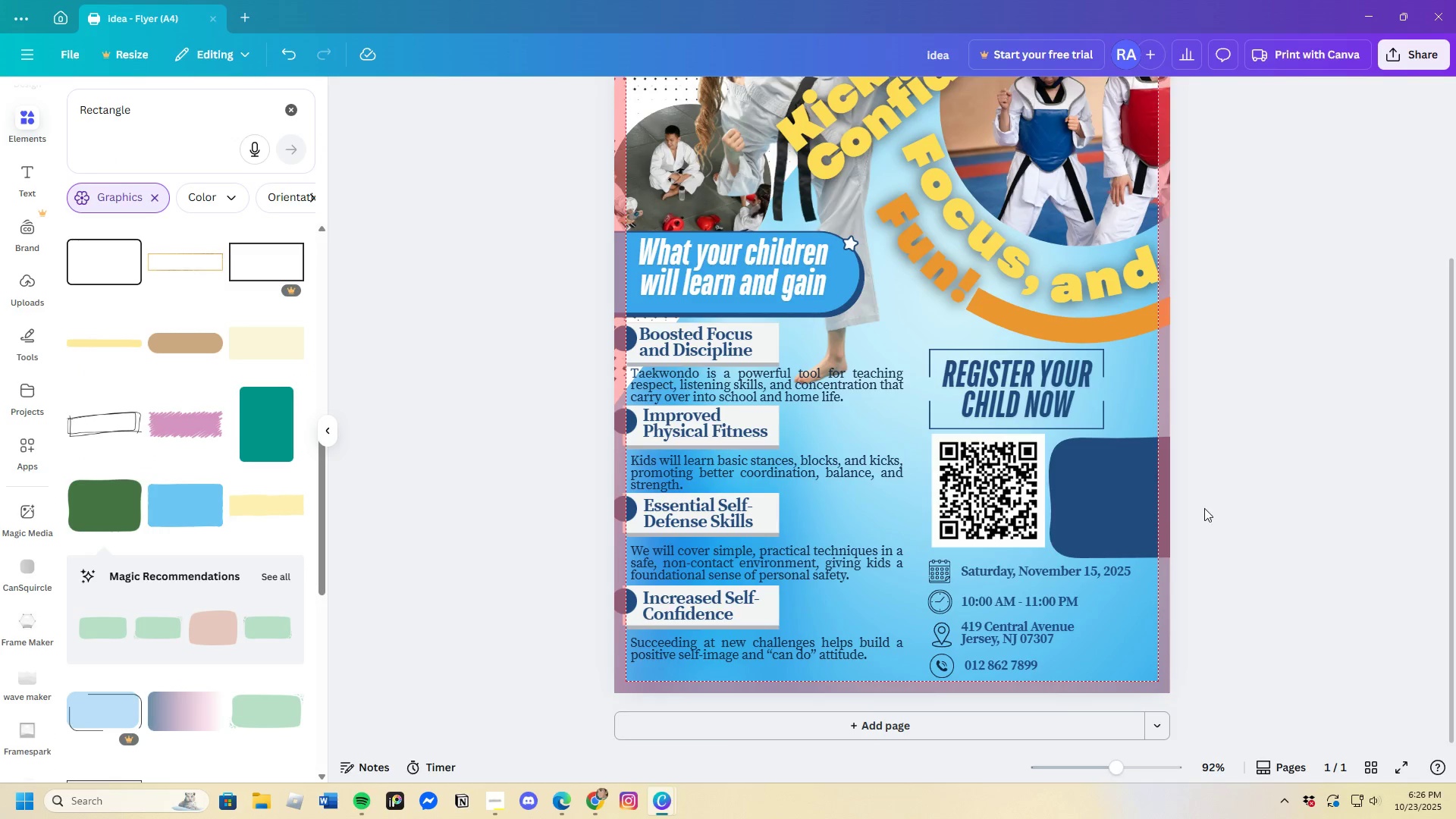 
left_click_drag(start_coordinate=[1119, 520], to_coordinate=[1119, 516])
 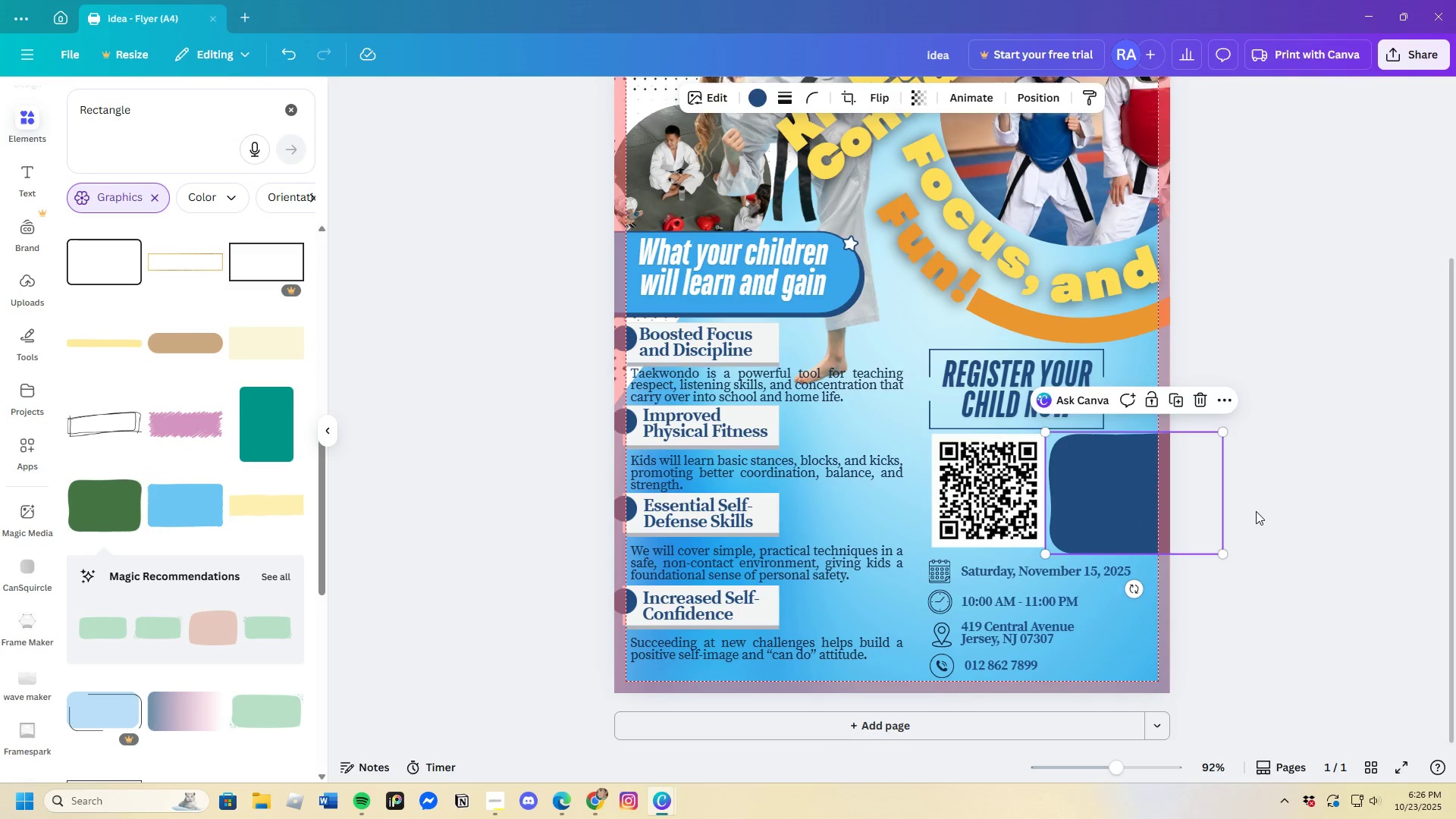 
left_click([1256, 511])
 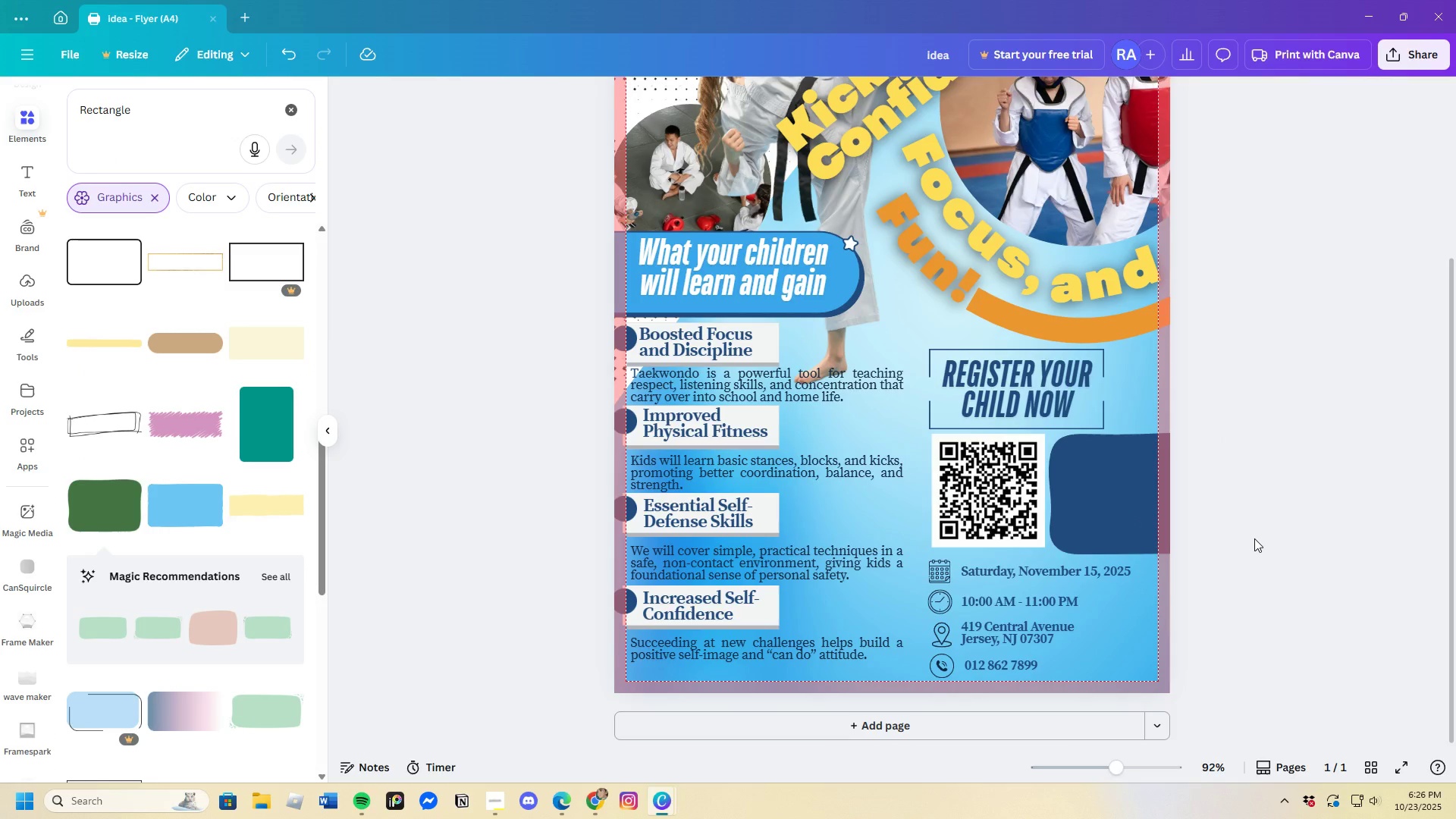 
wait(7.36)
 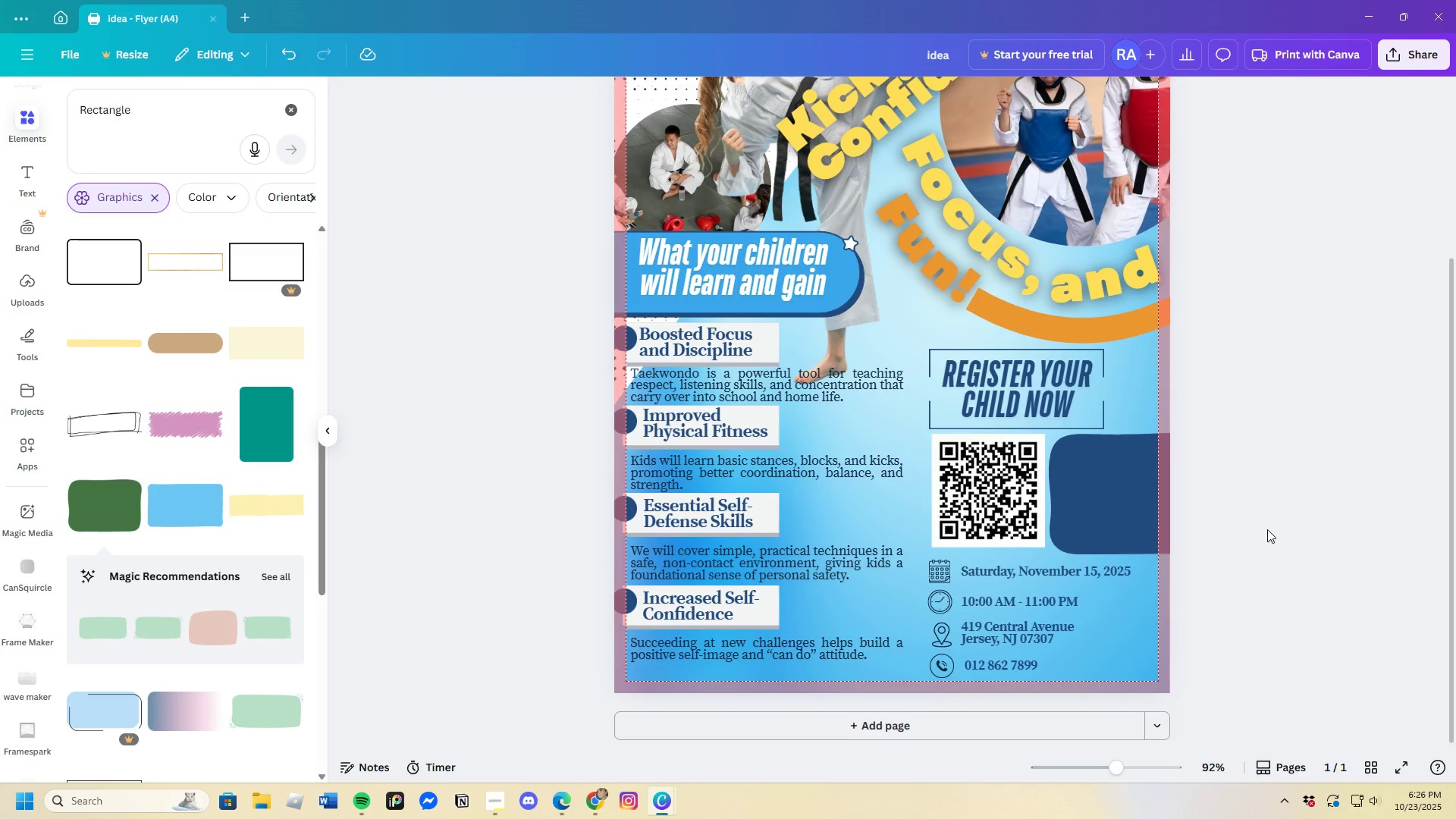 
left_click([921, 262])
 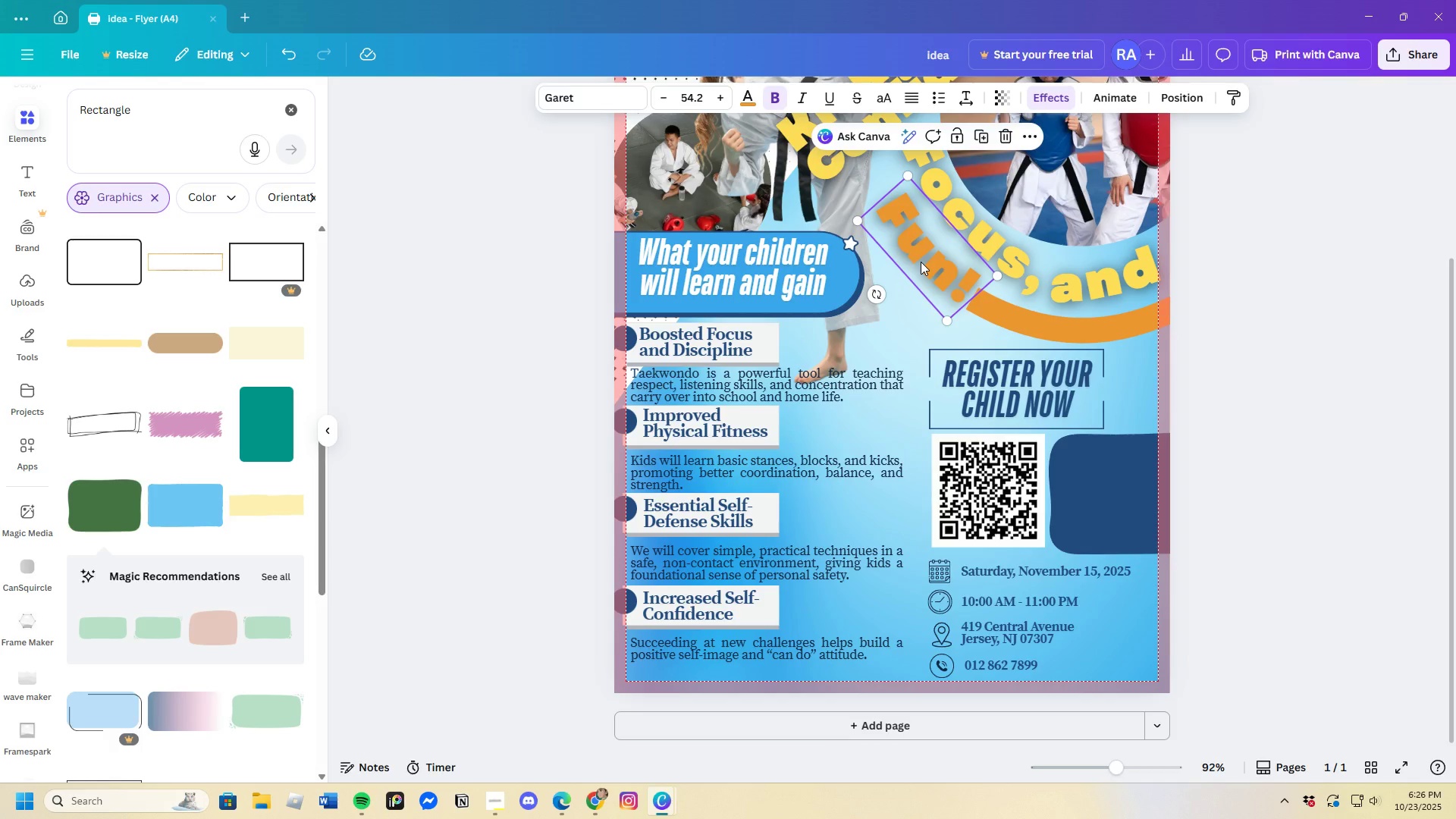 
key(Control+C)
 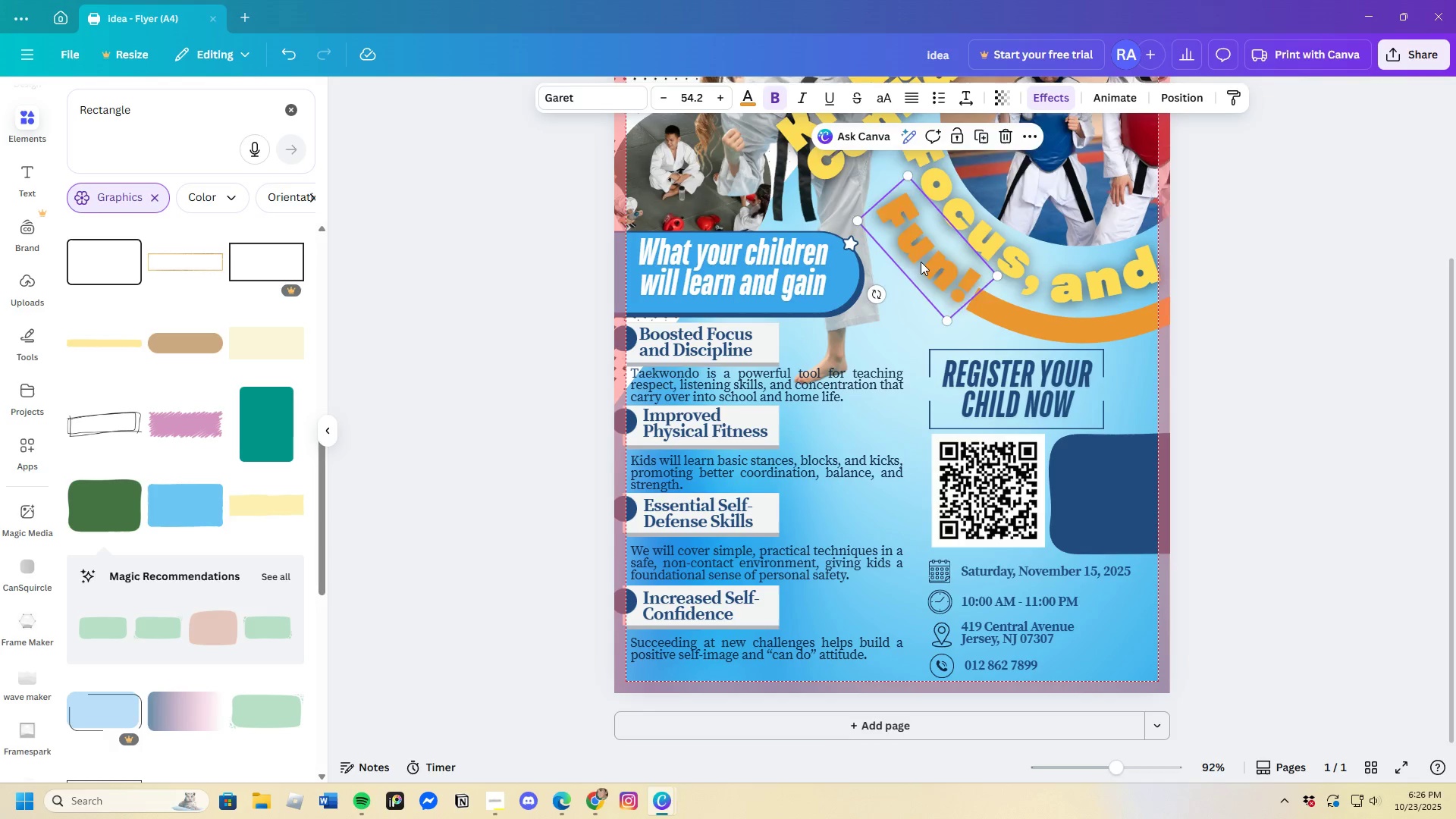 
key(Control+V)
 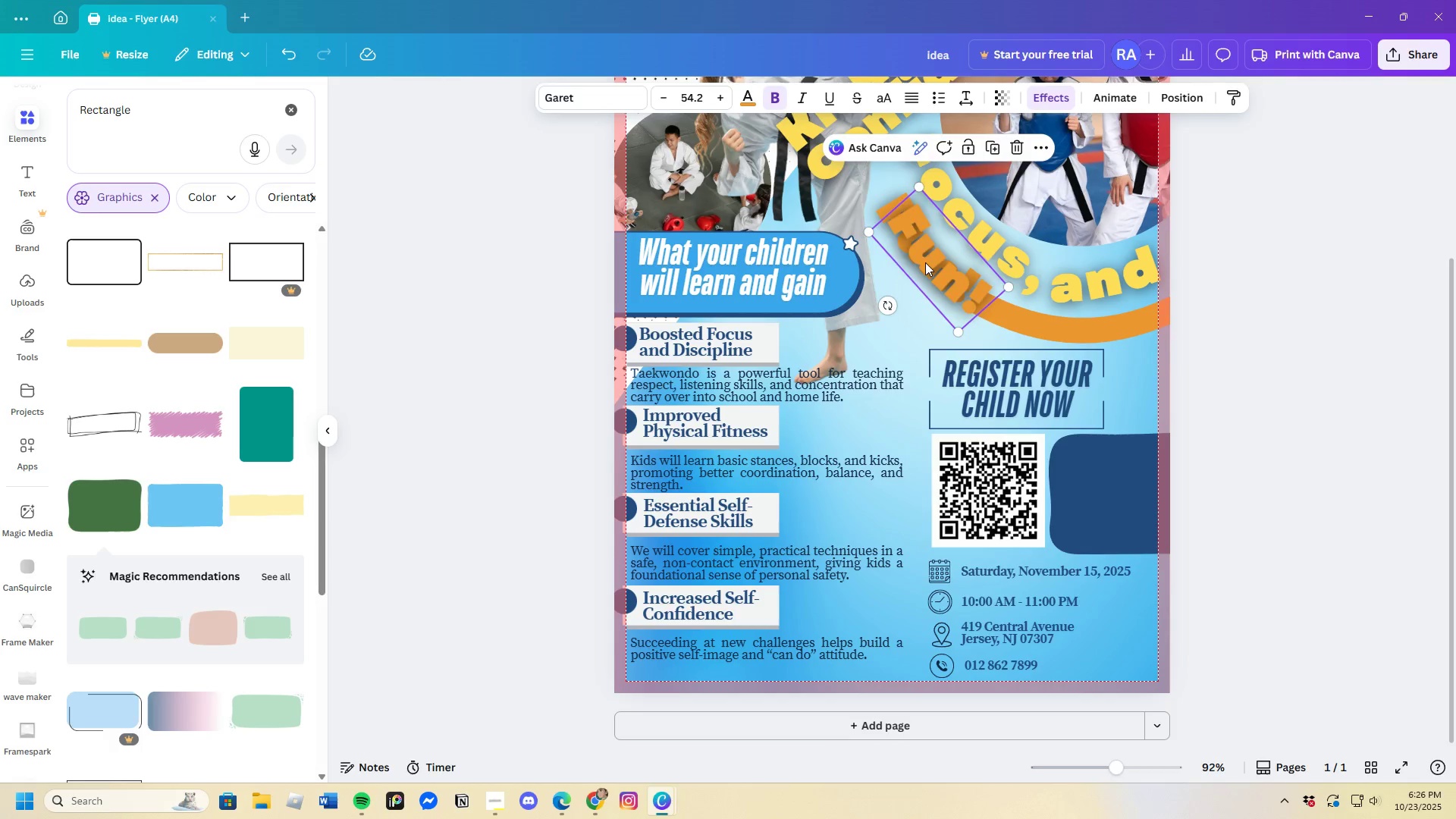 
left_click_drag(start_coordinate=[929, 268], to_coordinate=[1031, 504])
 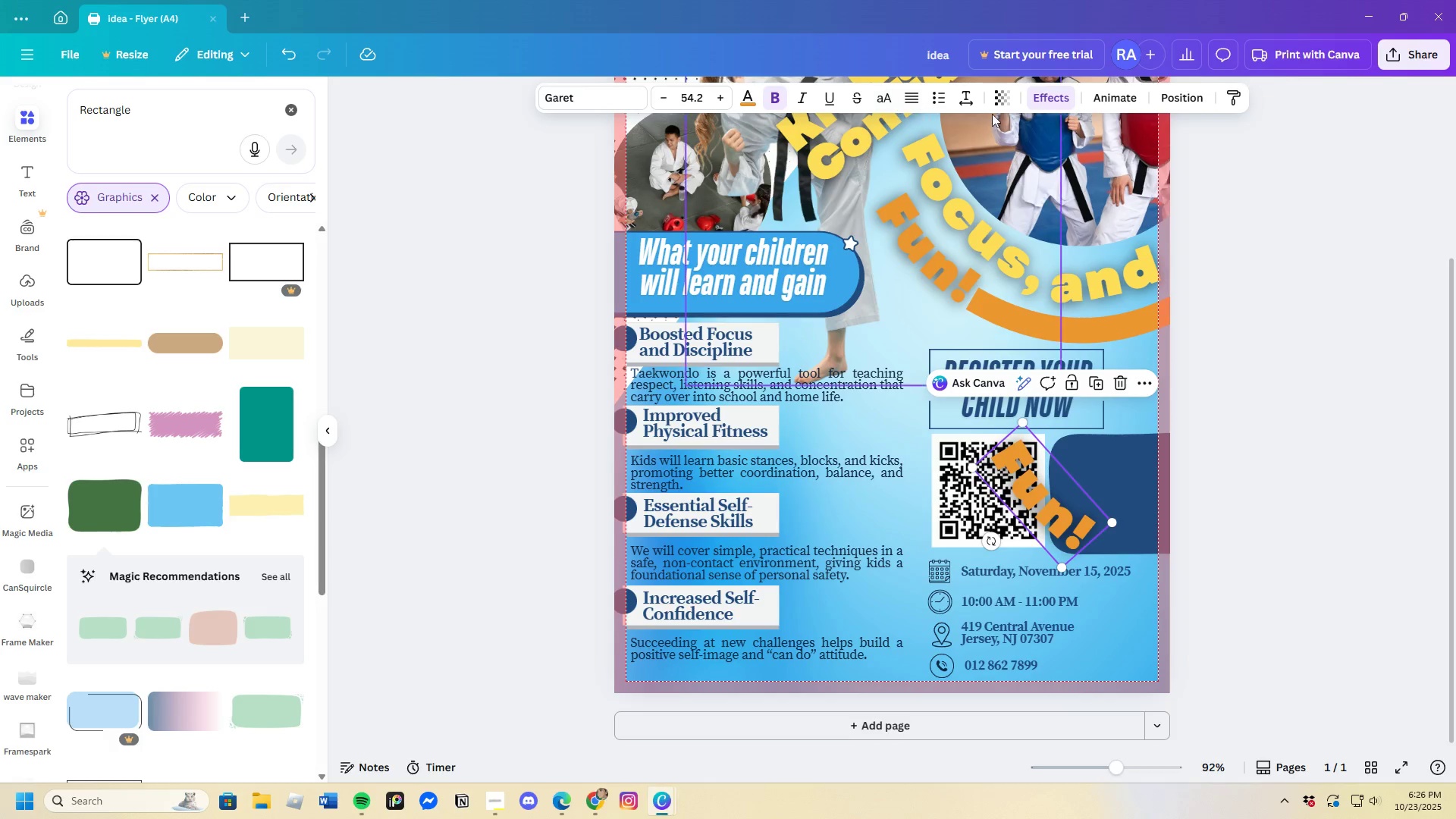 
left_click([1053, 99])
 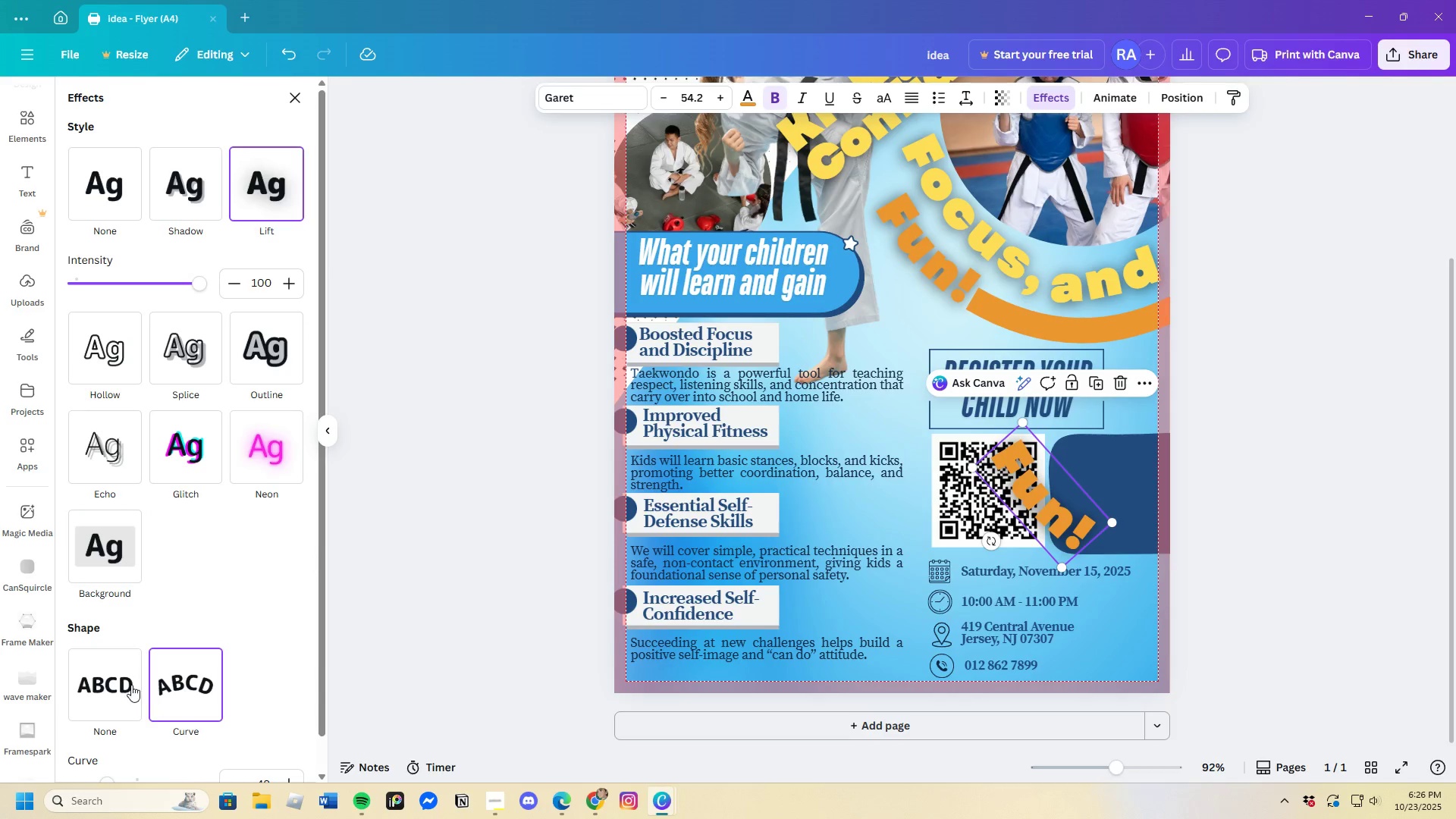 
left_click([127, 689])
 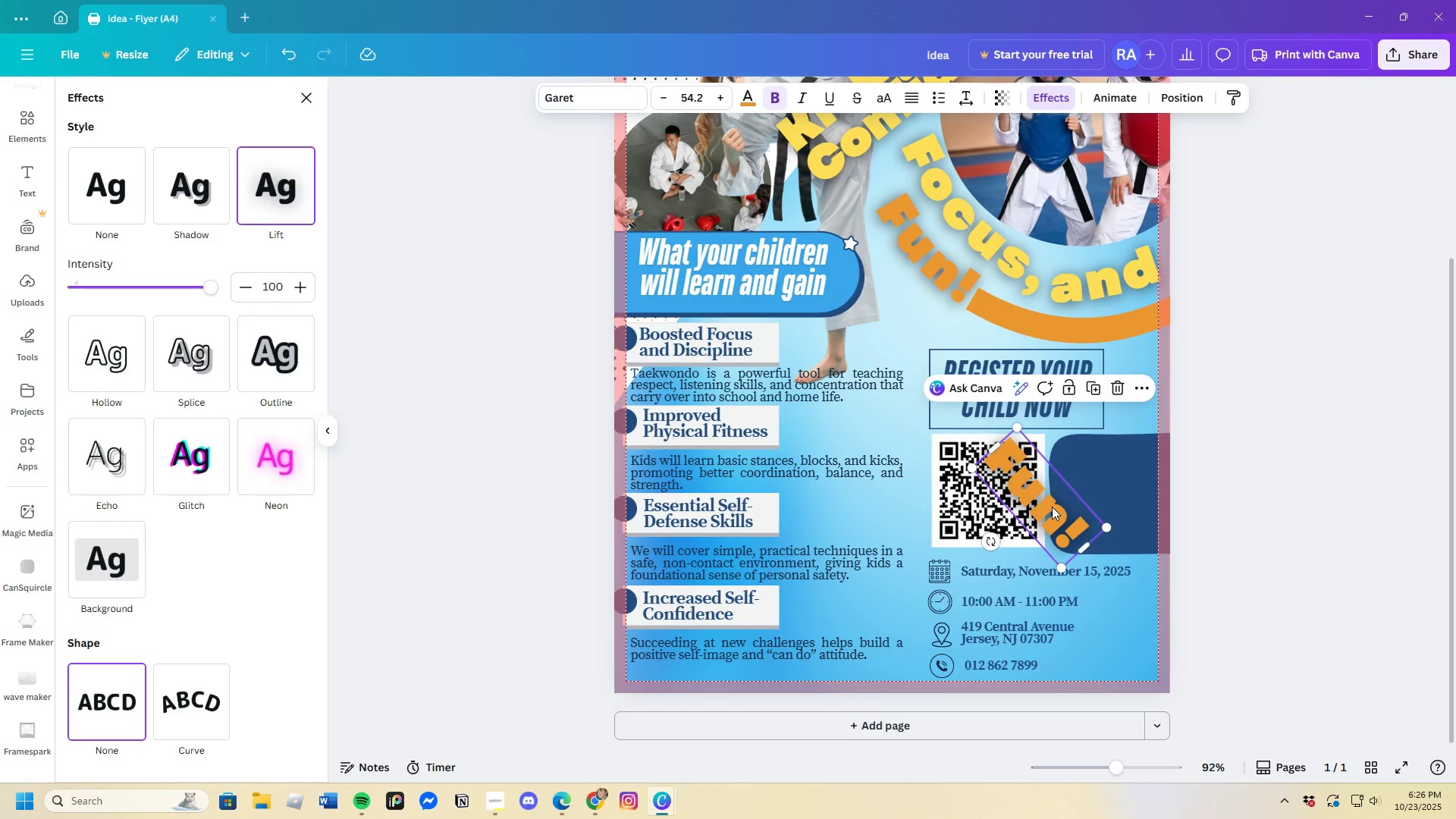 
wait(5.54)
 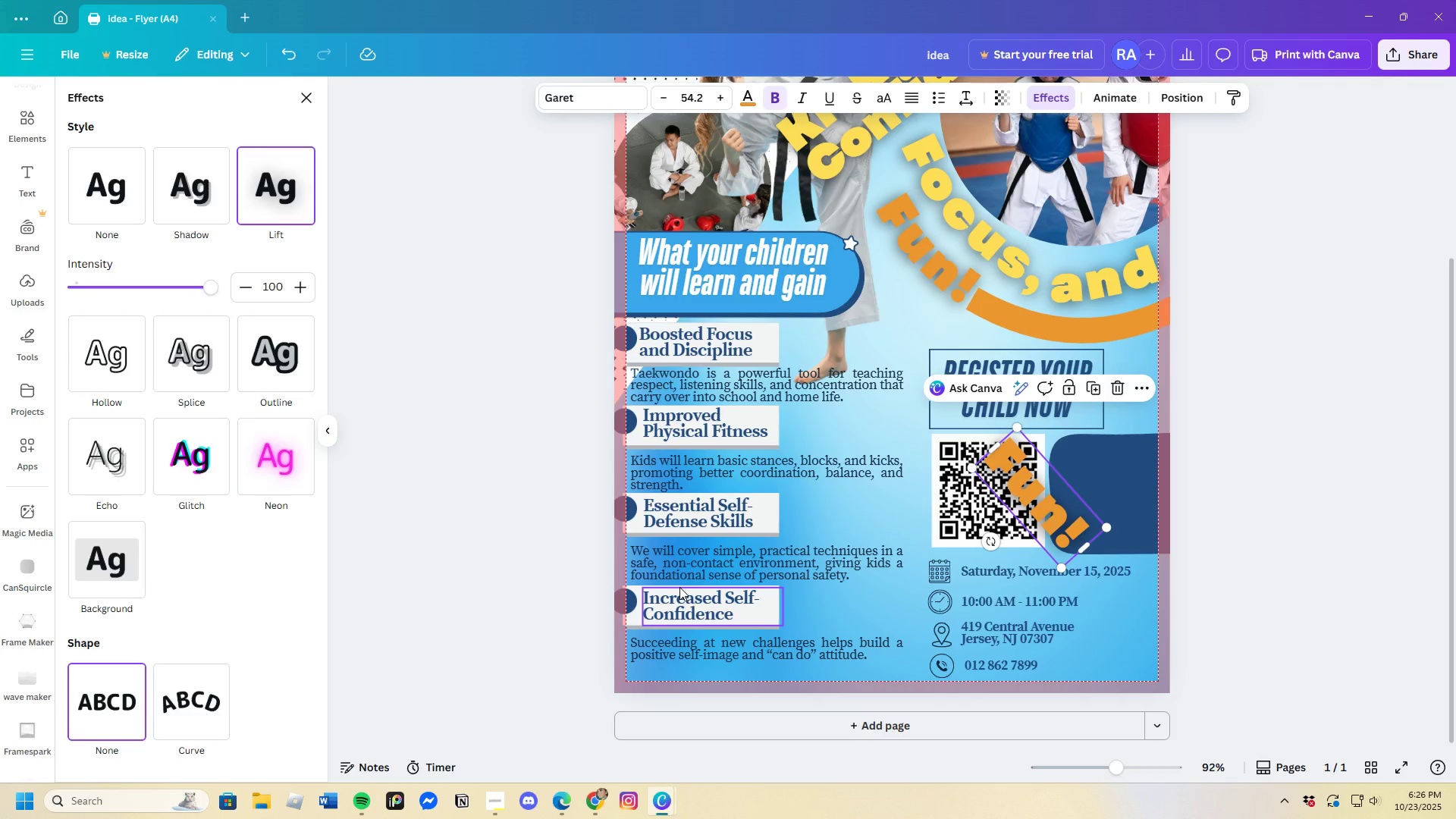 
left_click_drag(start_coordinate=[990, 548], to_coordinate=[1043, 568])
 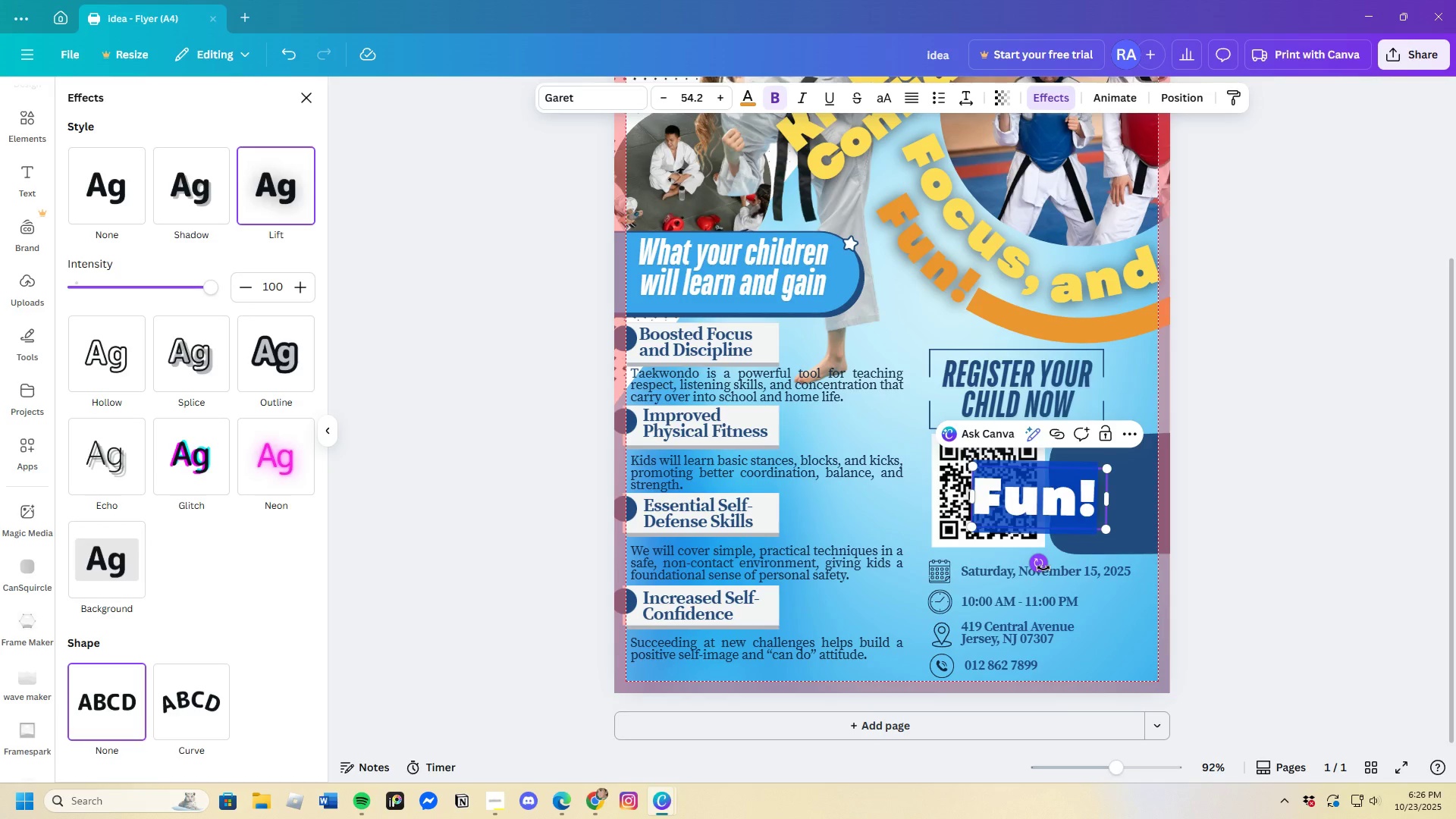 
key(Backspace)
type(Ages)
 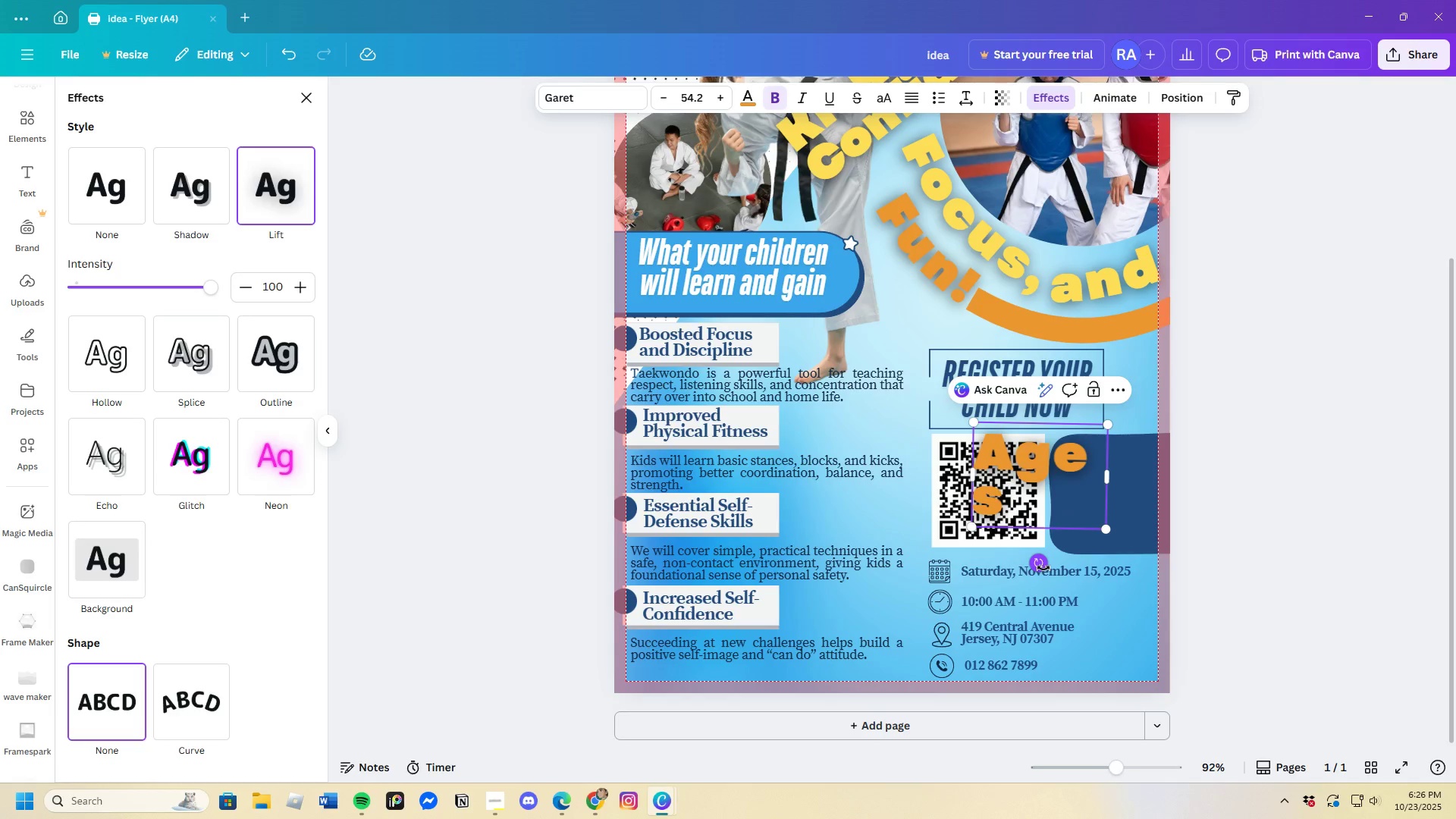 
key(Enter)
 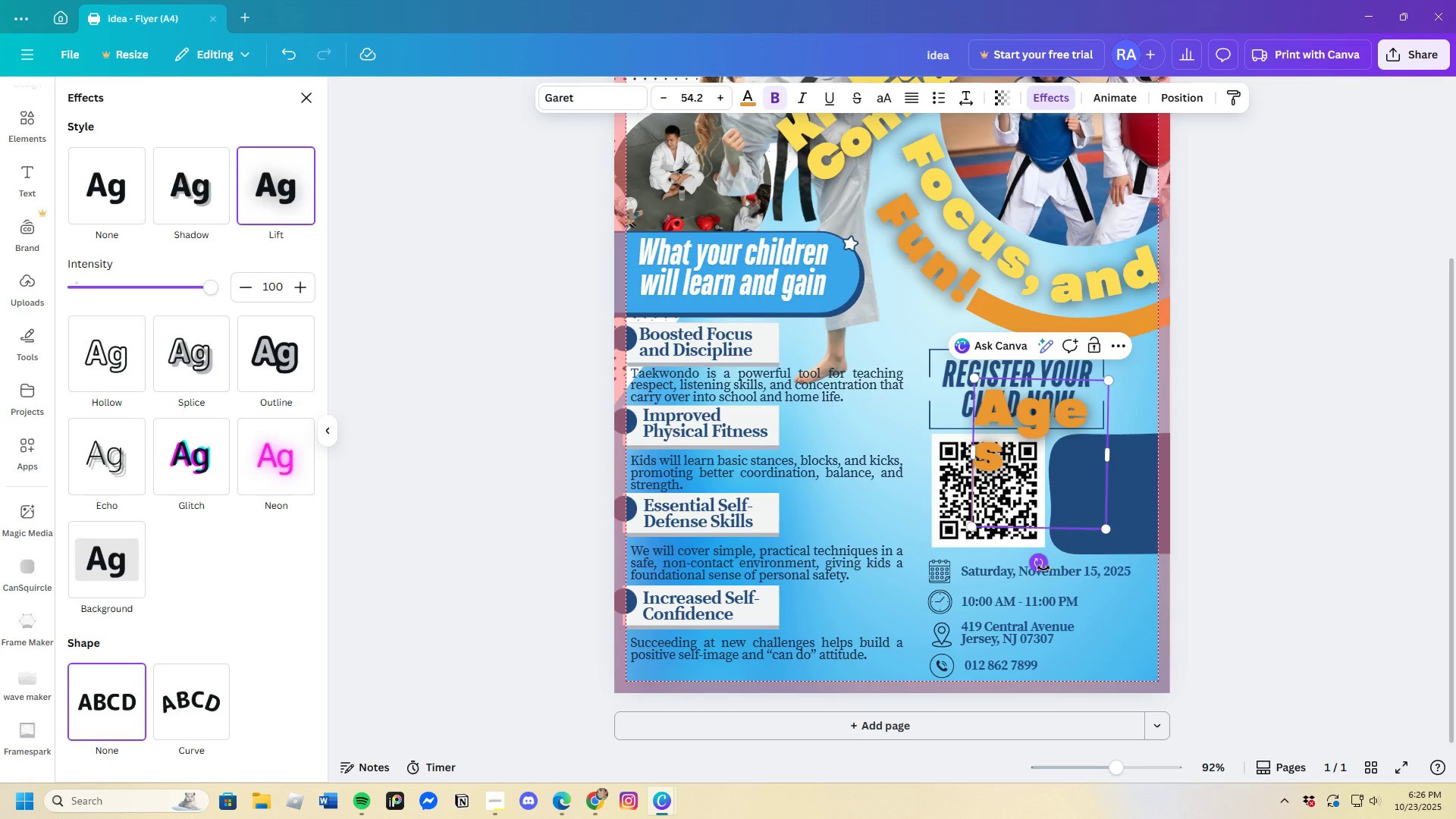 
type(5-12)
 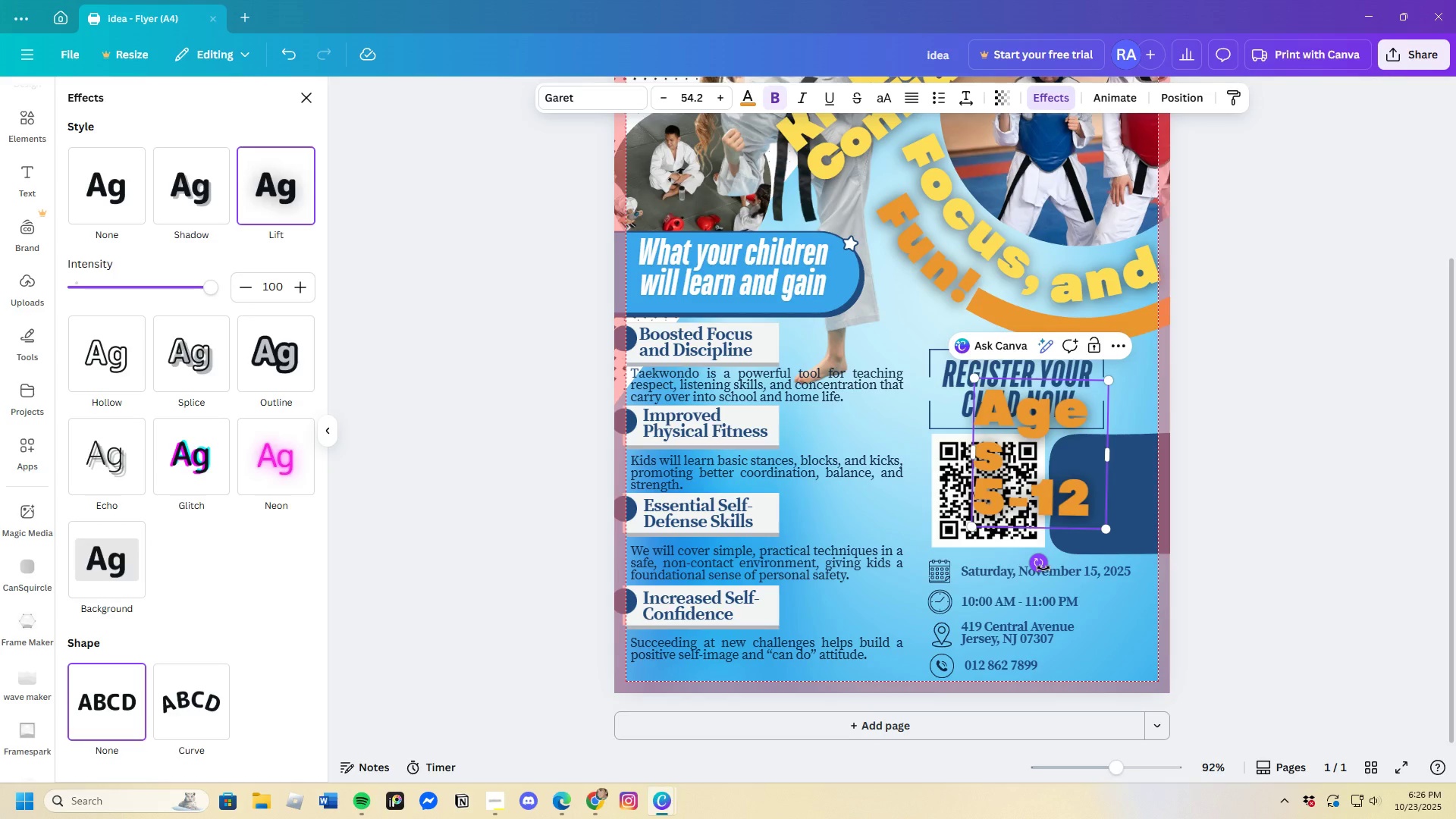 
key(Enter)
 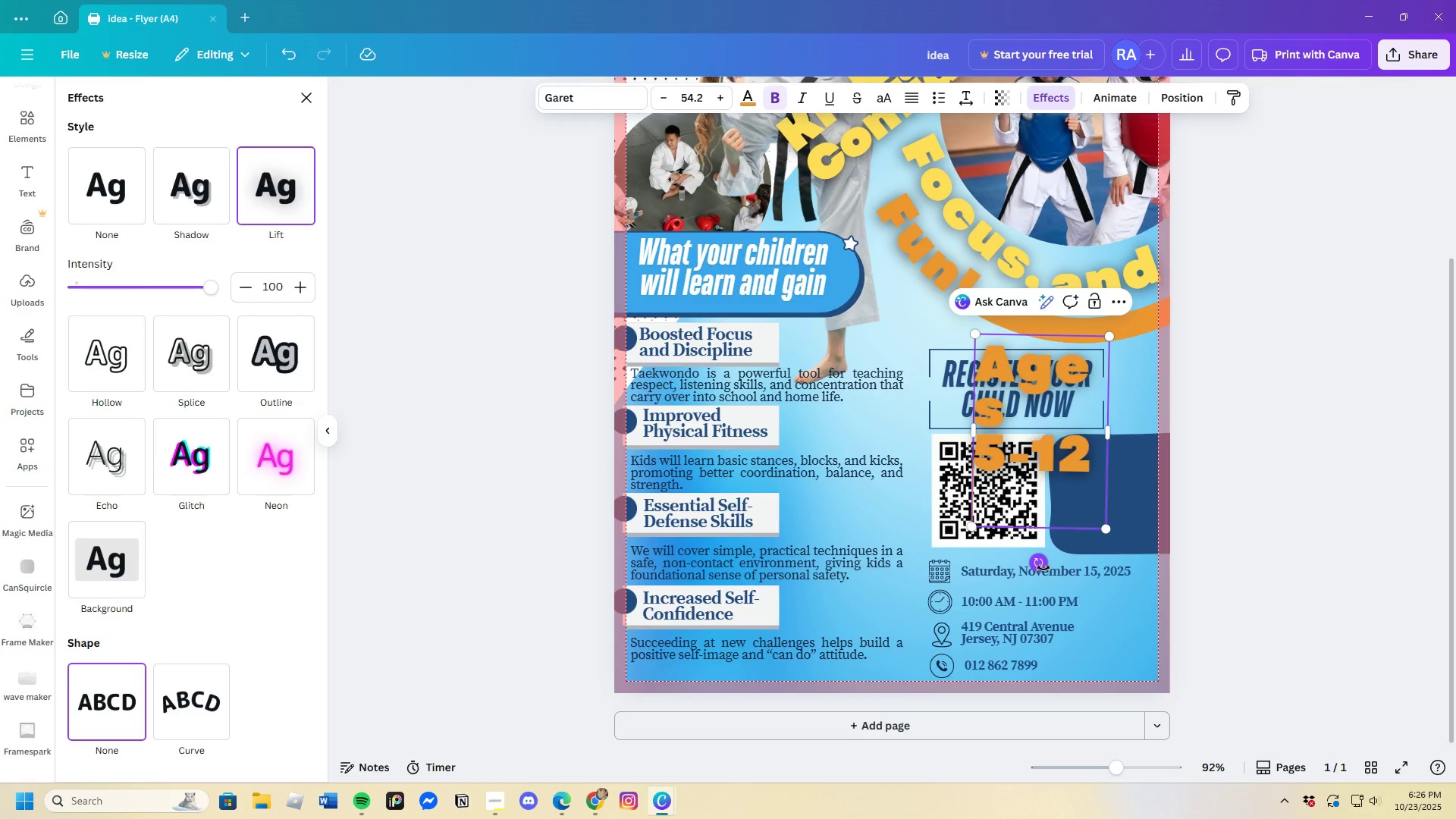 
type(Years)
 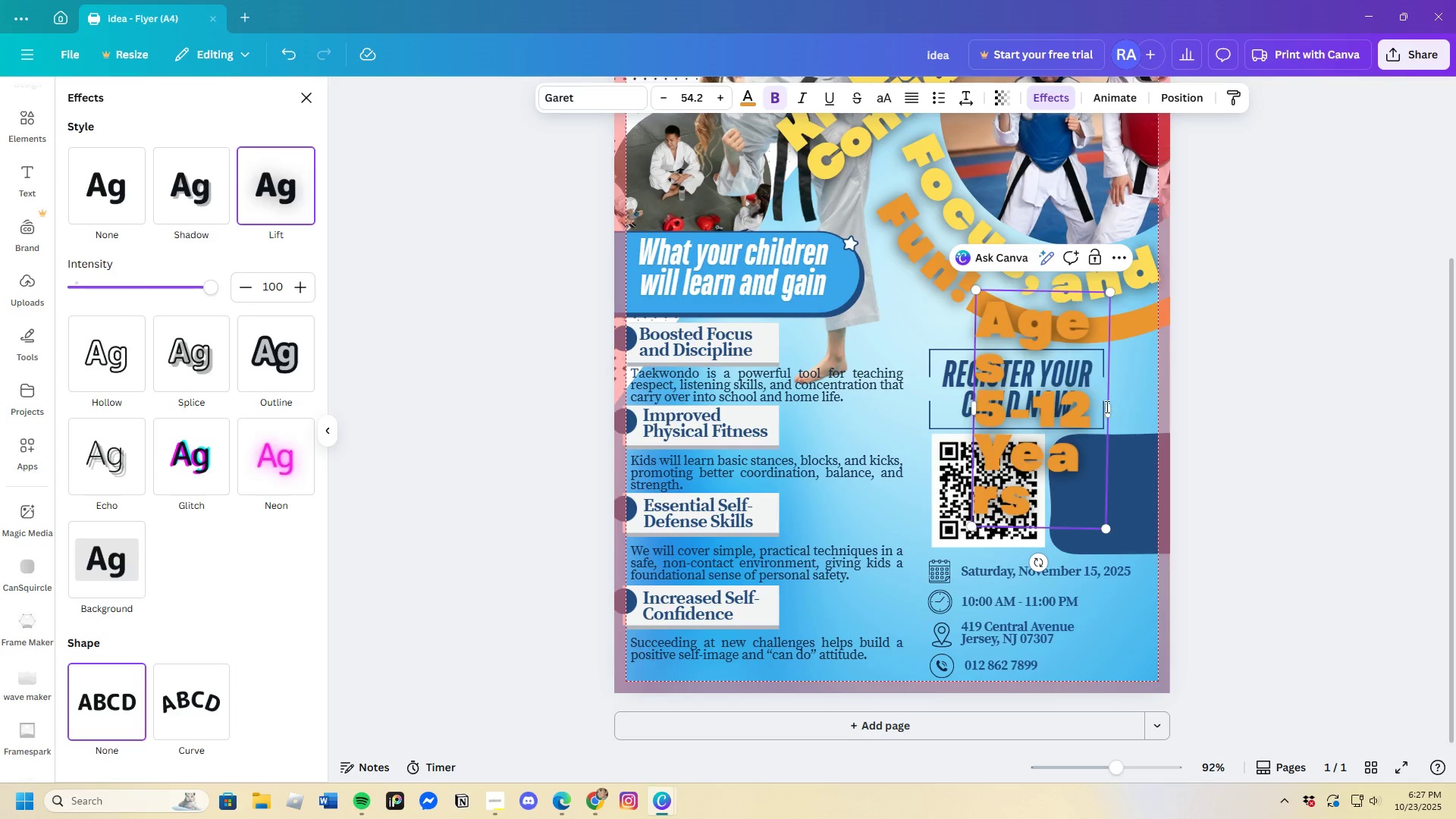 
left_click_drag(start_coordinate=[1111, 411], to_coordinate=[1193, 436])
 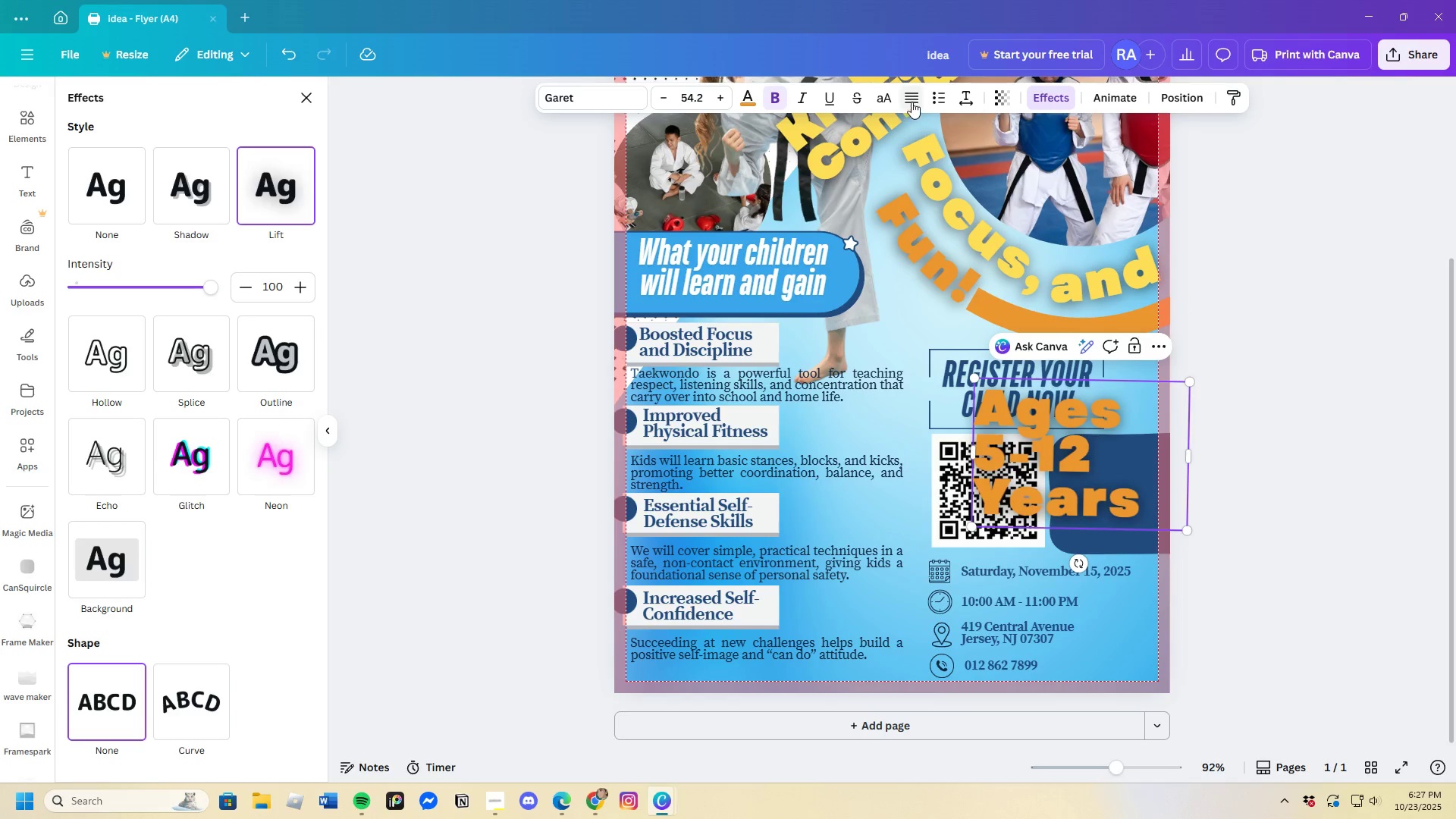 
left_click([912, 99])
 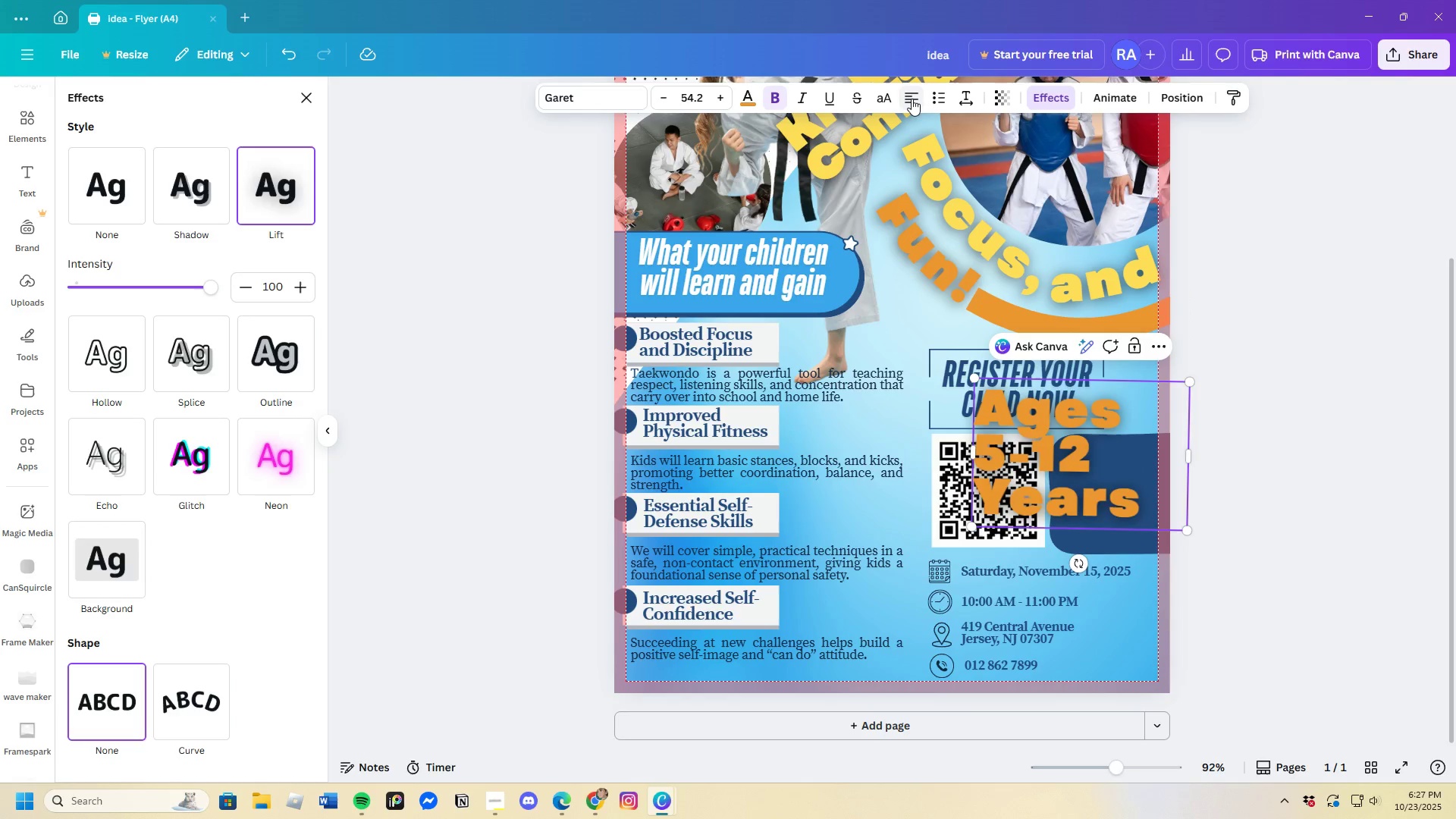 
left_click([912, 99])
 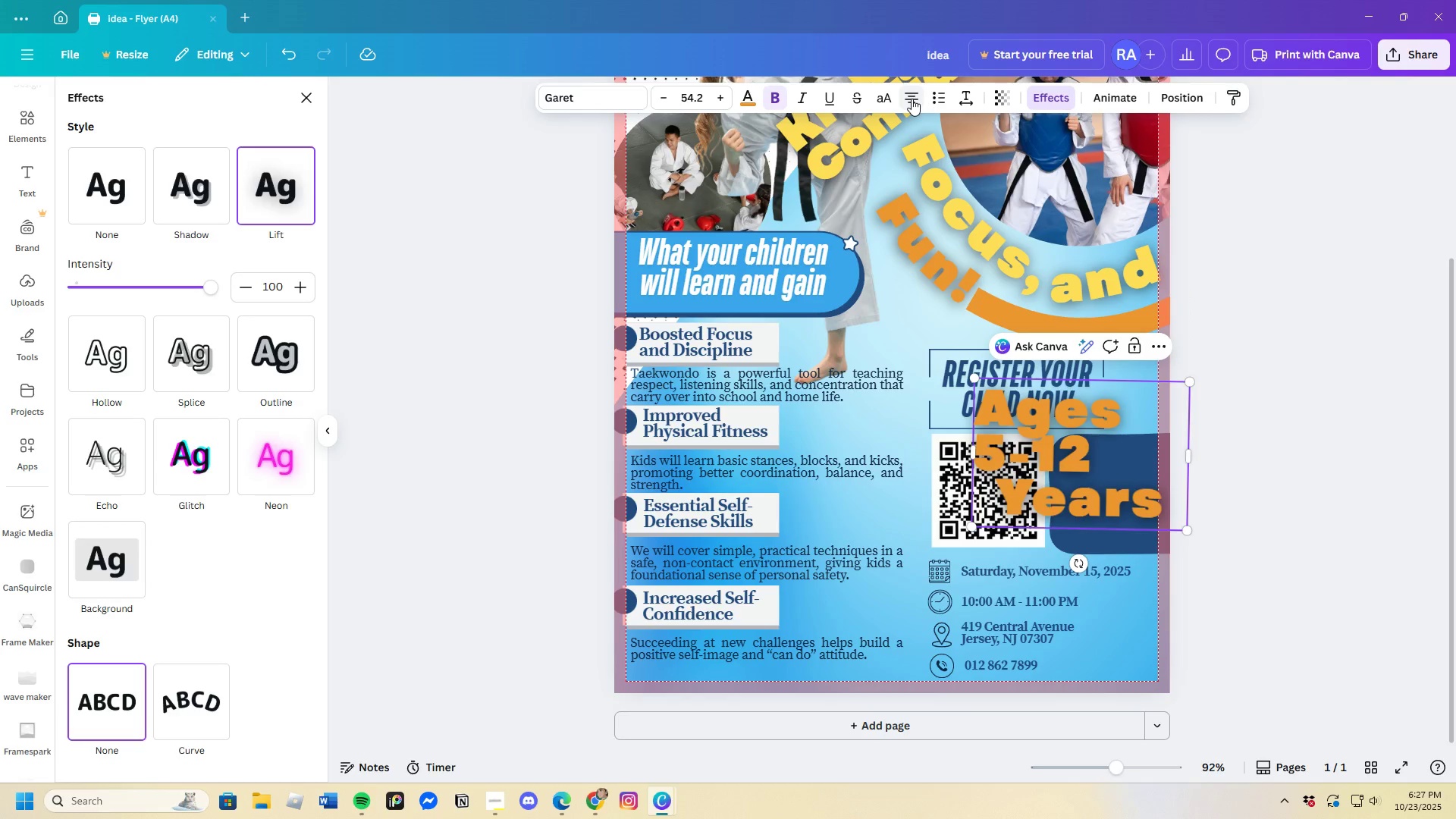 
left_click([912, 99])
 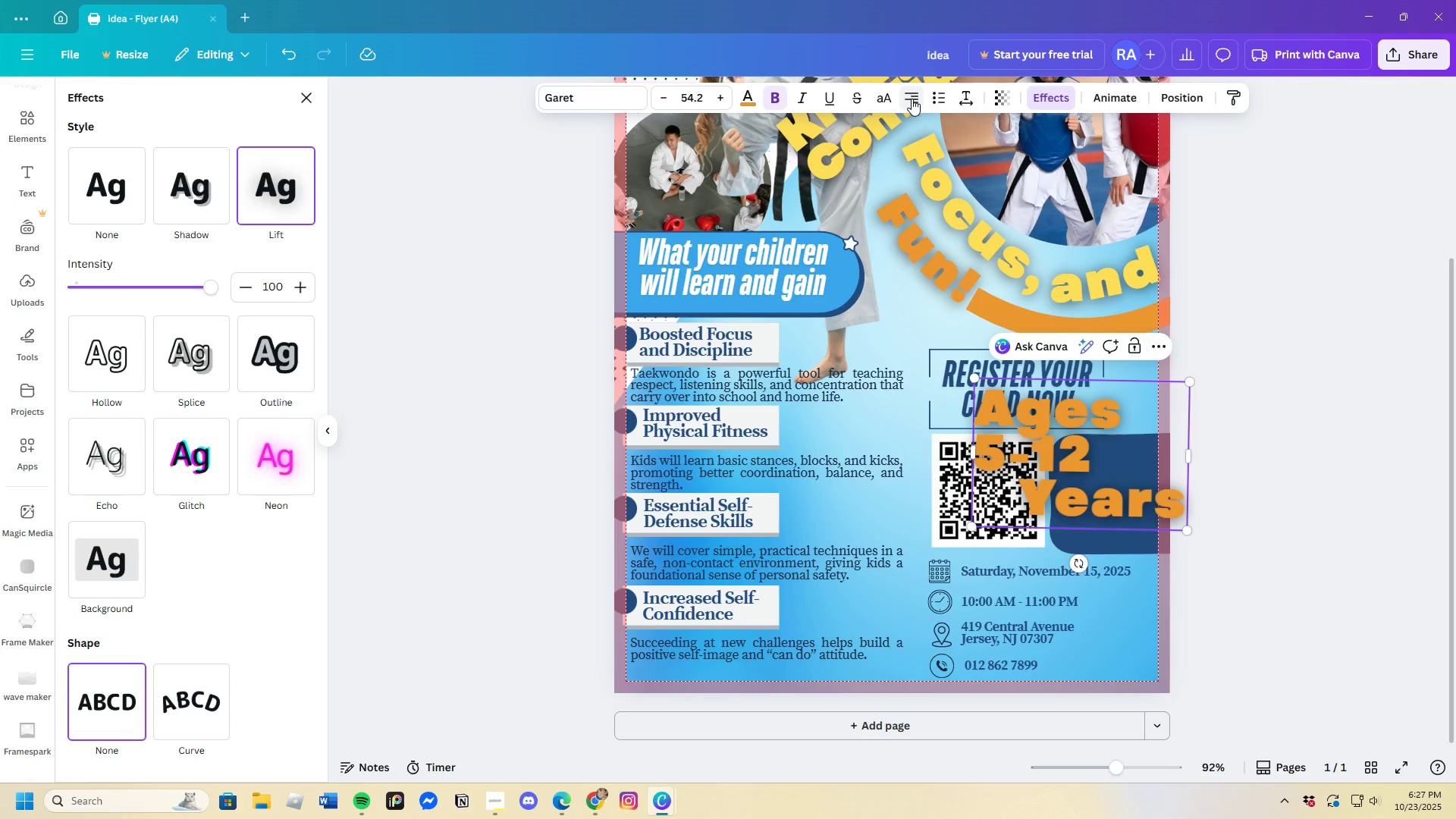 
left_click([912, 99])
 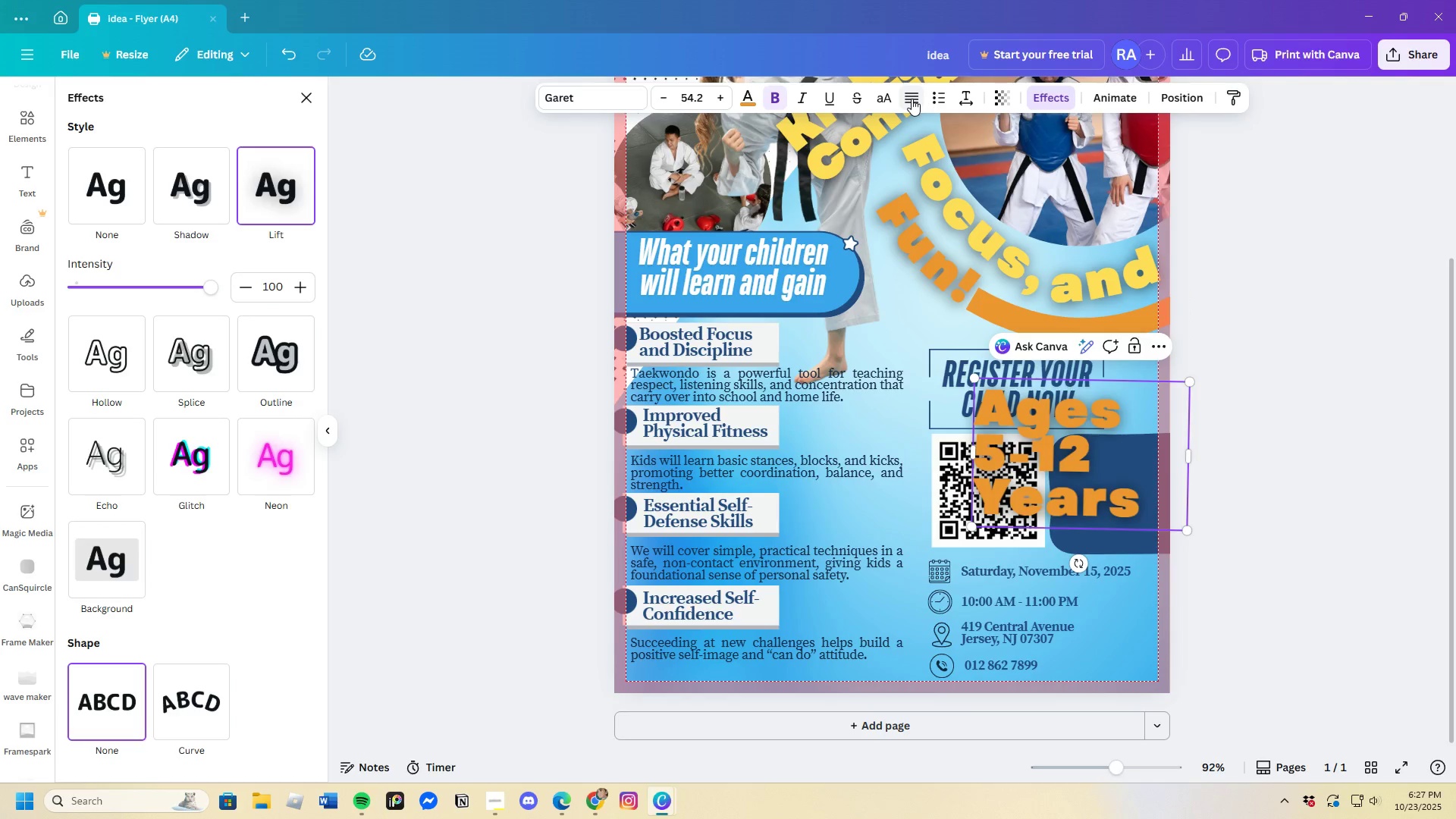 
left_click([912, 99])
 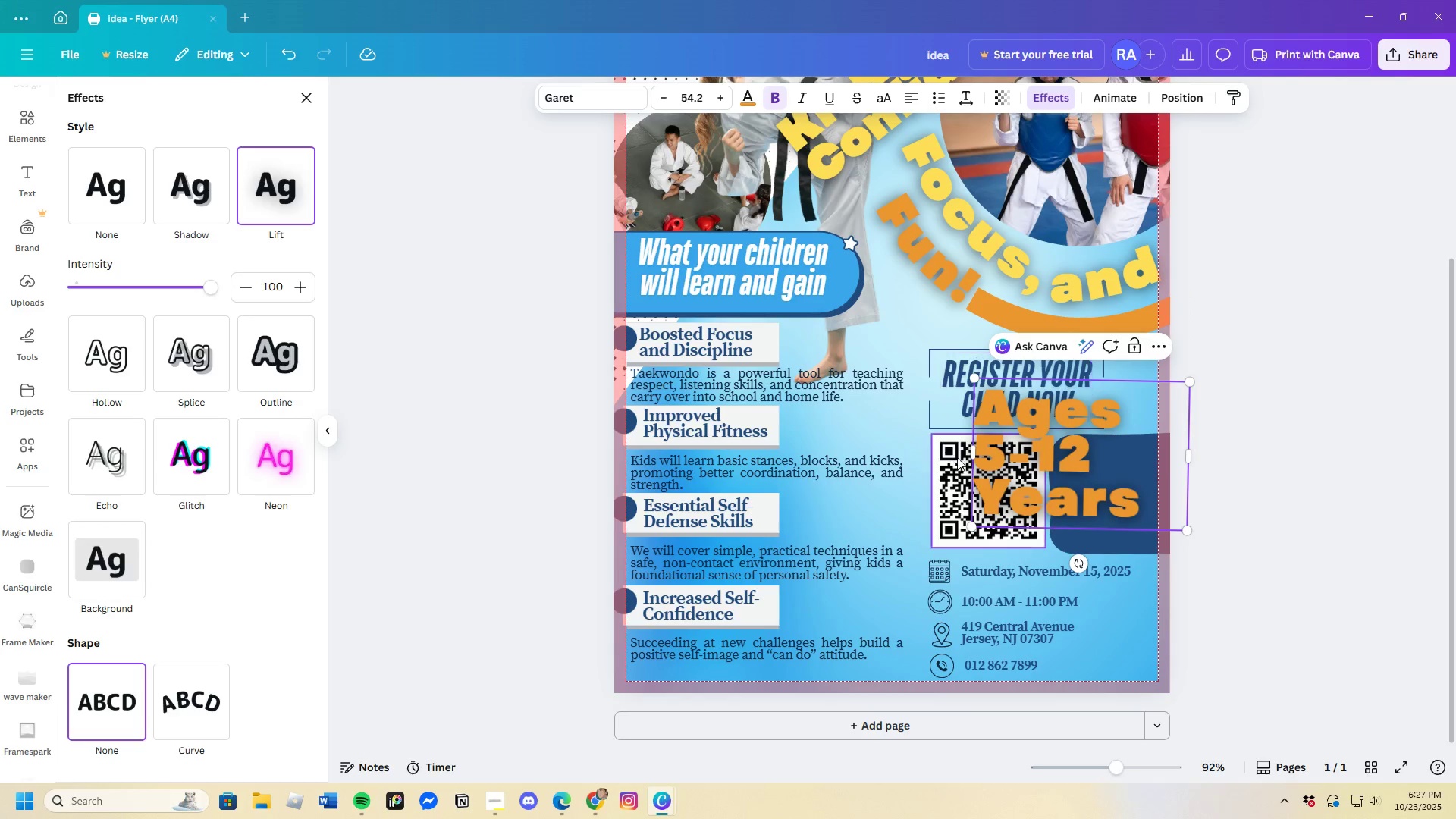 
left_click([981, 453])
 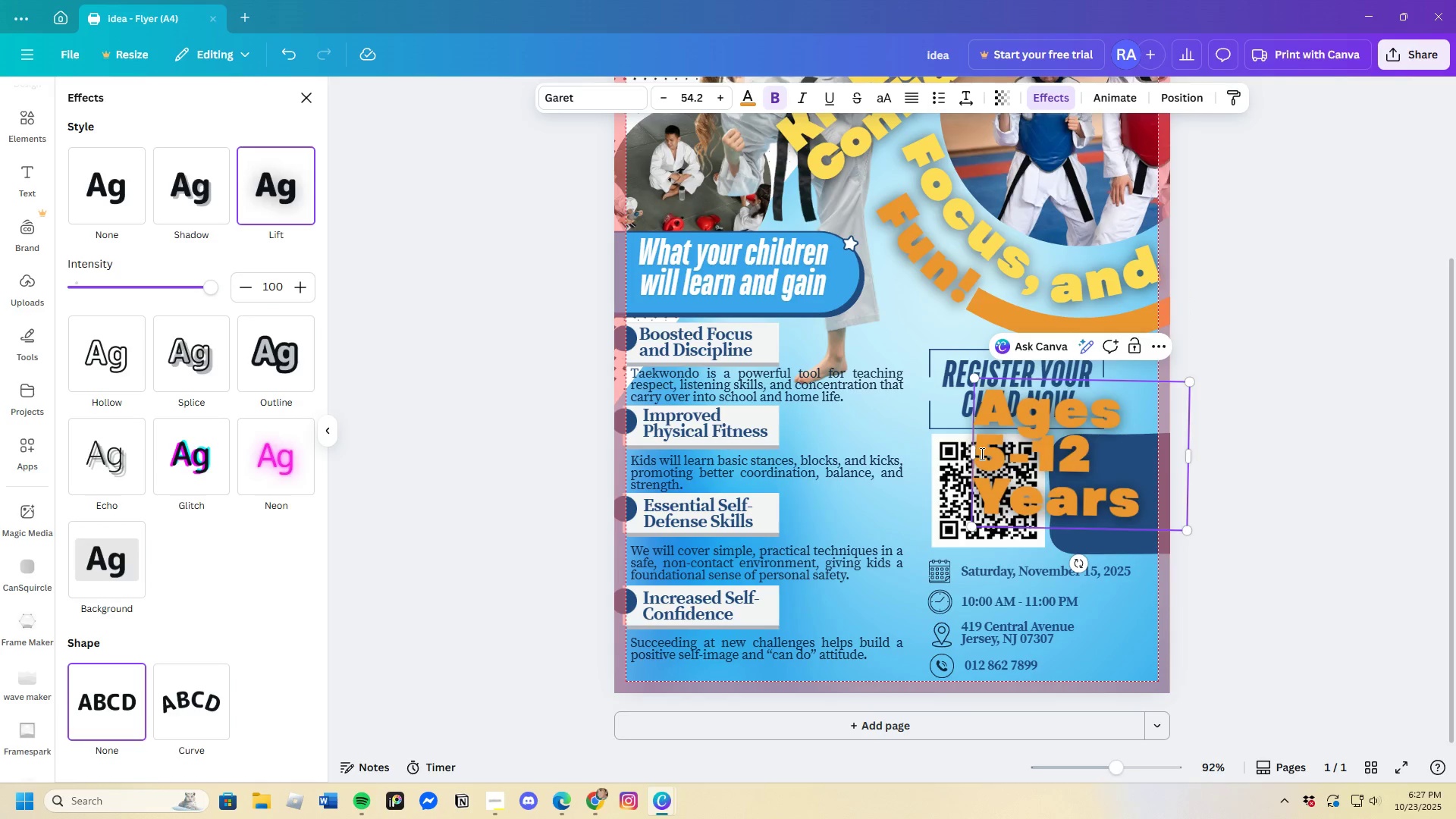 
key(Space)
 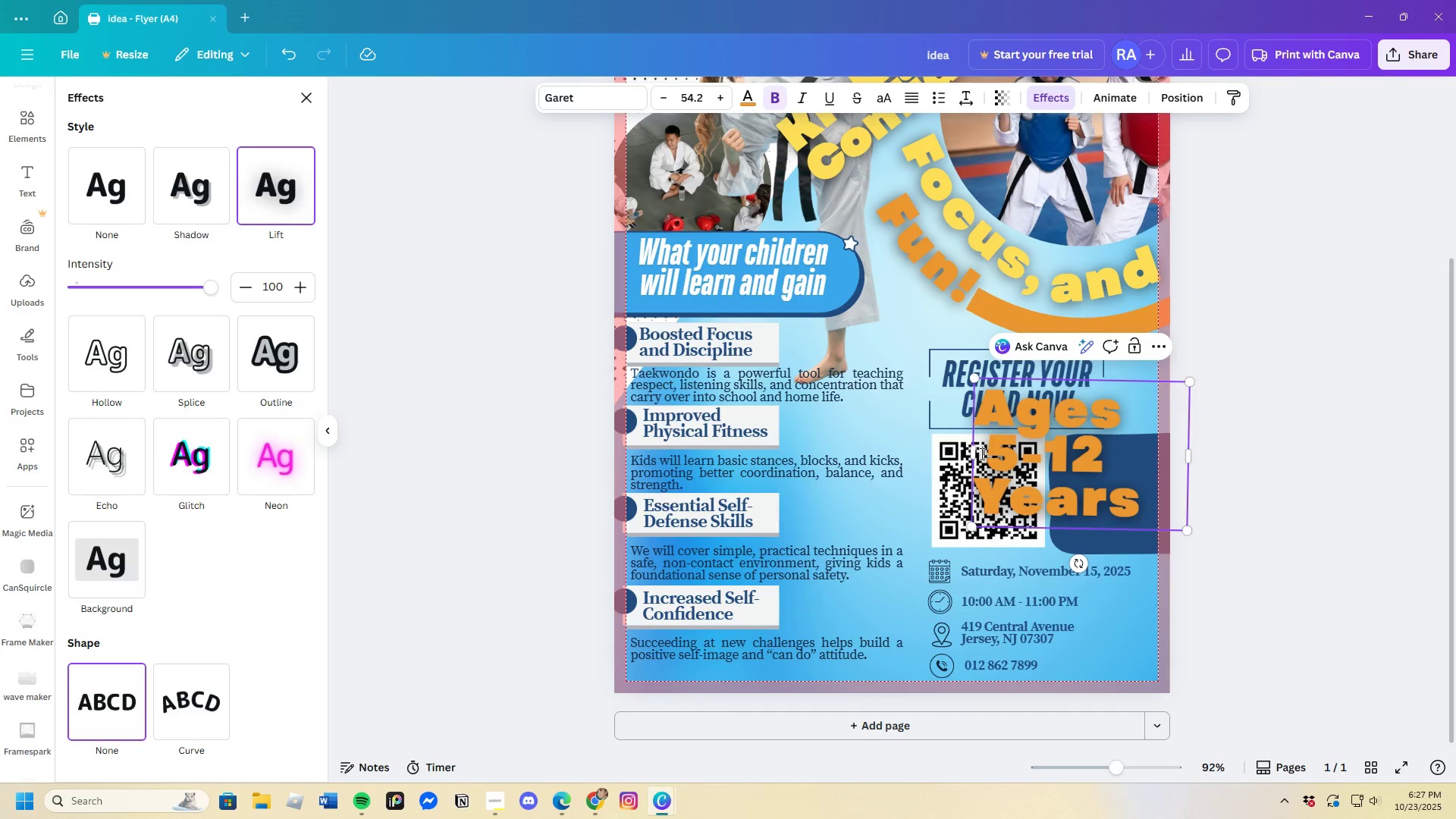 
key(Space)
 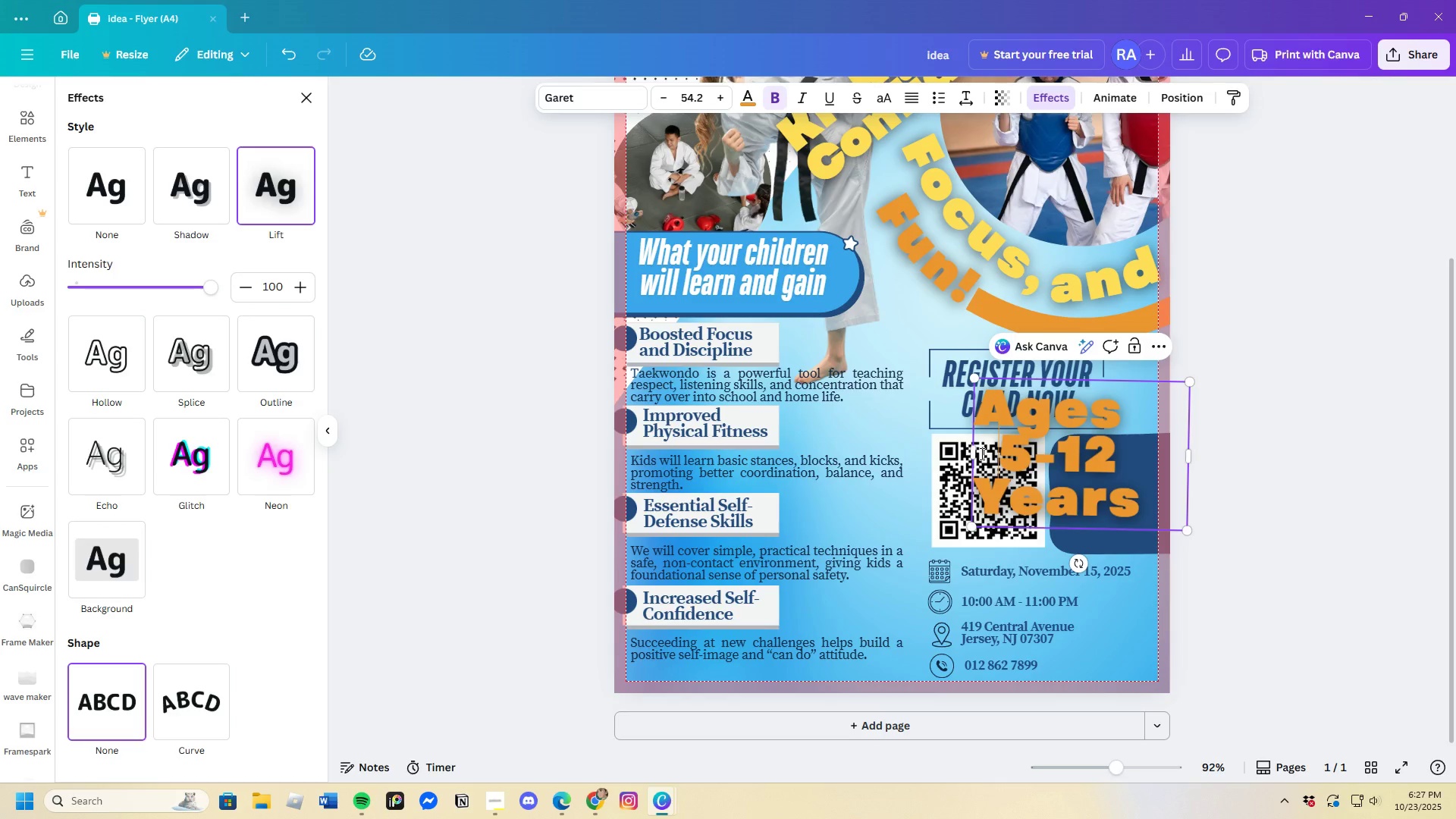 
key(Backspace)
 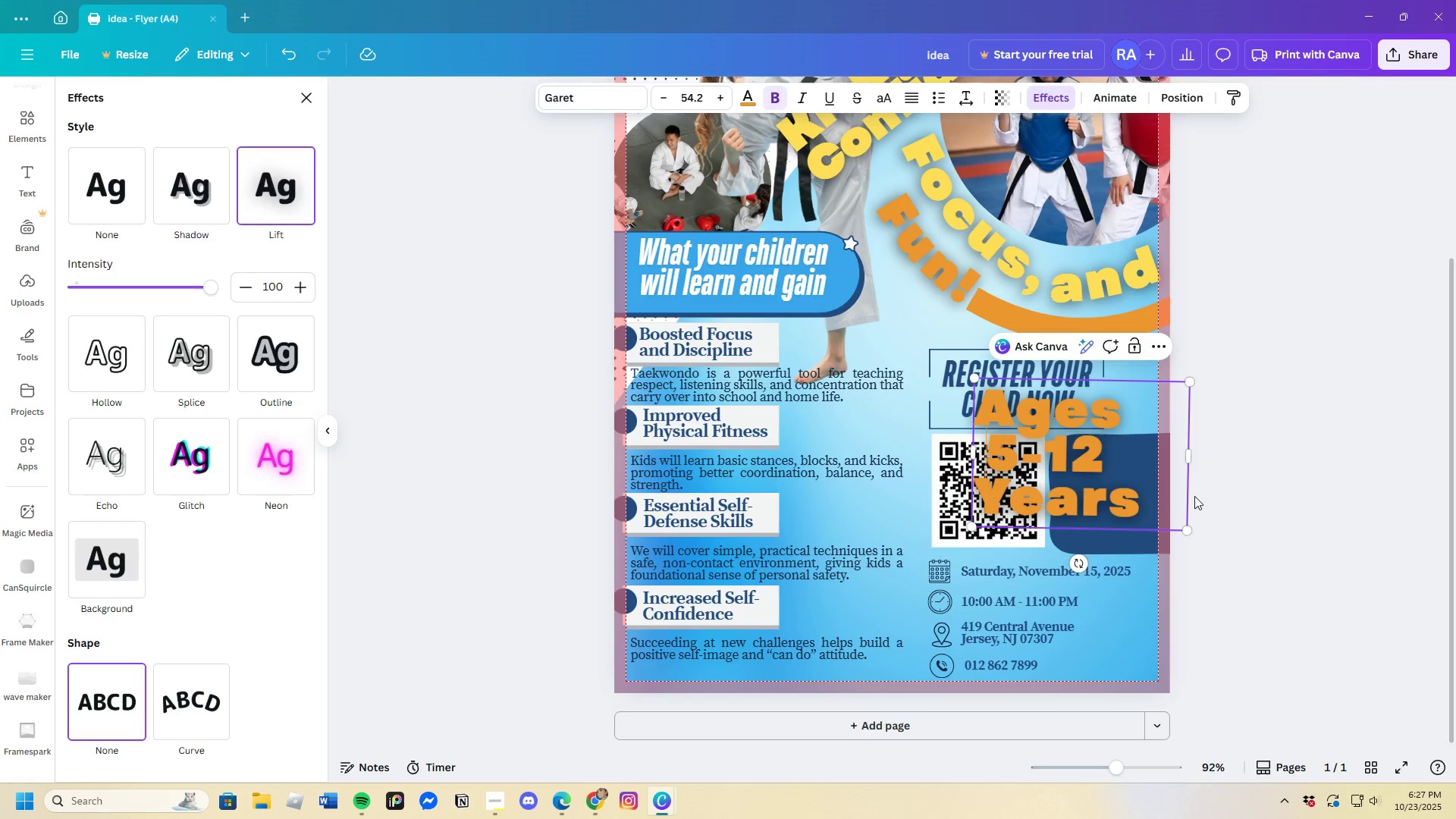 
left_click_drag(start_coordinate=[1194, 456], to_coordinate=[1154, 448])
 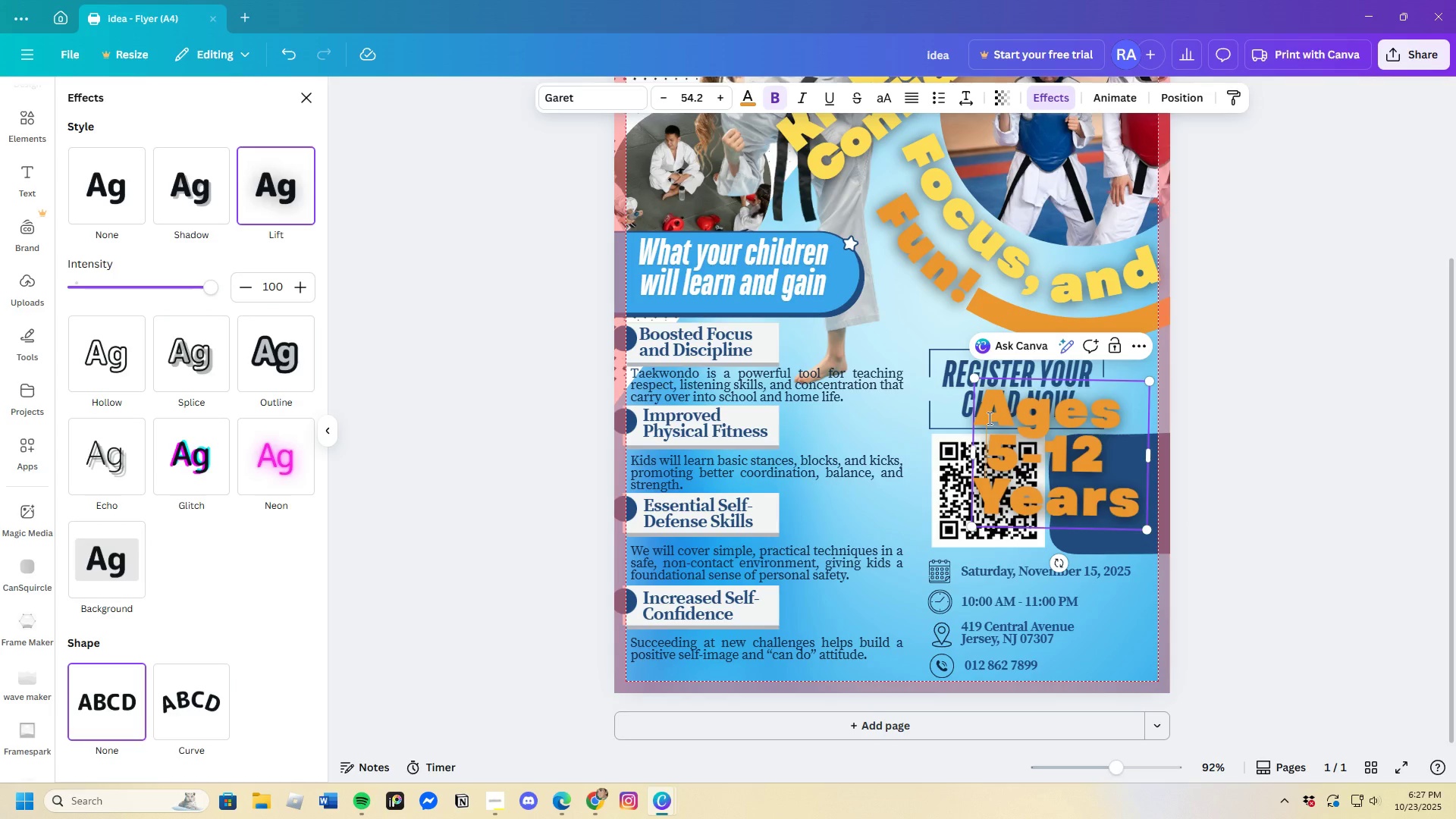 
left_click_drag(start_coordinate=[987, 413], to_coordinate=[1141, 493])
 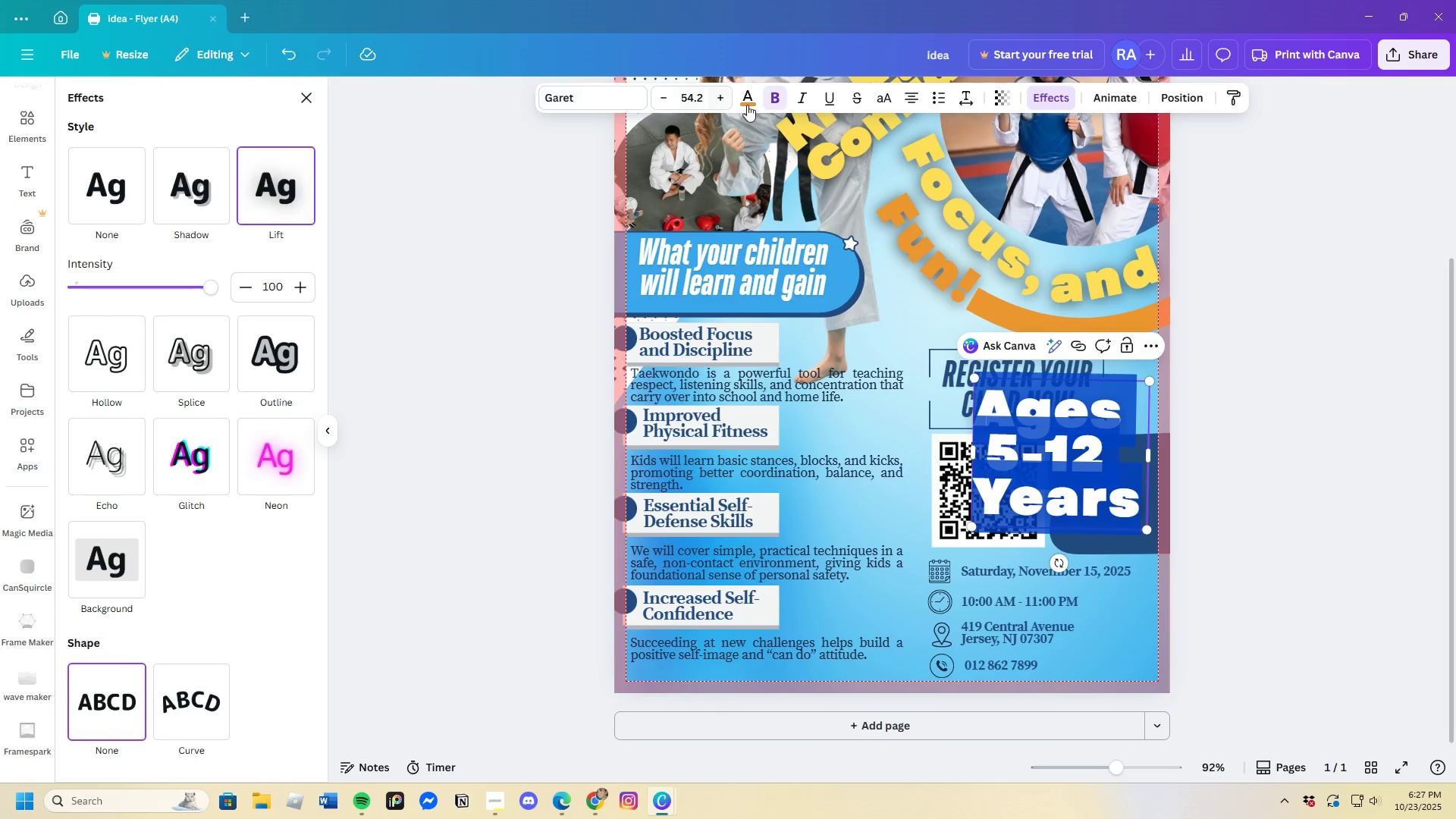 
left_click([751, 106])
 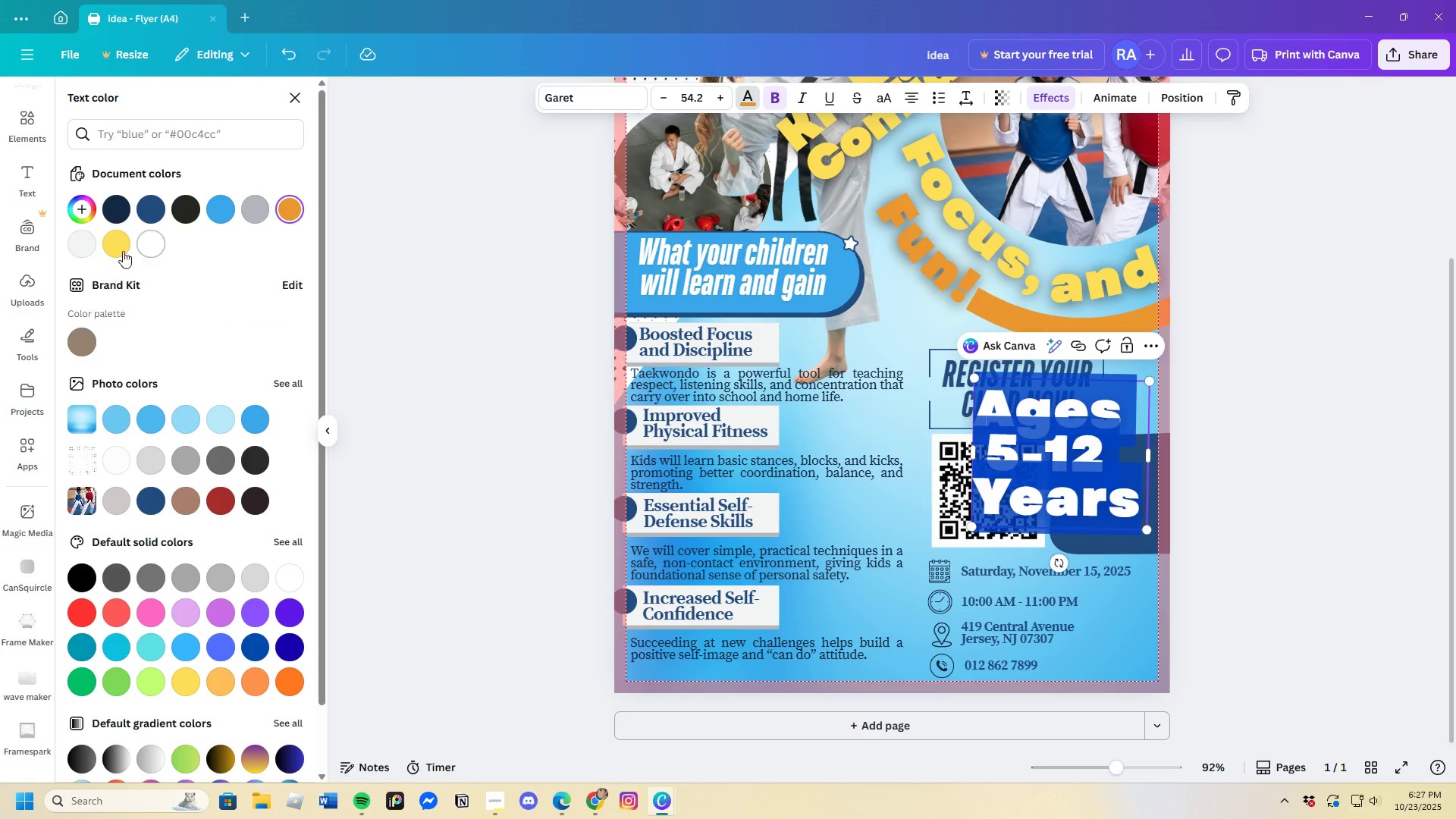 
left_click([116, 251])
 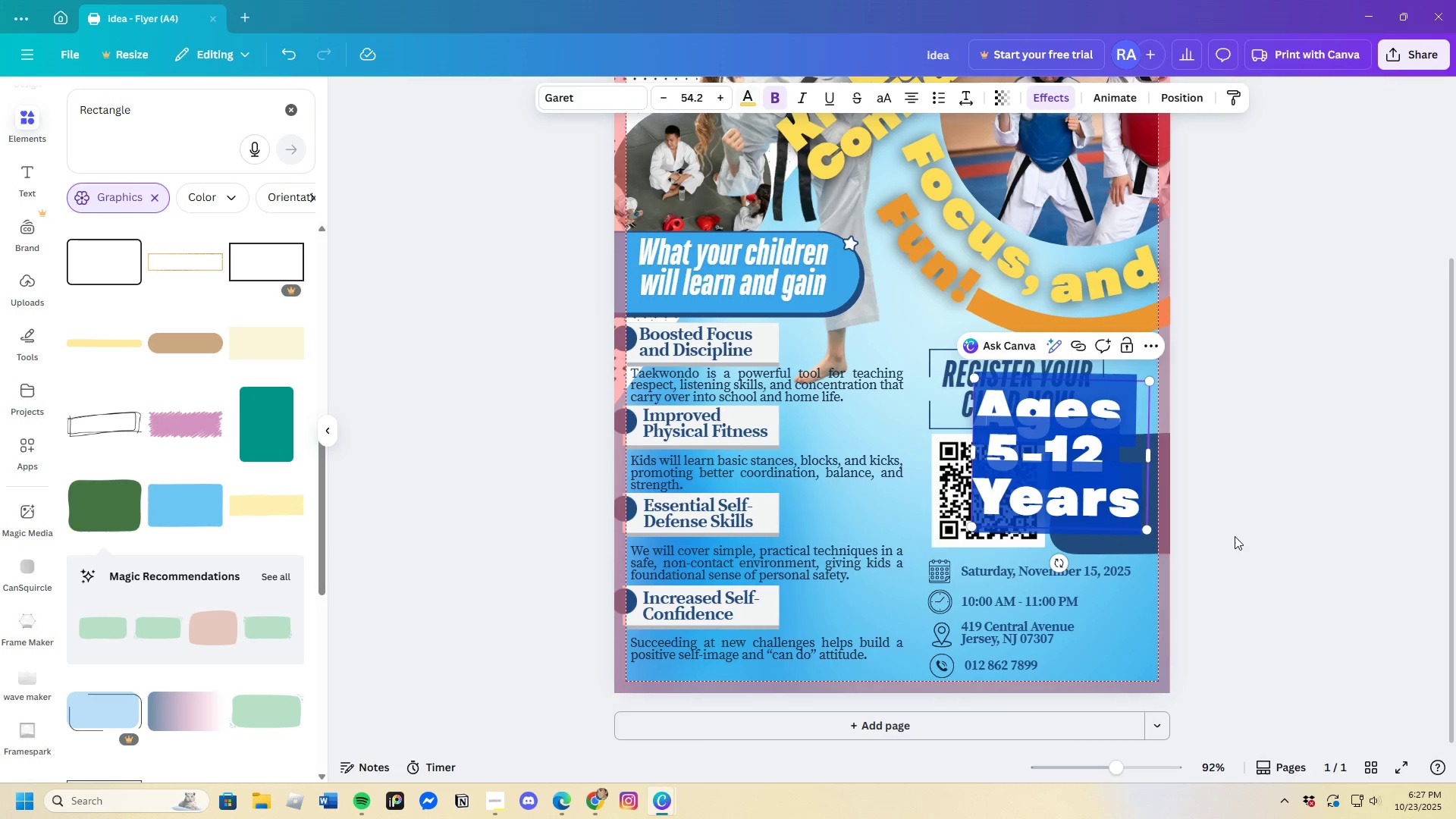 
double_click([1235, 536])
 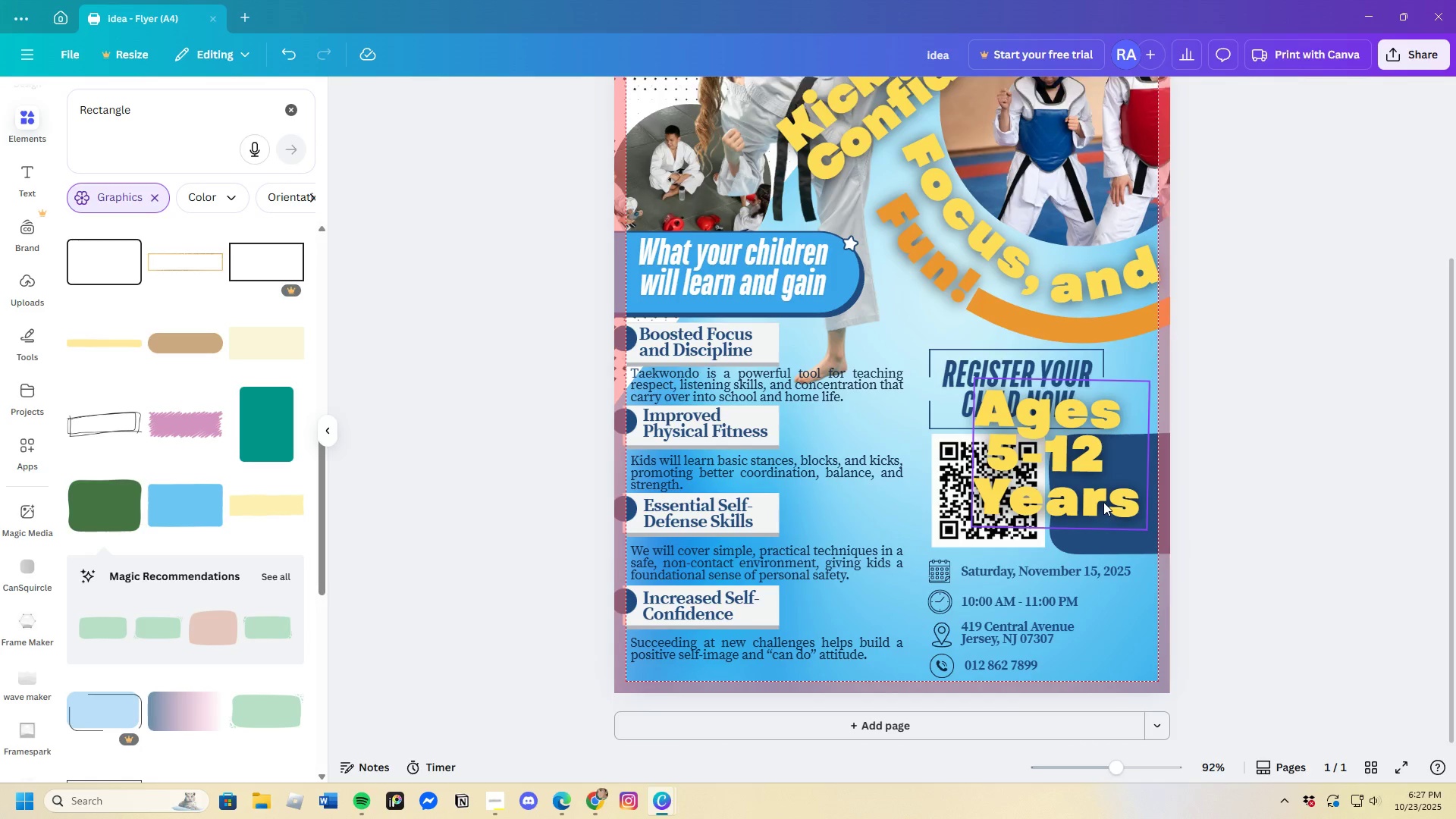 
left_click([1103, 502])
 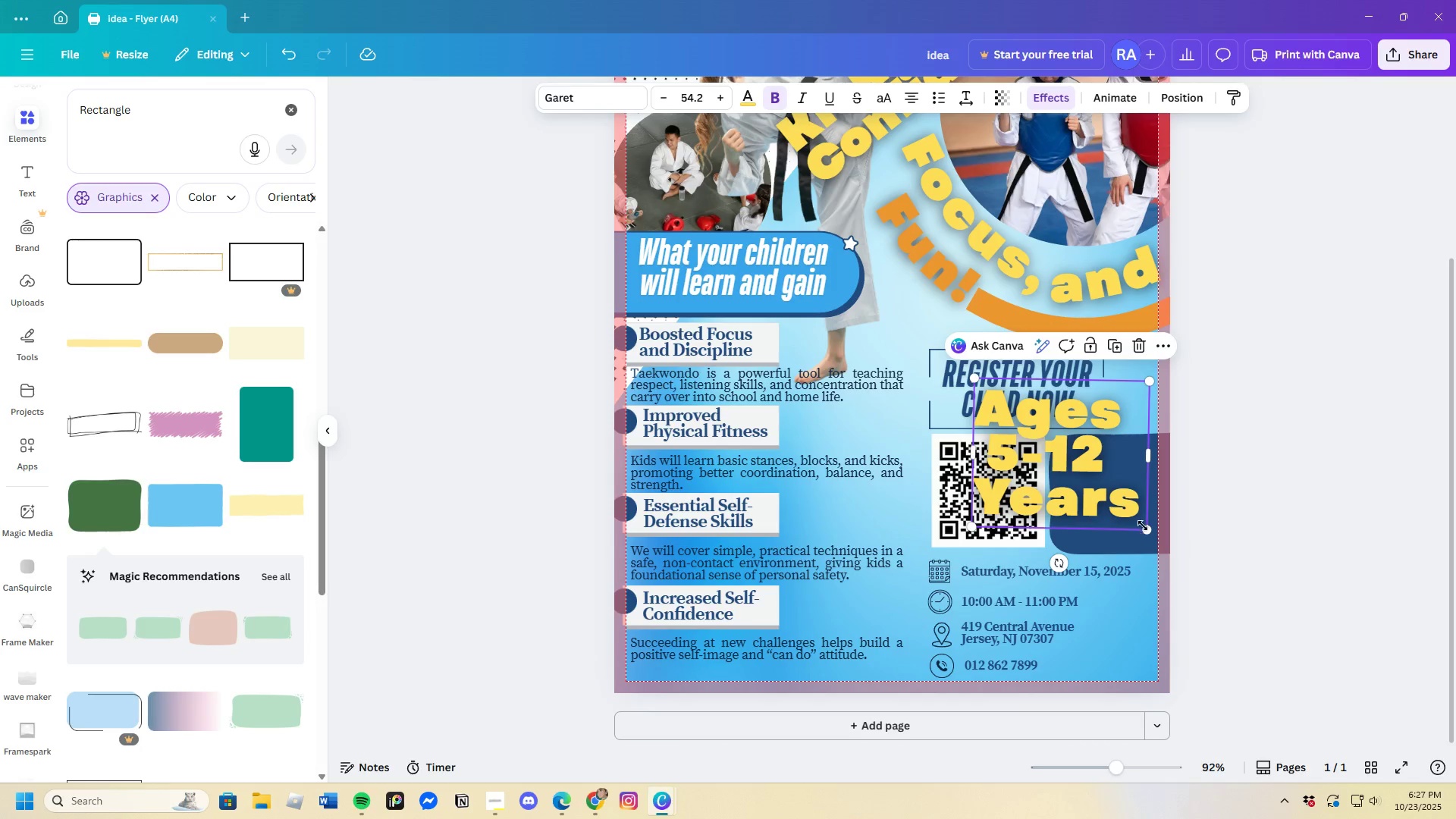 
left_click_drag(start_coordinate=[1147, 525], to_coordinate=[1040, 449])
 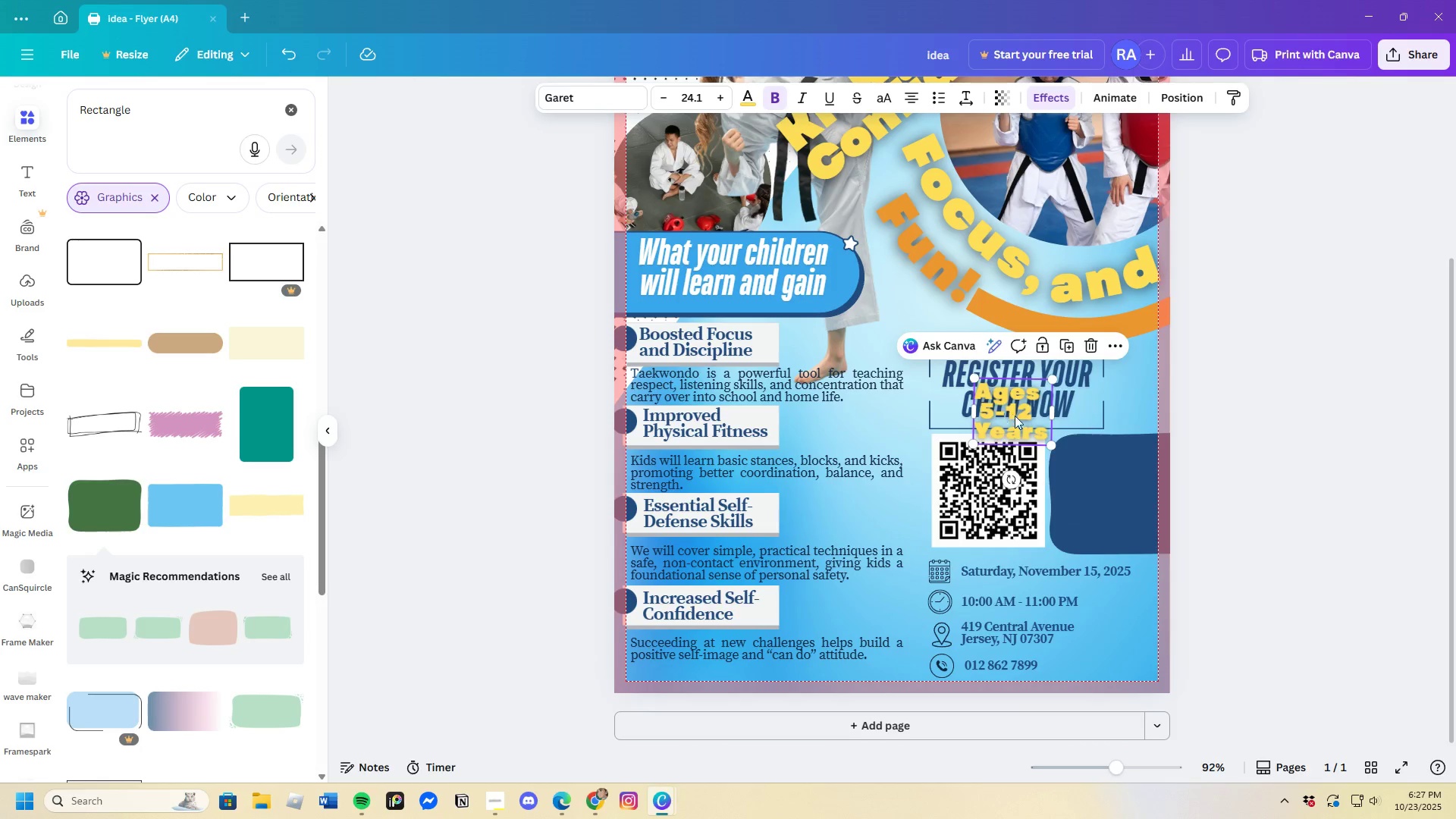 
left_click_drag(start_coordinate=[1011, 413], to_coordinate=[1118, 493])
 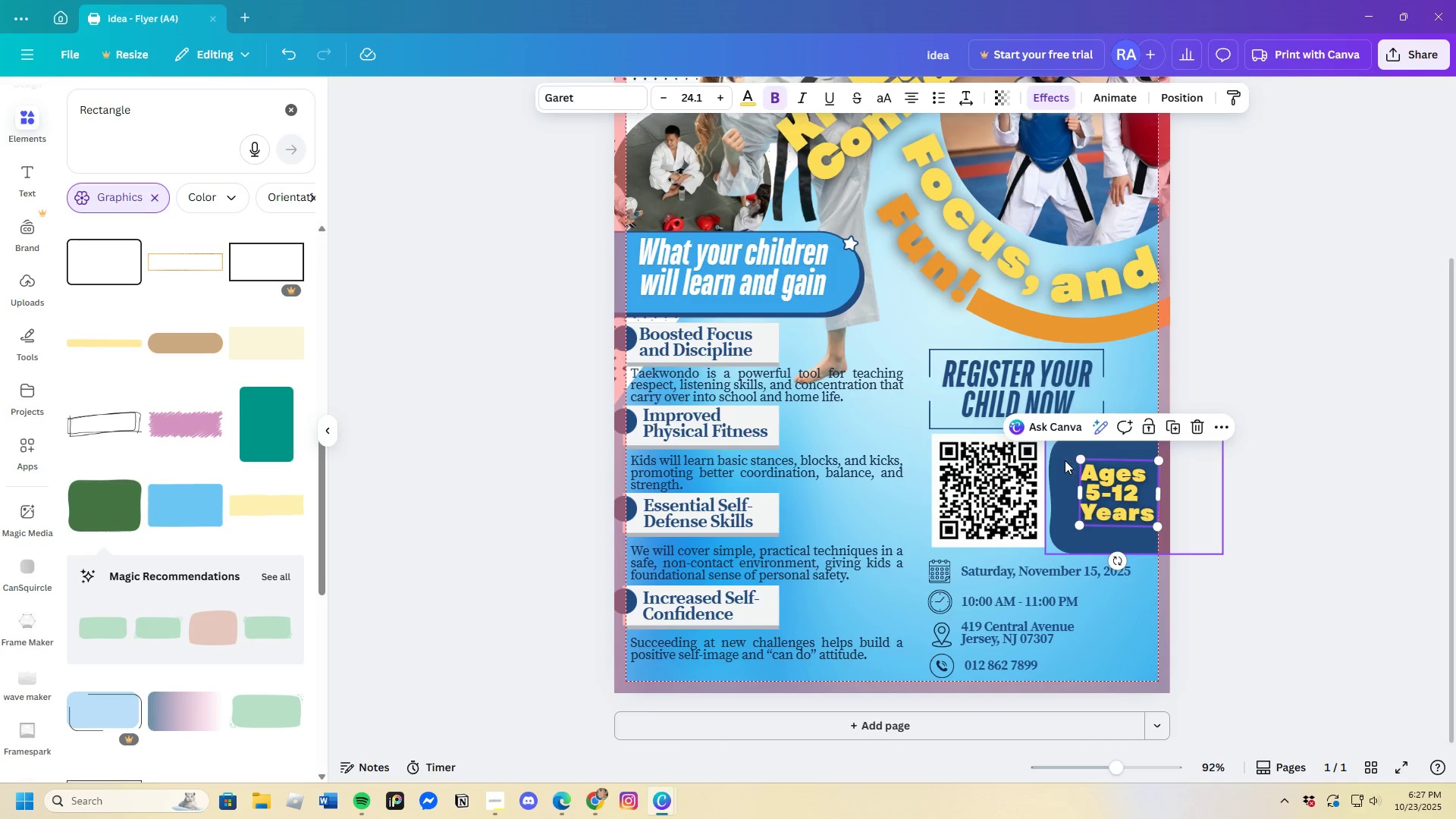 
left_click([1065, 460])
 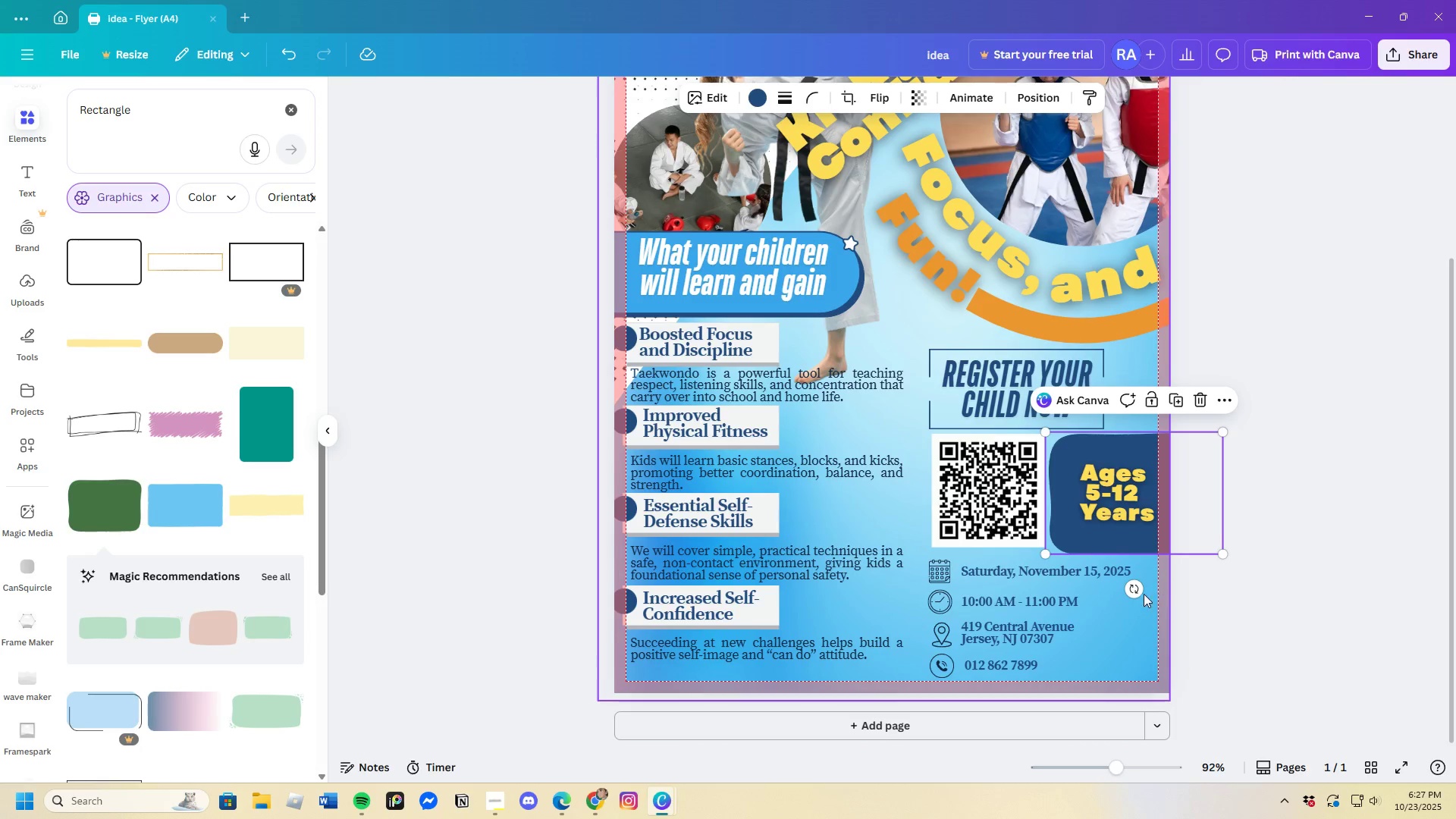 
left_click_drag(start_coordinate=[1138, 592], to_coordinate=[1135, 609])
 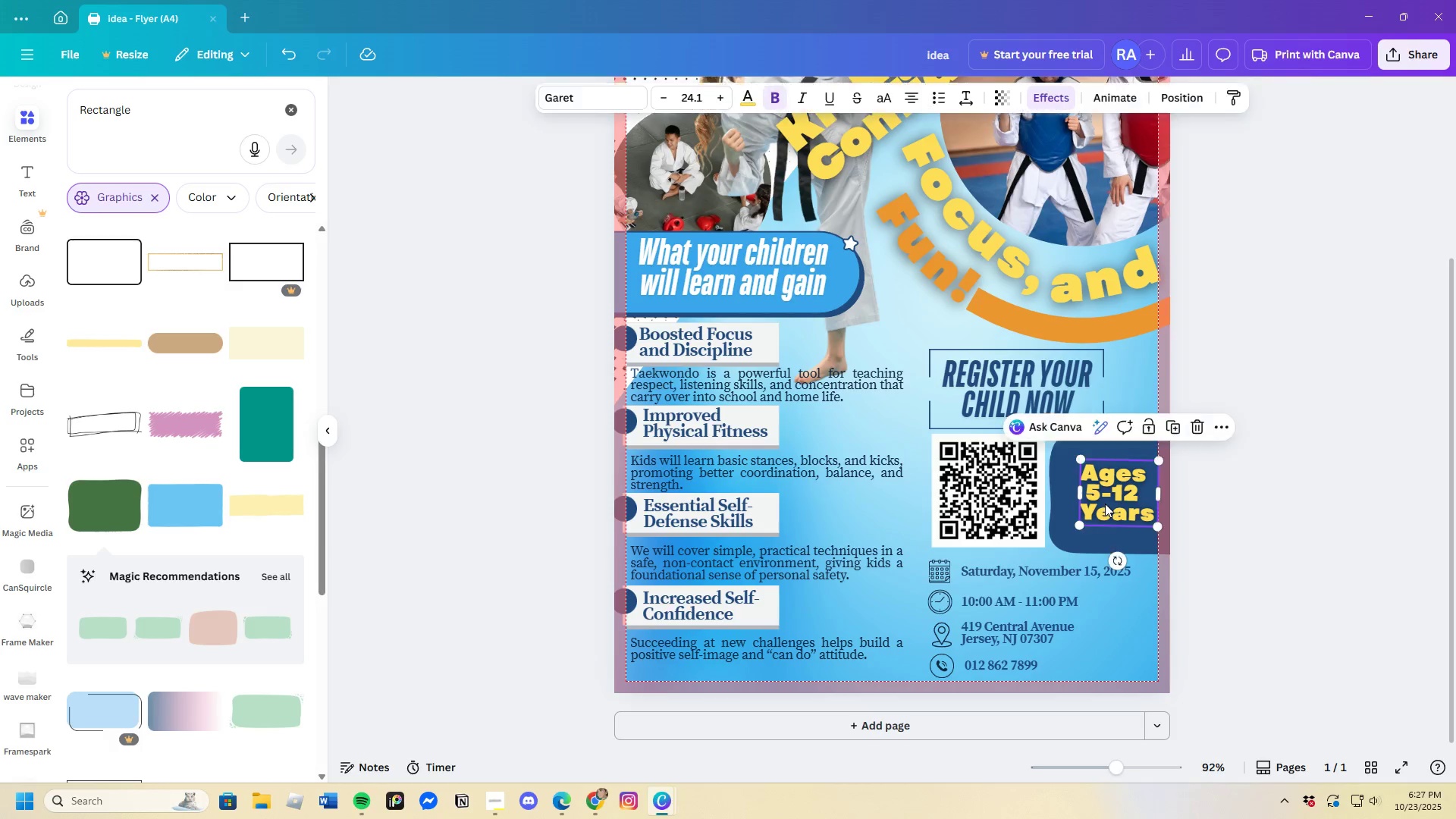 
left_click_drag(start_coordinate=[1105, 504], to_coordinate=[1096, 503])
 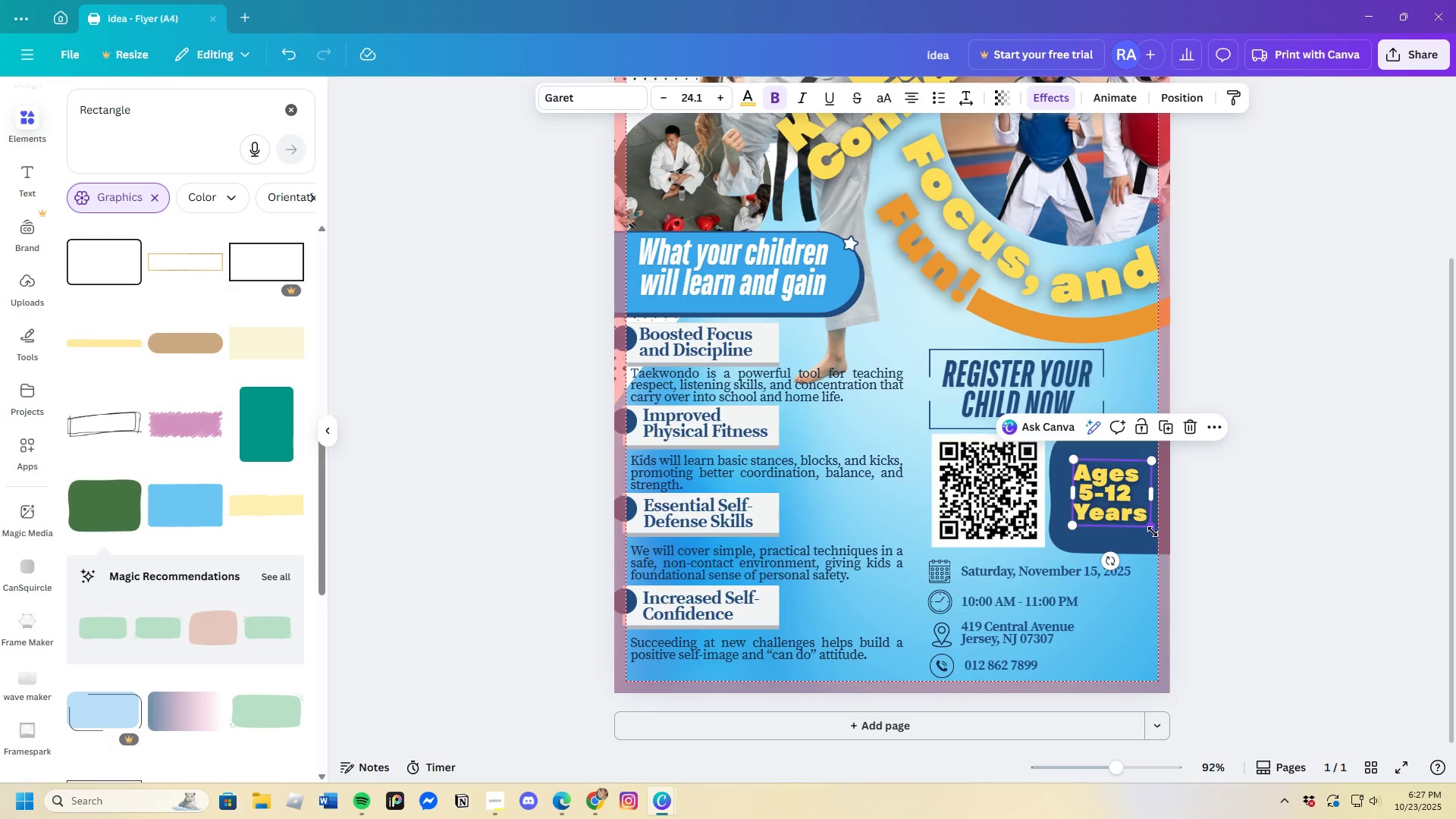 
left_click_drag(start_coordinate=[1153, 532], to_coordinate=[1166, 569])
 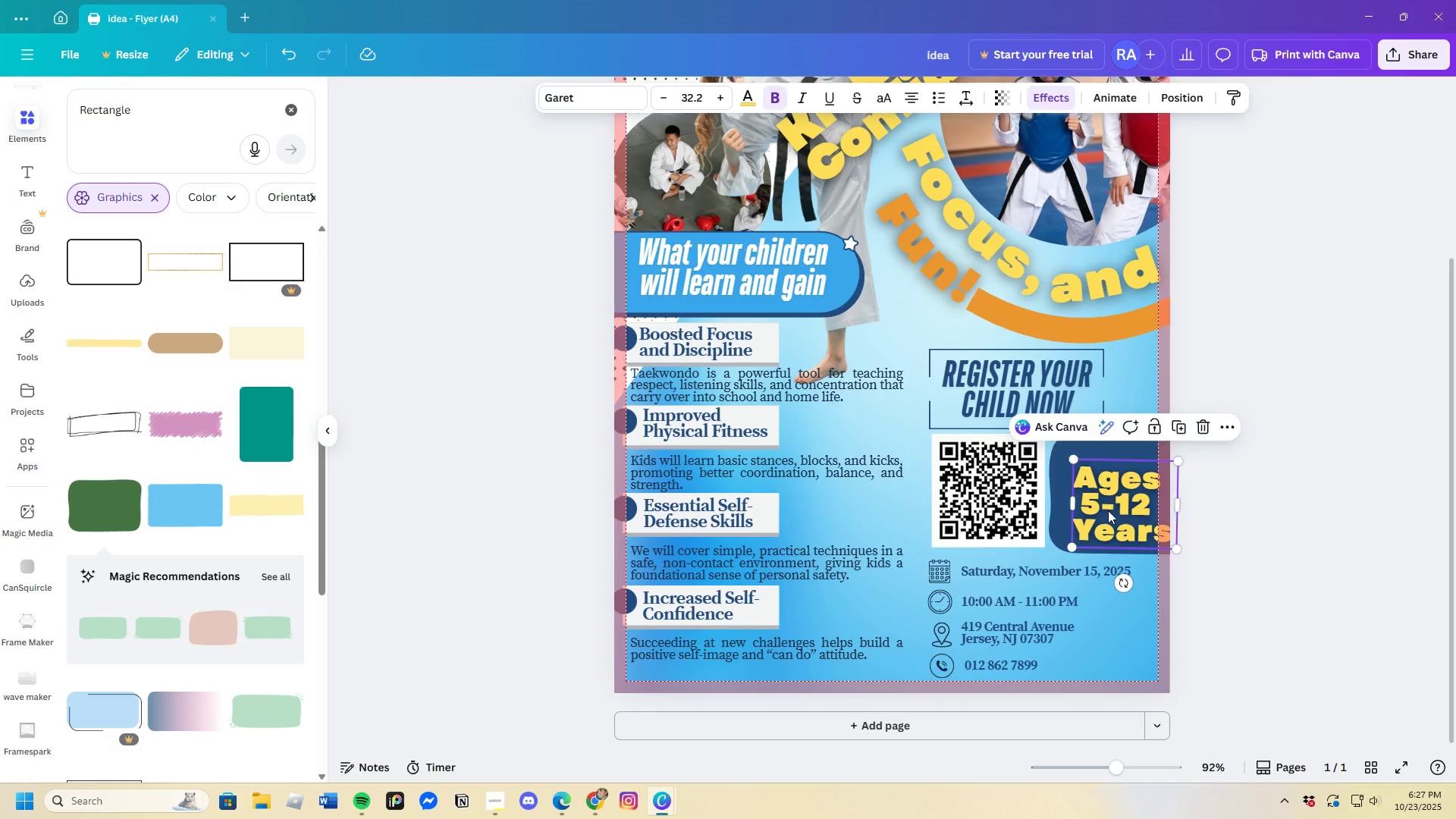 
left_click_drag(start_coordinate=[1108, 512], to_coordinate=[1102, 503])
 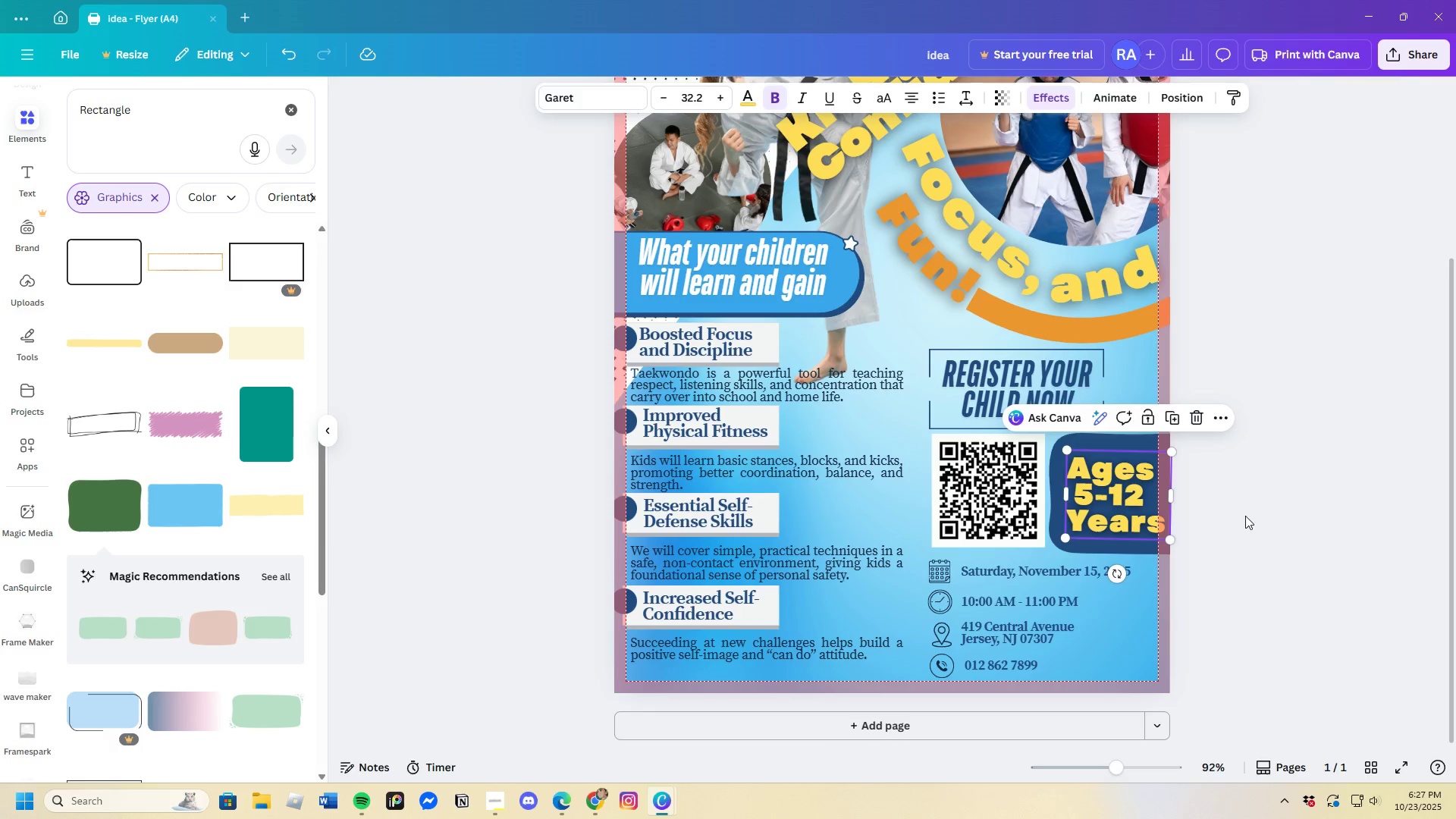 
left_click([1245, 516])
 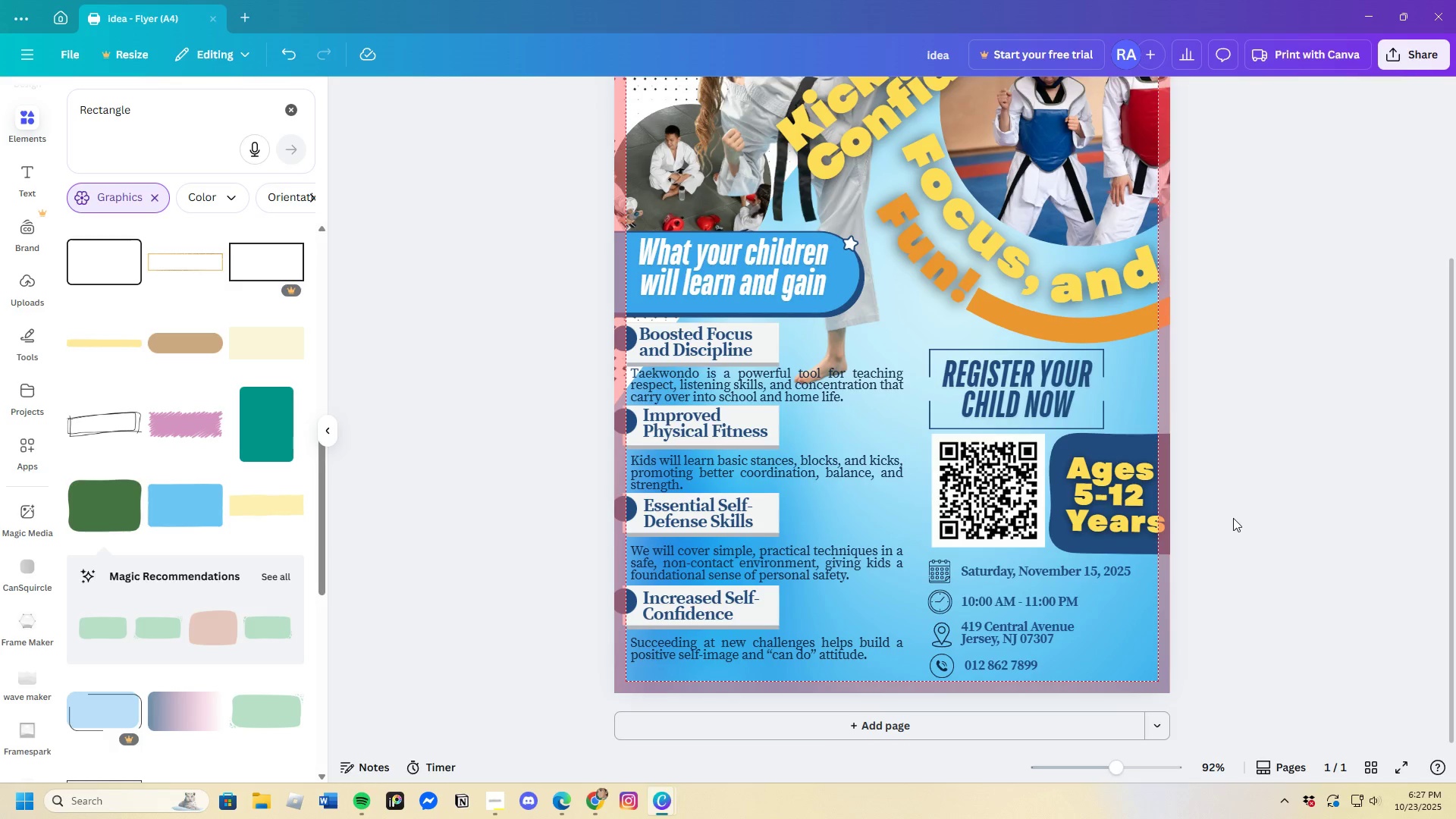 
scroll: coordinate [1321, 632], scroll_direction: up, amount: 1.0
 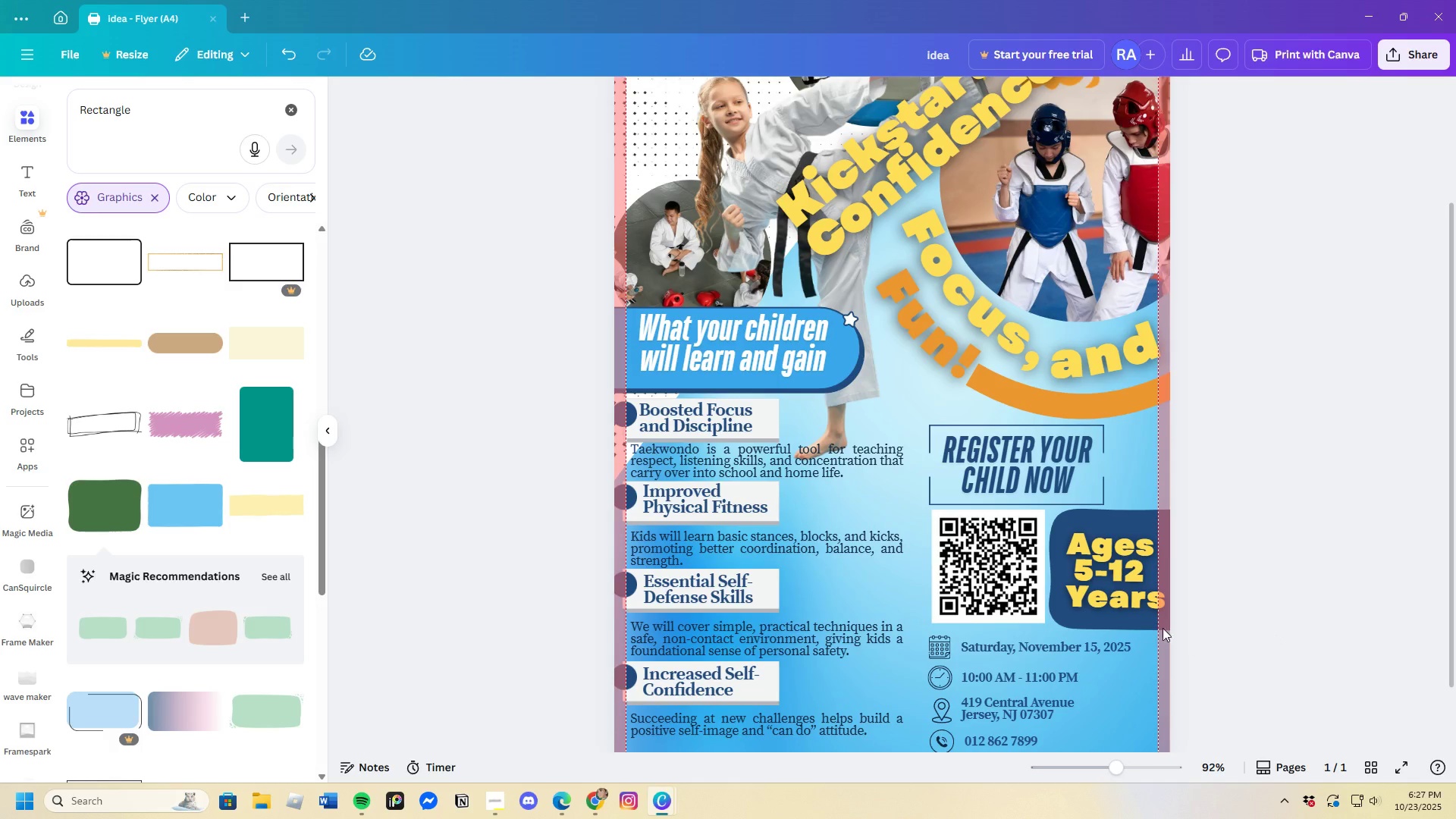 
left_click_drag(start_coordinate=[1113, 588], to_coordinate=[1112, 584])
 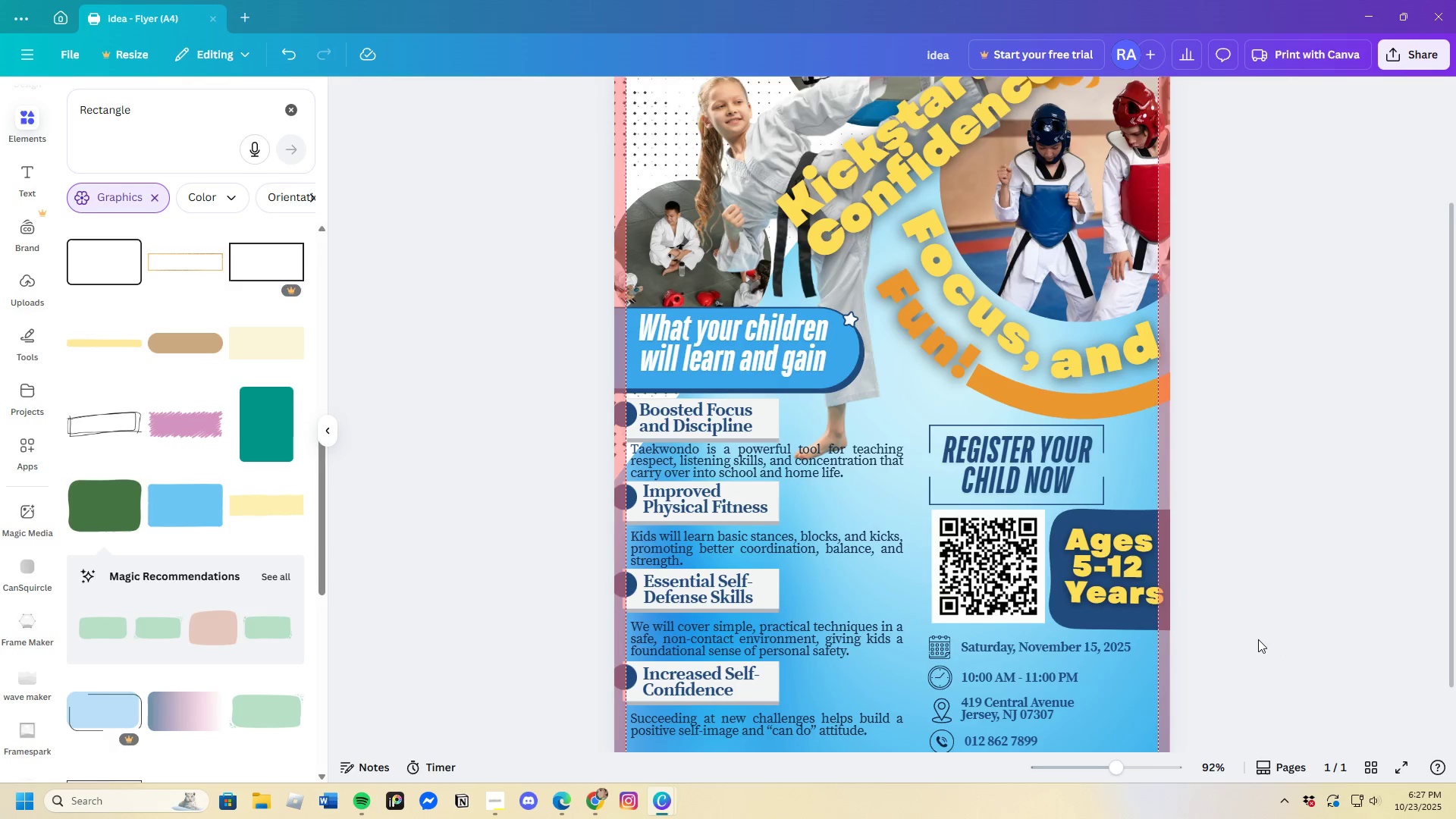 
scroll: coordinate [1256, 644], scroll_direction: down, amount: 3.0
 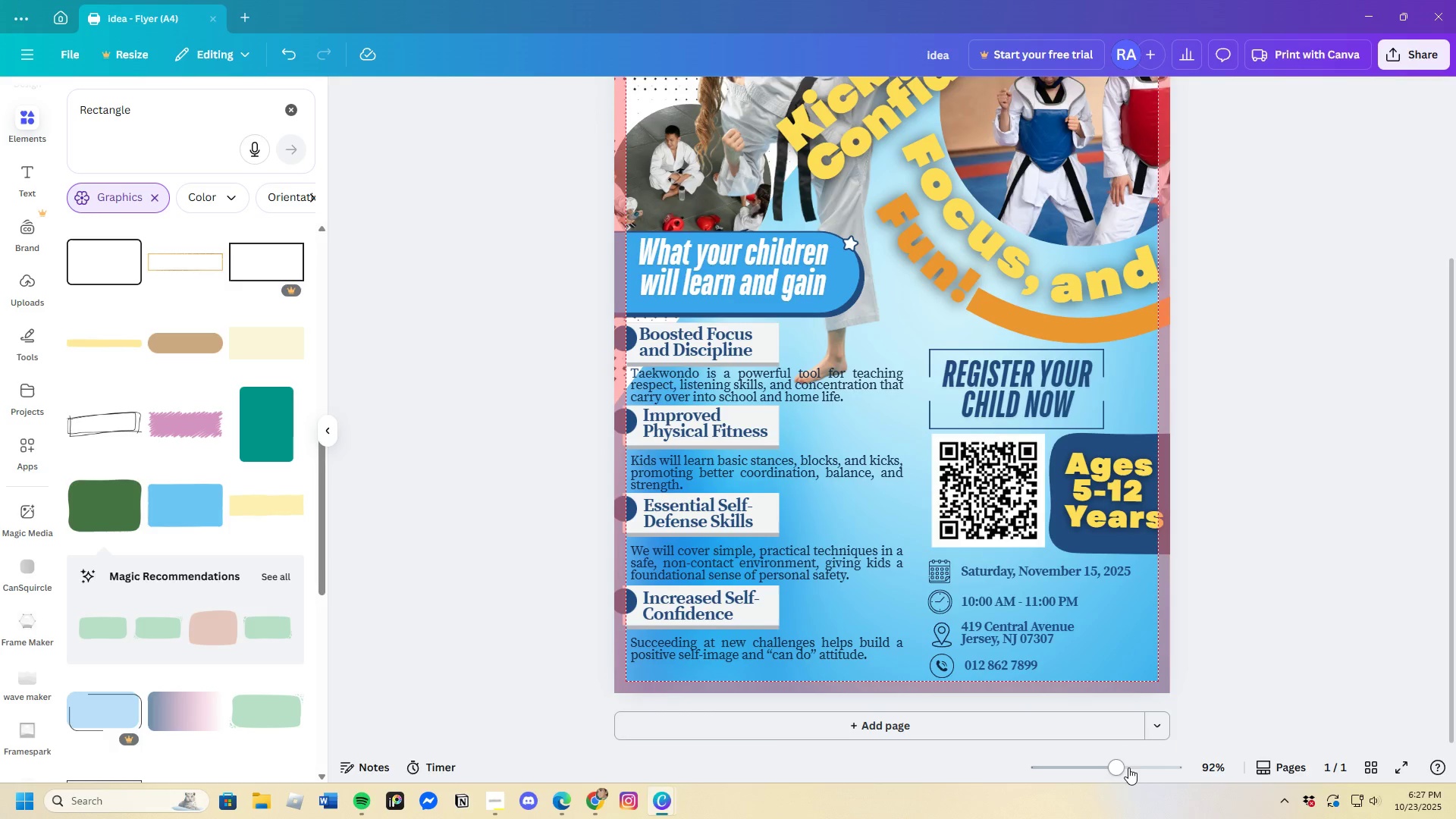 
left_click_drag(start_coordinate=[1118, 773], to_coordinate=[1110, 795])
 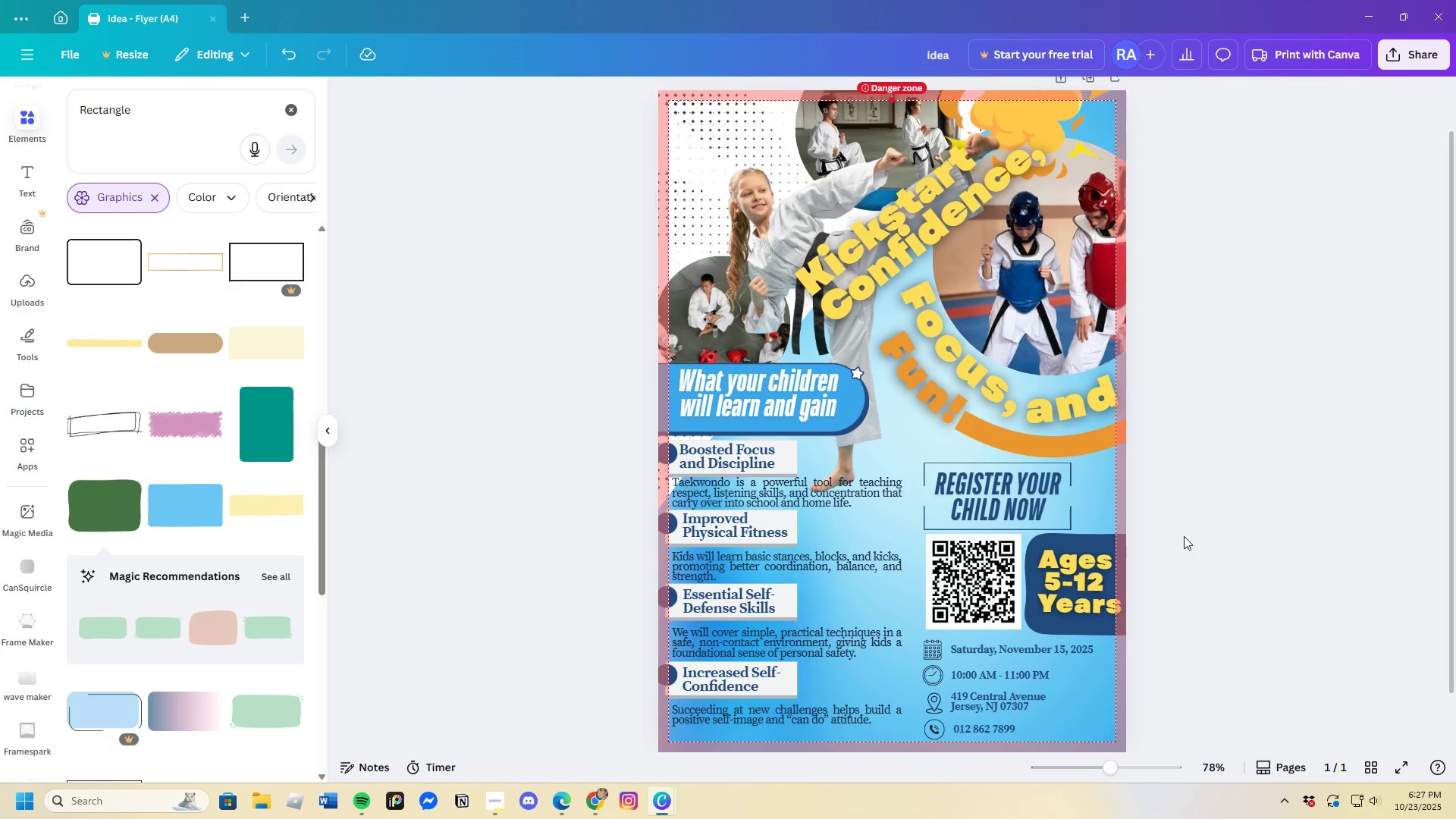 
scroll: coordinate [1174, 563], scroll_direction: down, amount: 6.0
 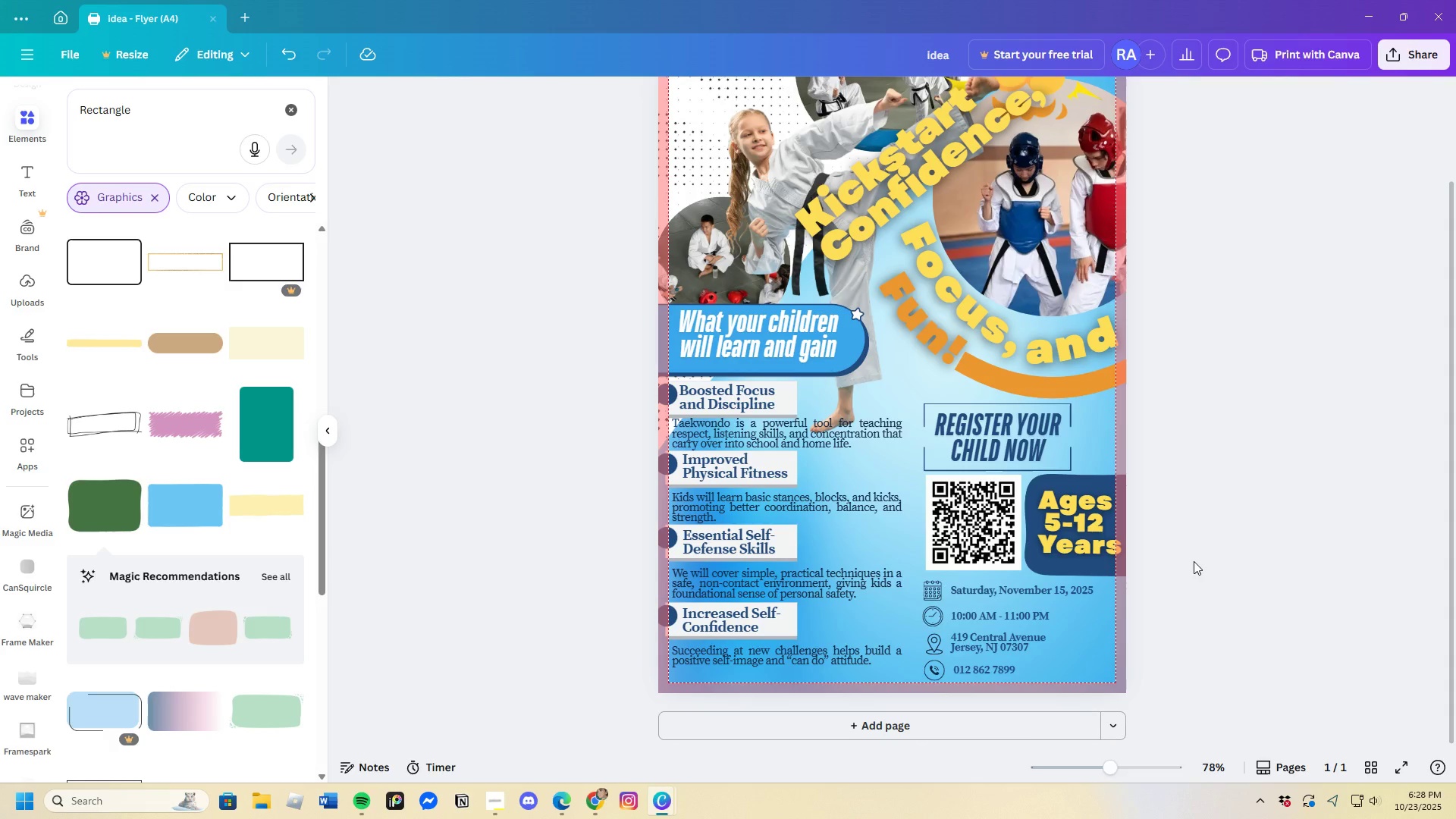 
scroll: coordinate [1191, 579], scroll_direction: up, amount: 2.0
 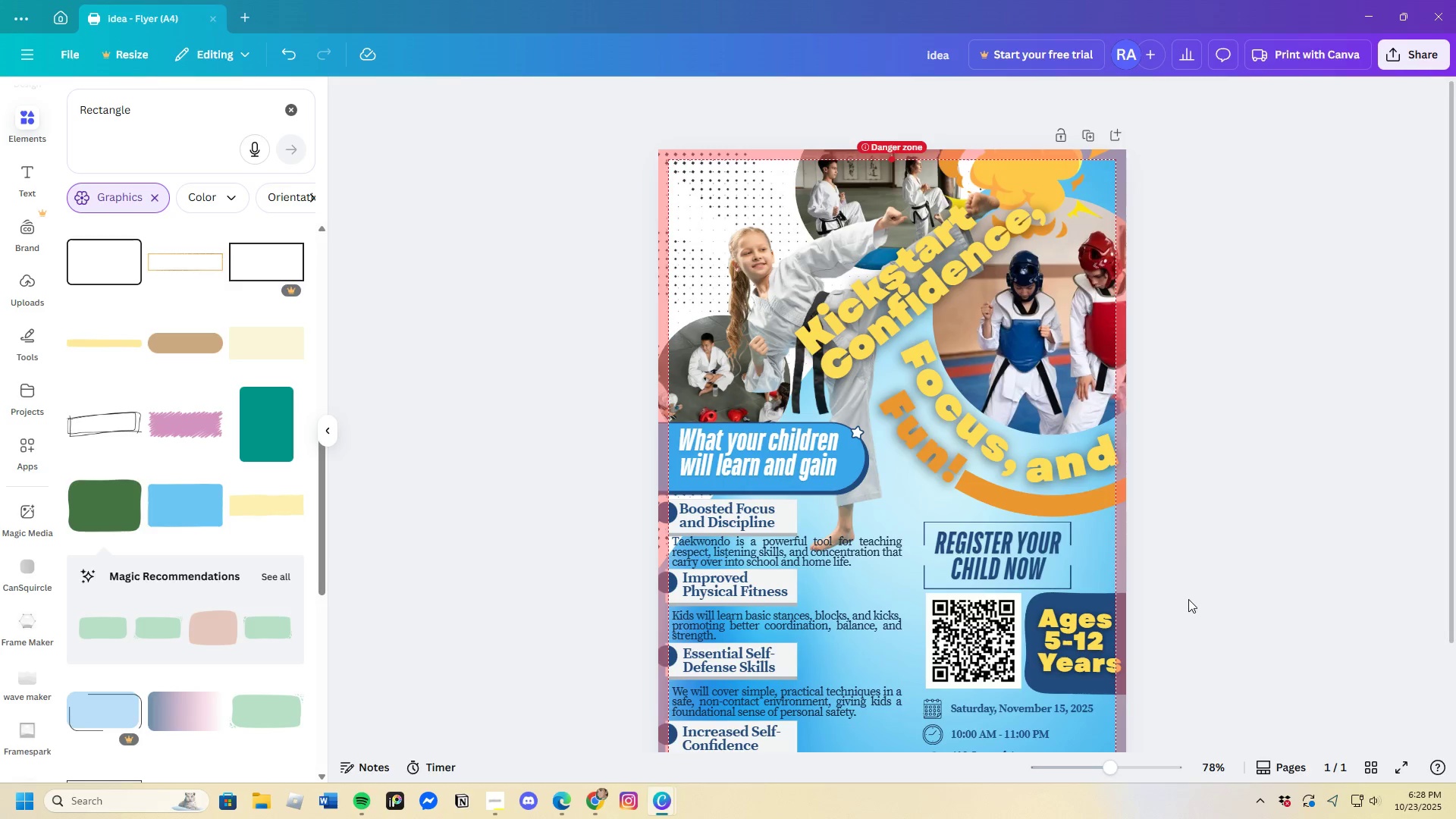 
scroll: coordinate [1185, 603], scroll_direction: down, amount: 2.0
 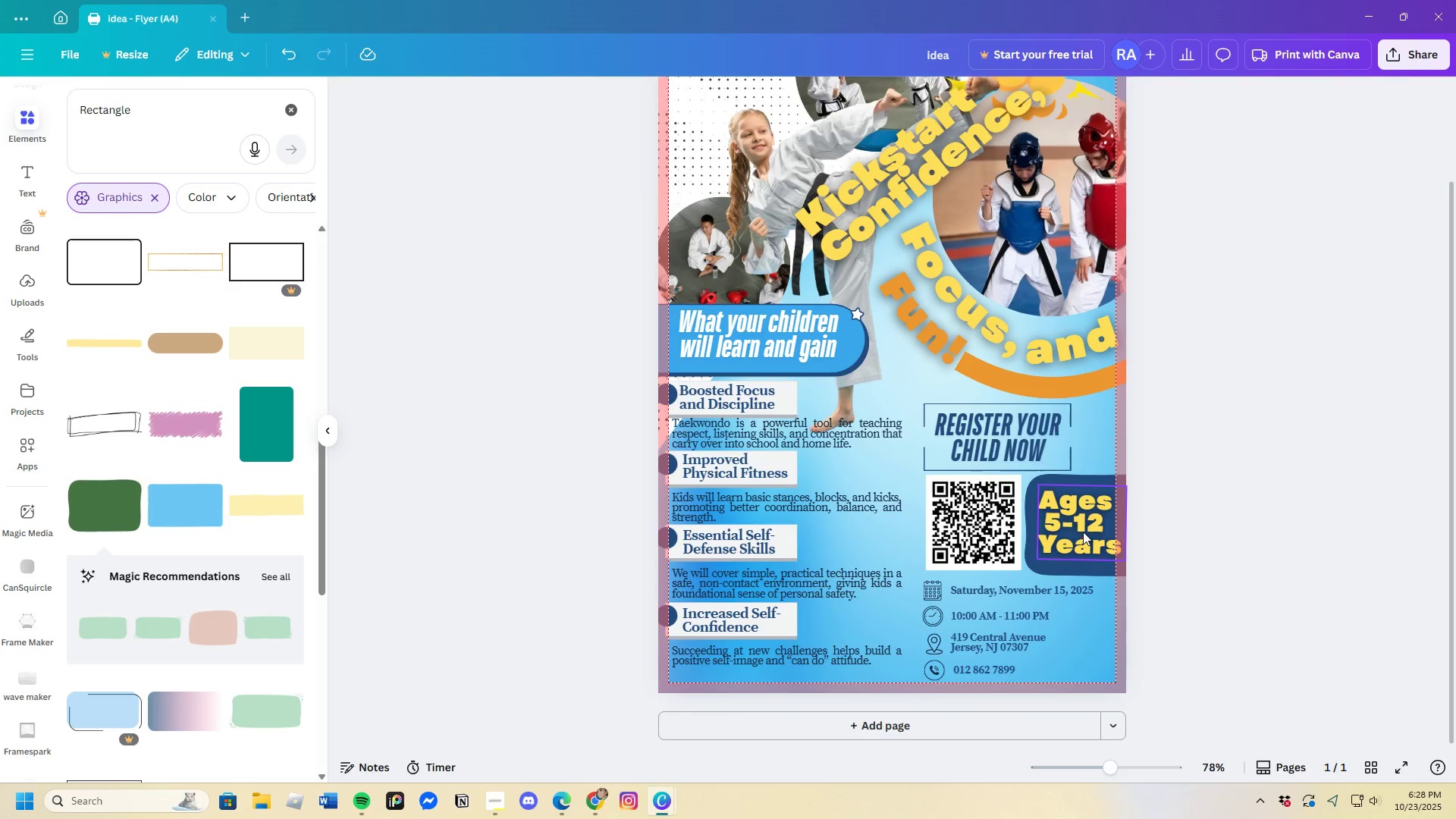 
left_click([1083, 532])
 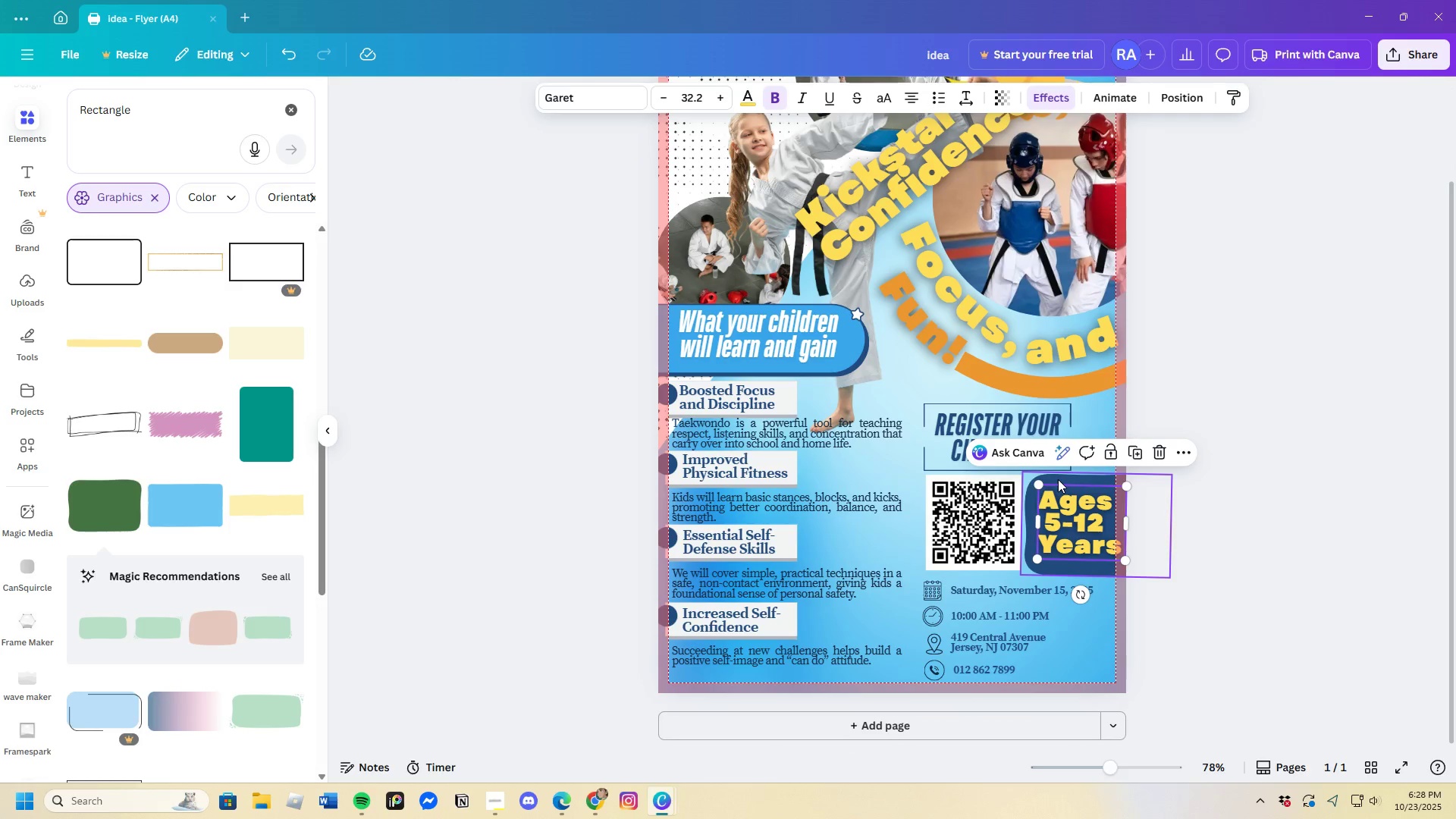 
left_click([1058, 479])
 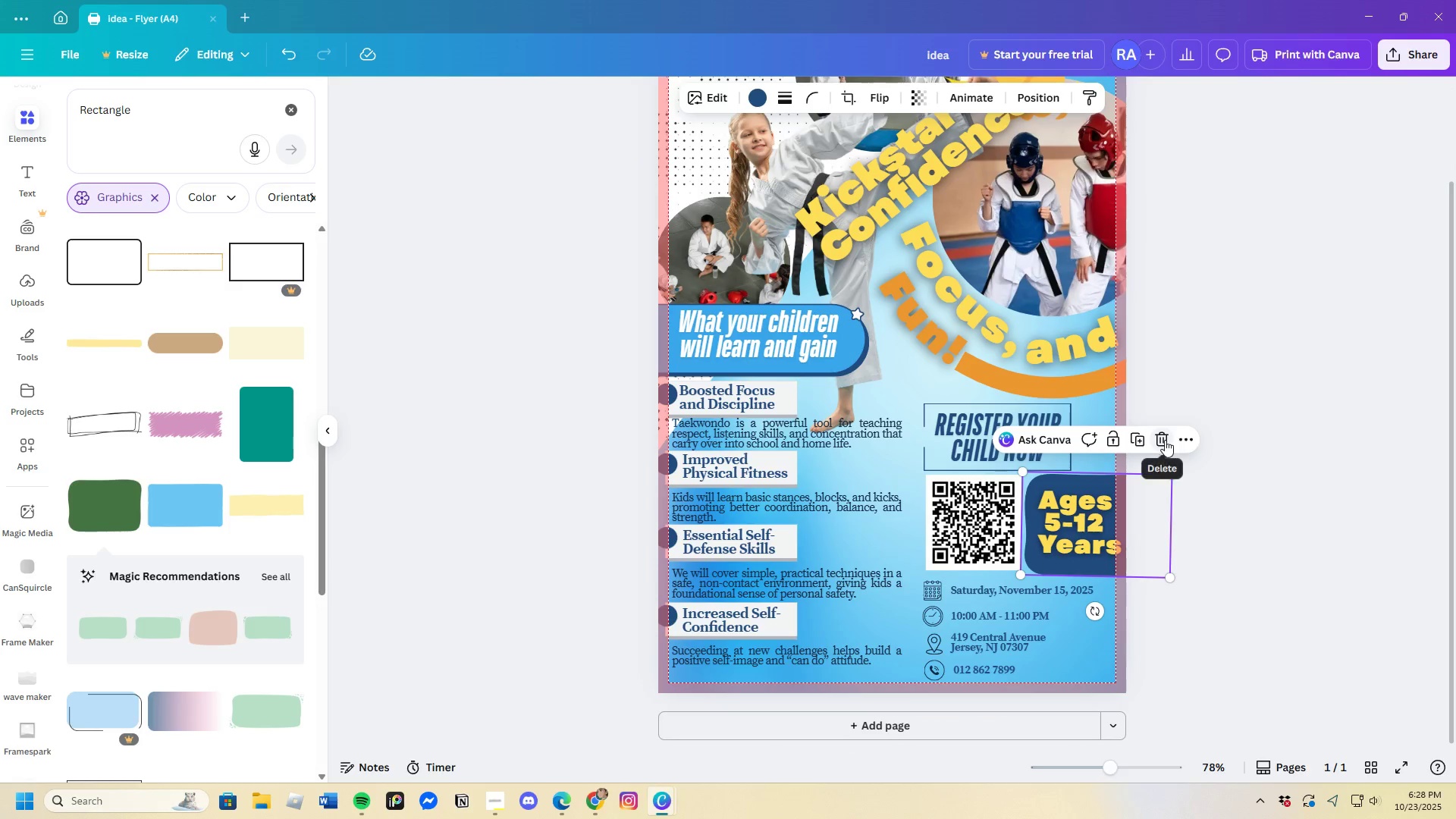 
left_click([1163, 440])
 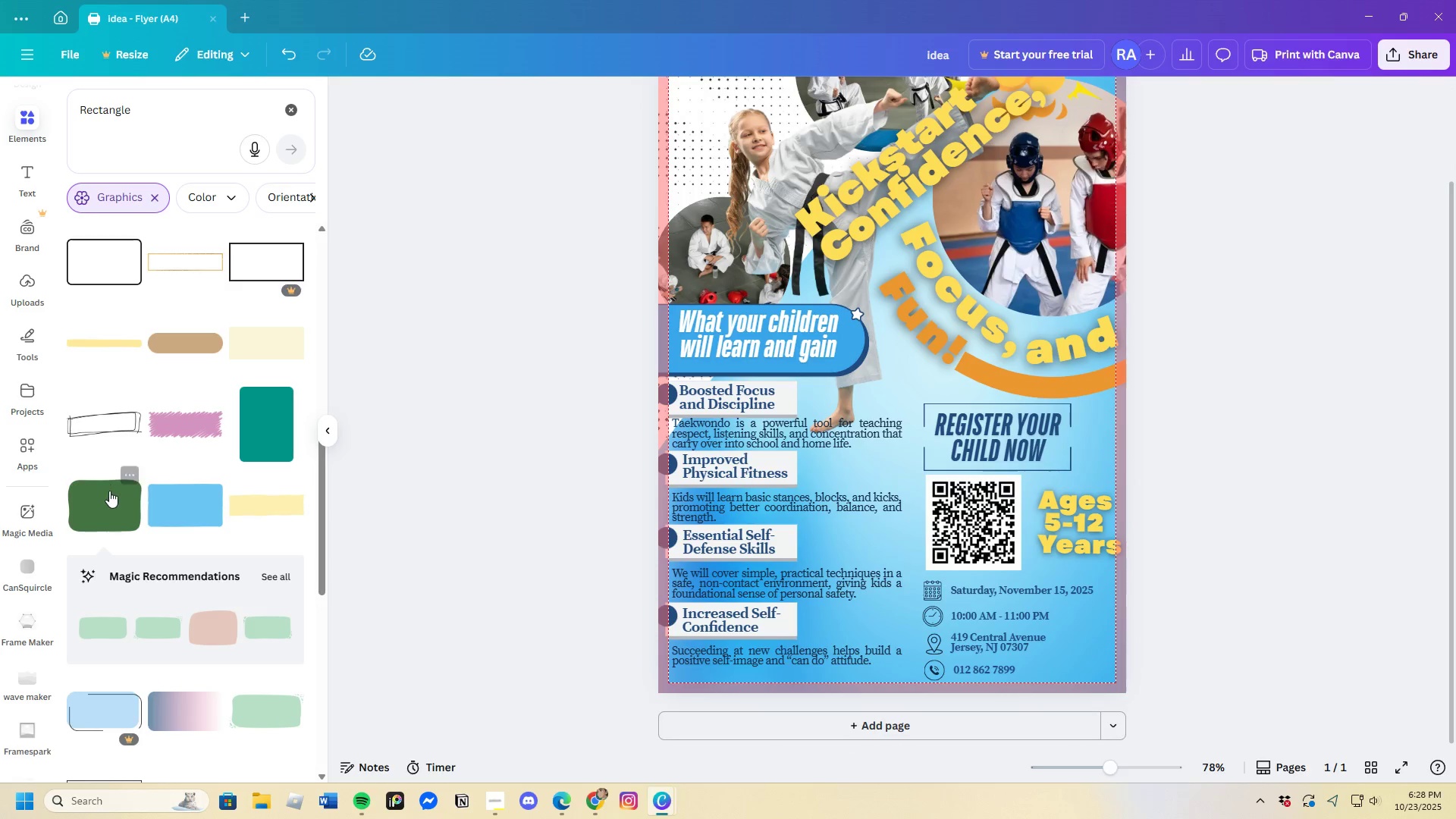 
scroll: coordinate [169, 556], scroll_direction: down, amount: 16.0
 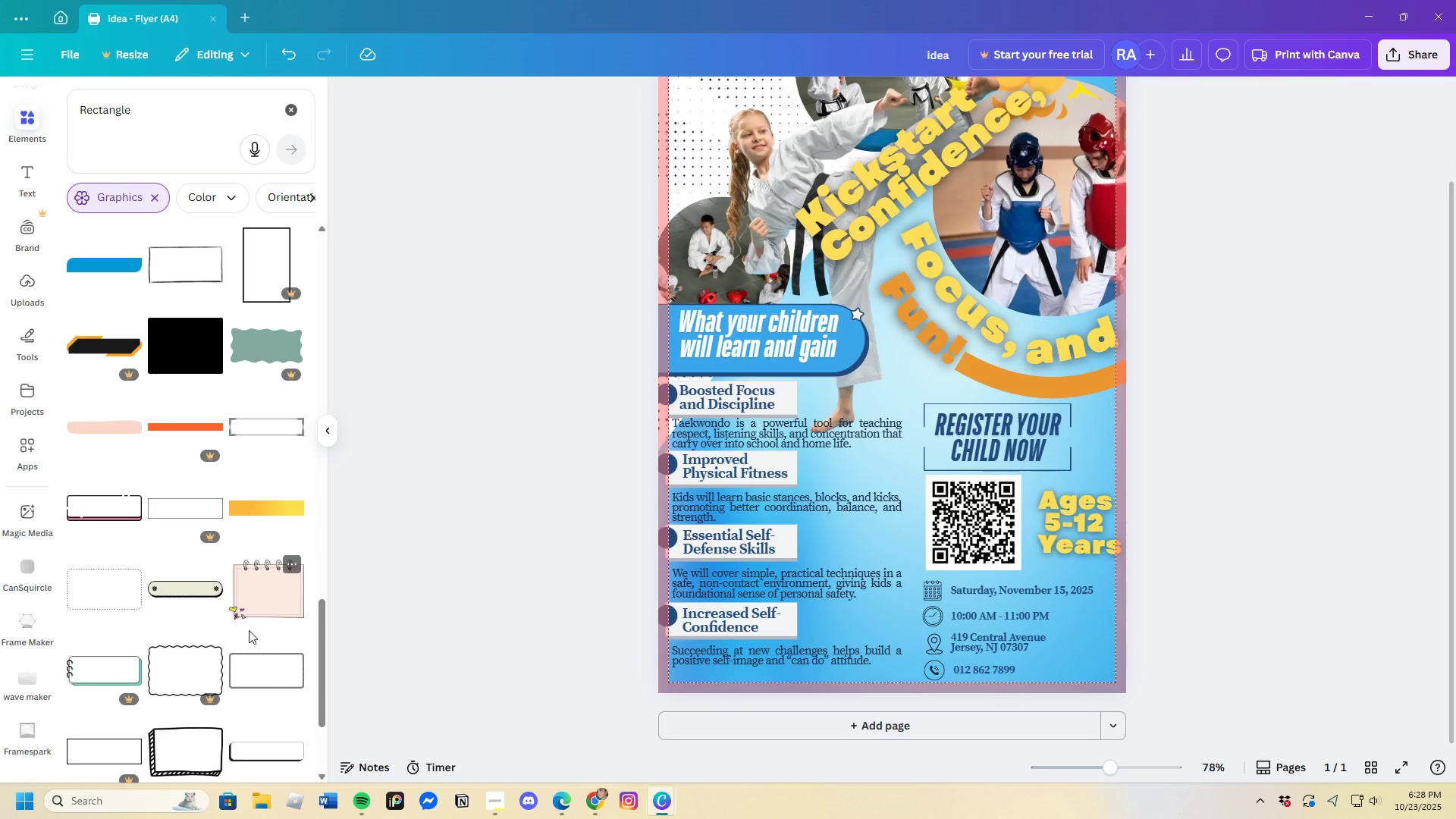 
scroll: coordinate [186, 536], scroll_direction: up, amount: 13.0
 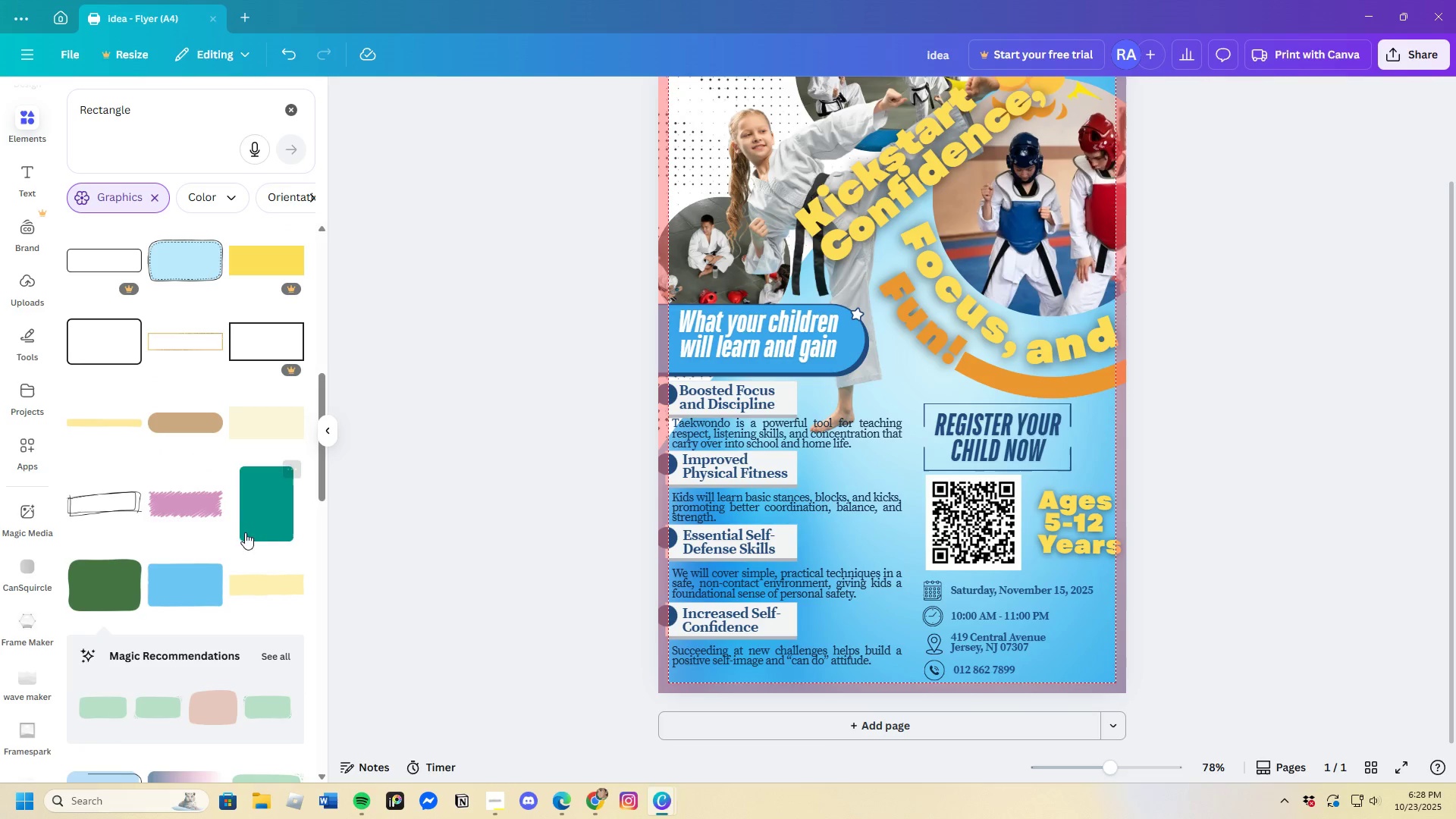 
left_click([253, 516])
 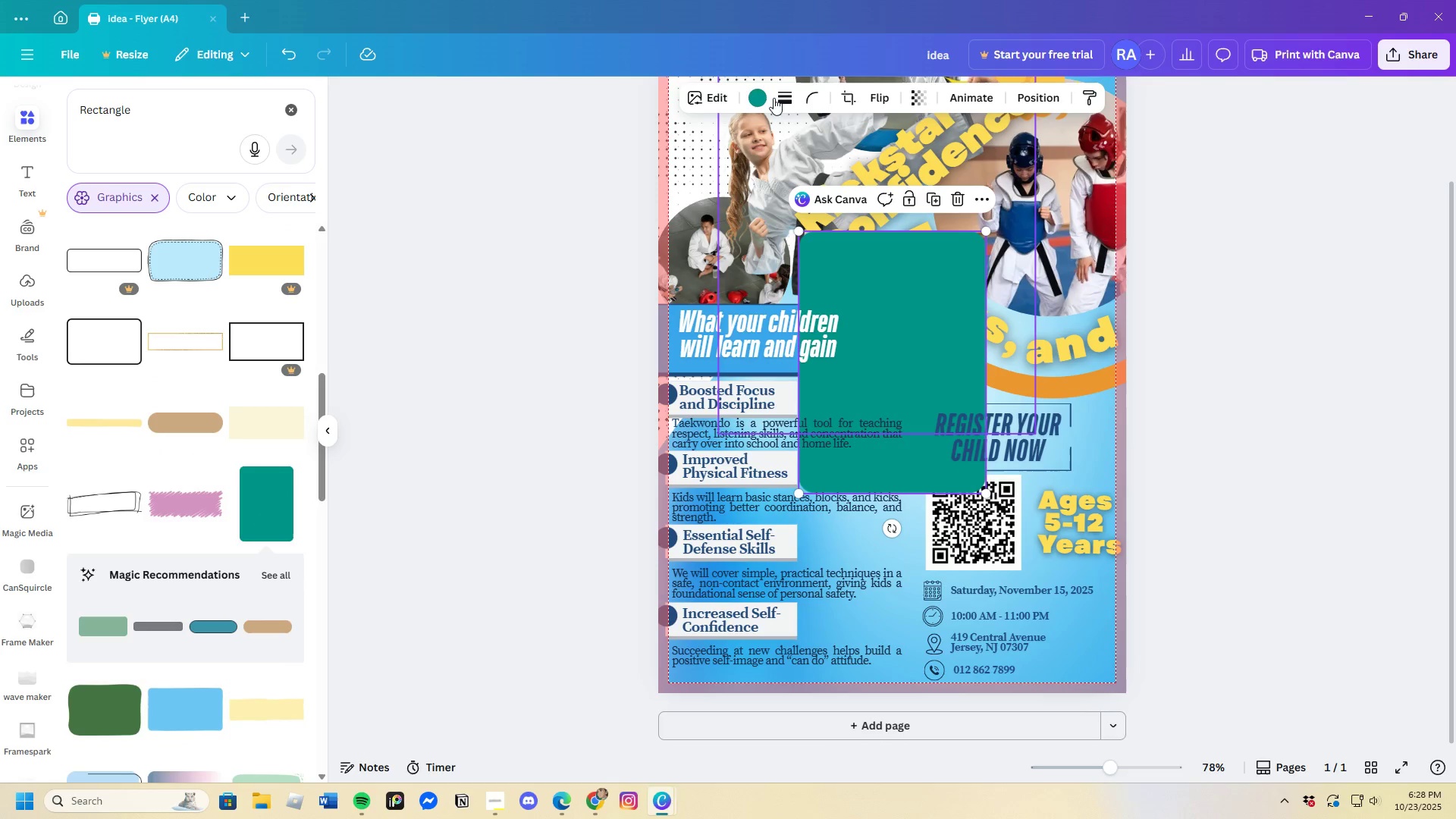 
left_click([764, 96])
 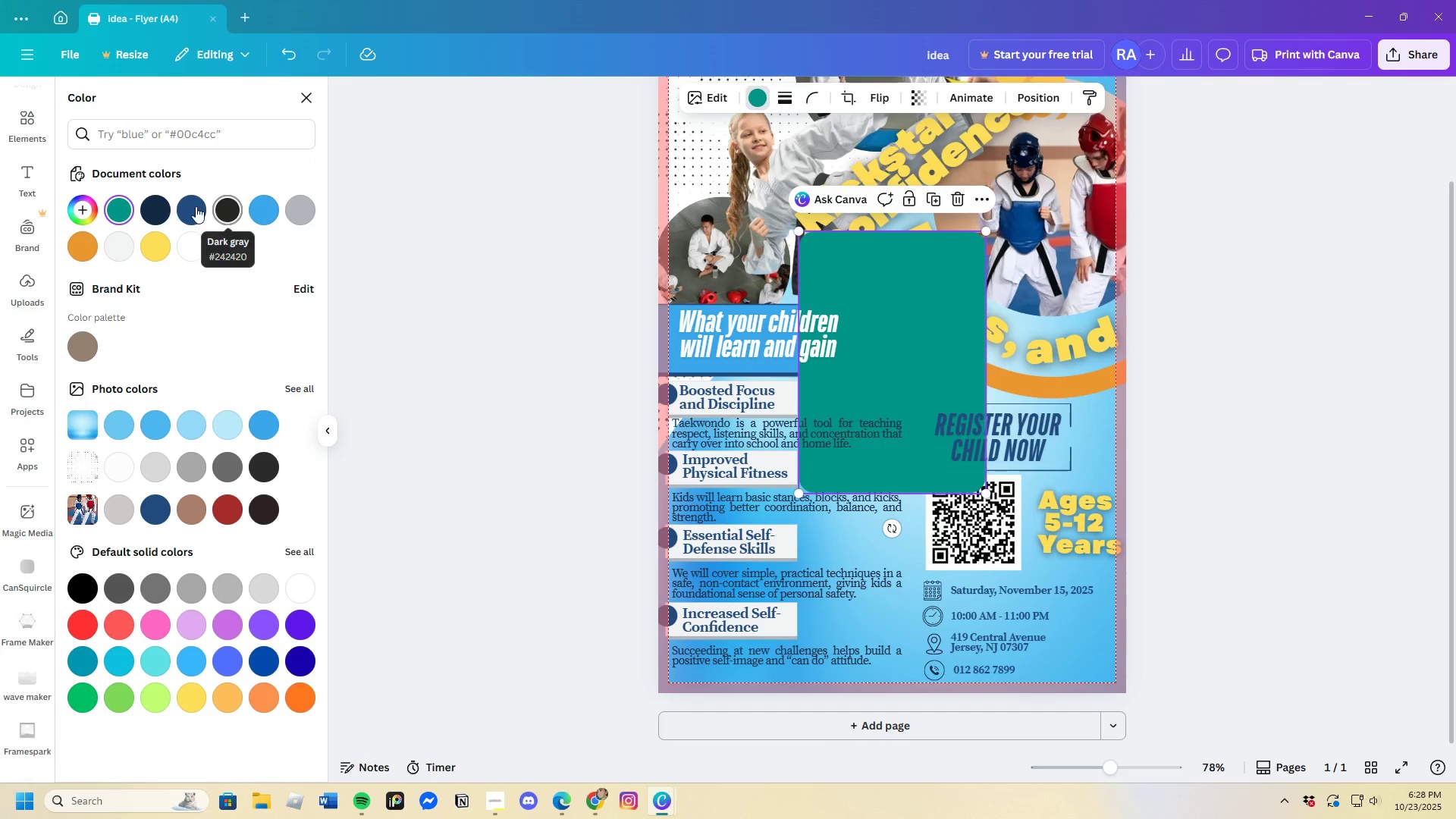 
left_click([184, 206])
 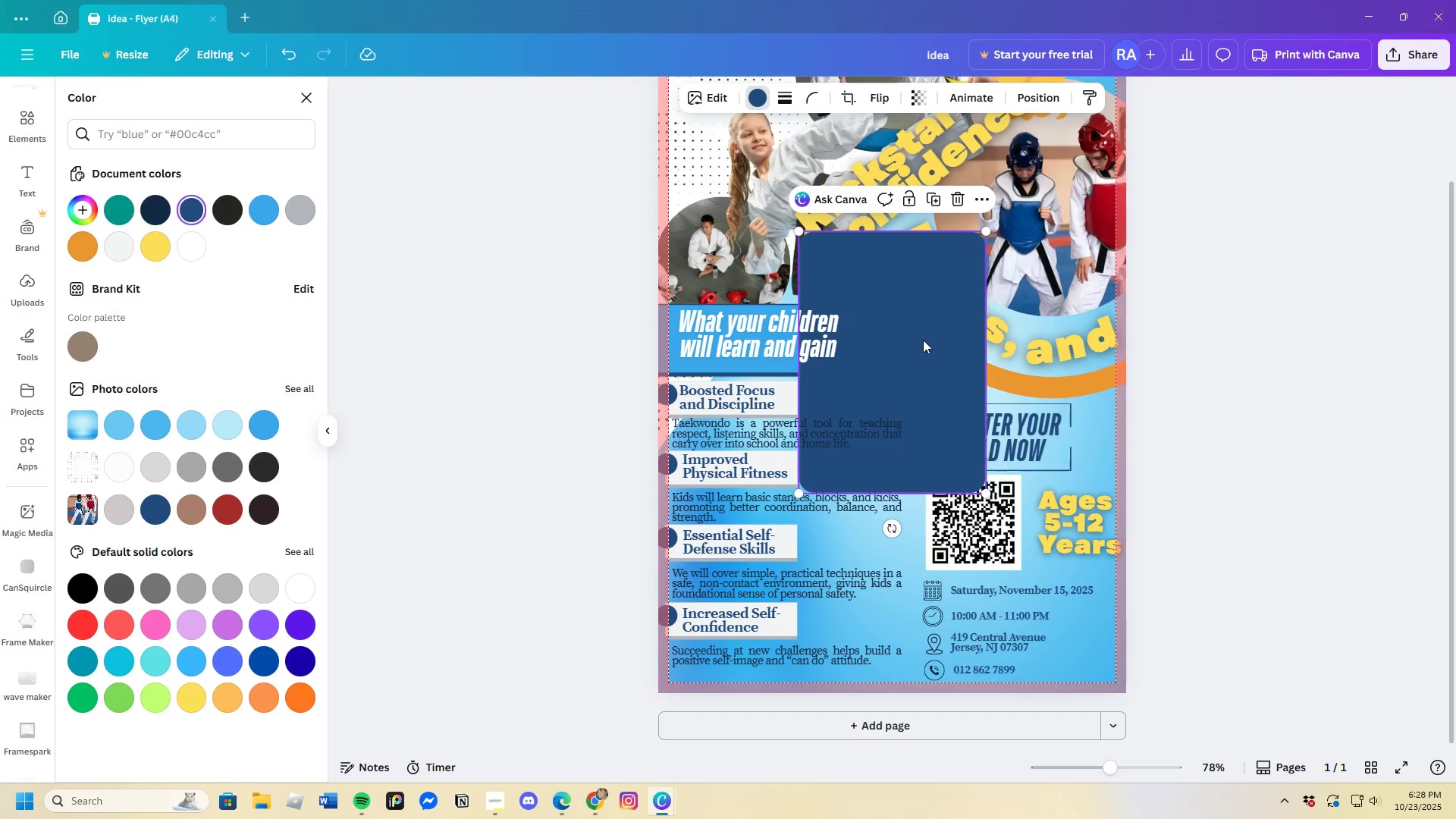 
left_click_drag(start_coordinate=[934, 367], to_coordinate=[1150, 500])
 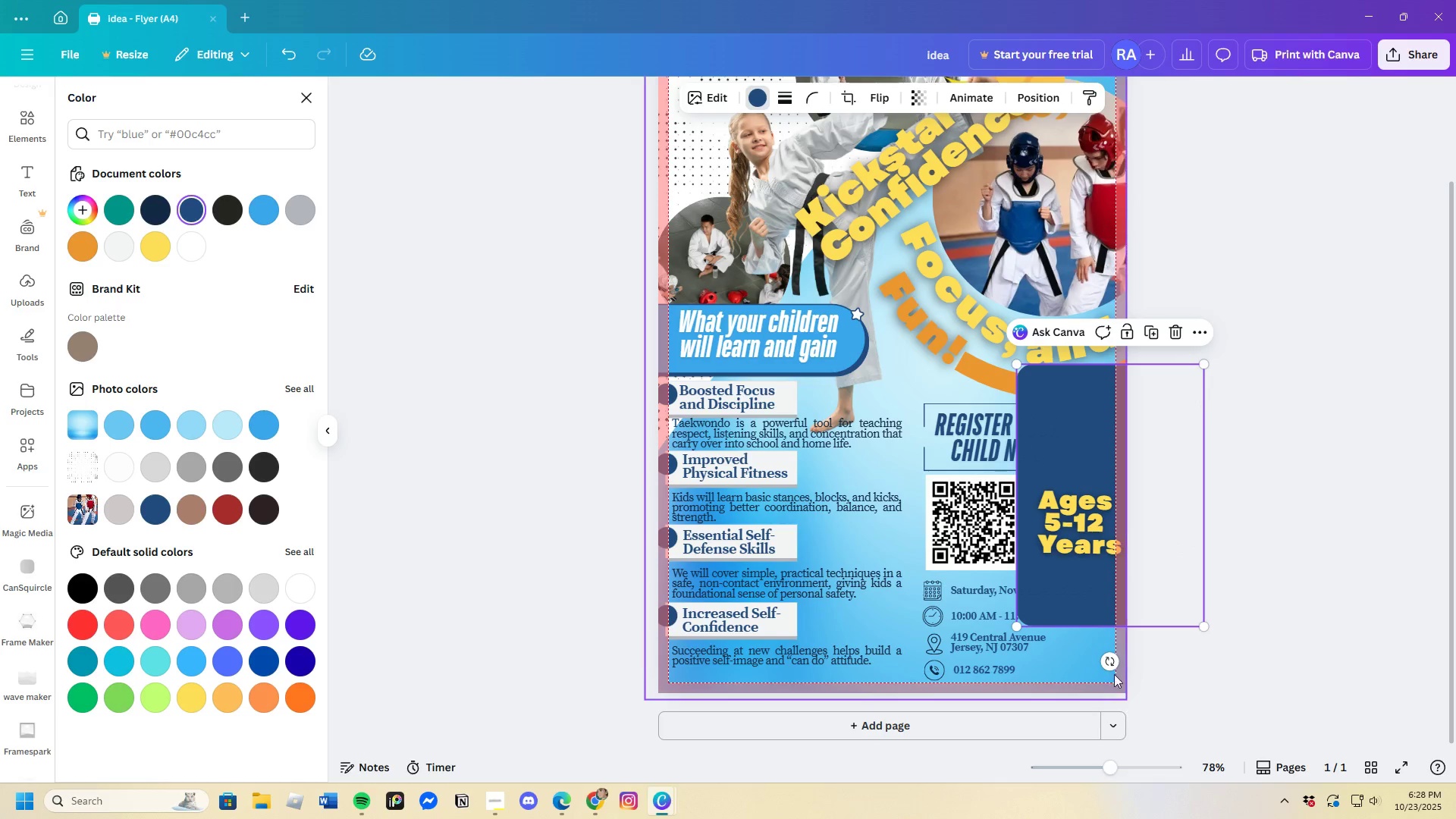 
left_click_drag(start_coordinate=[1108, 661], to_coordinate=[1262, 482])
 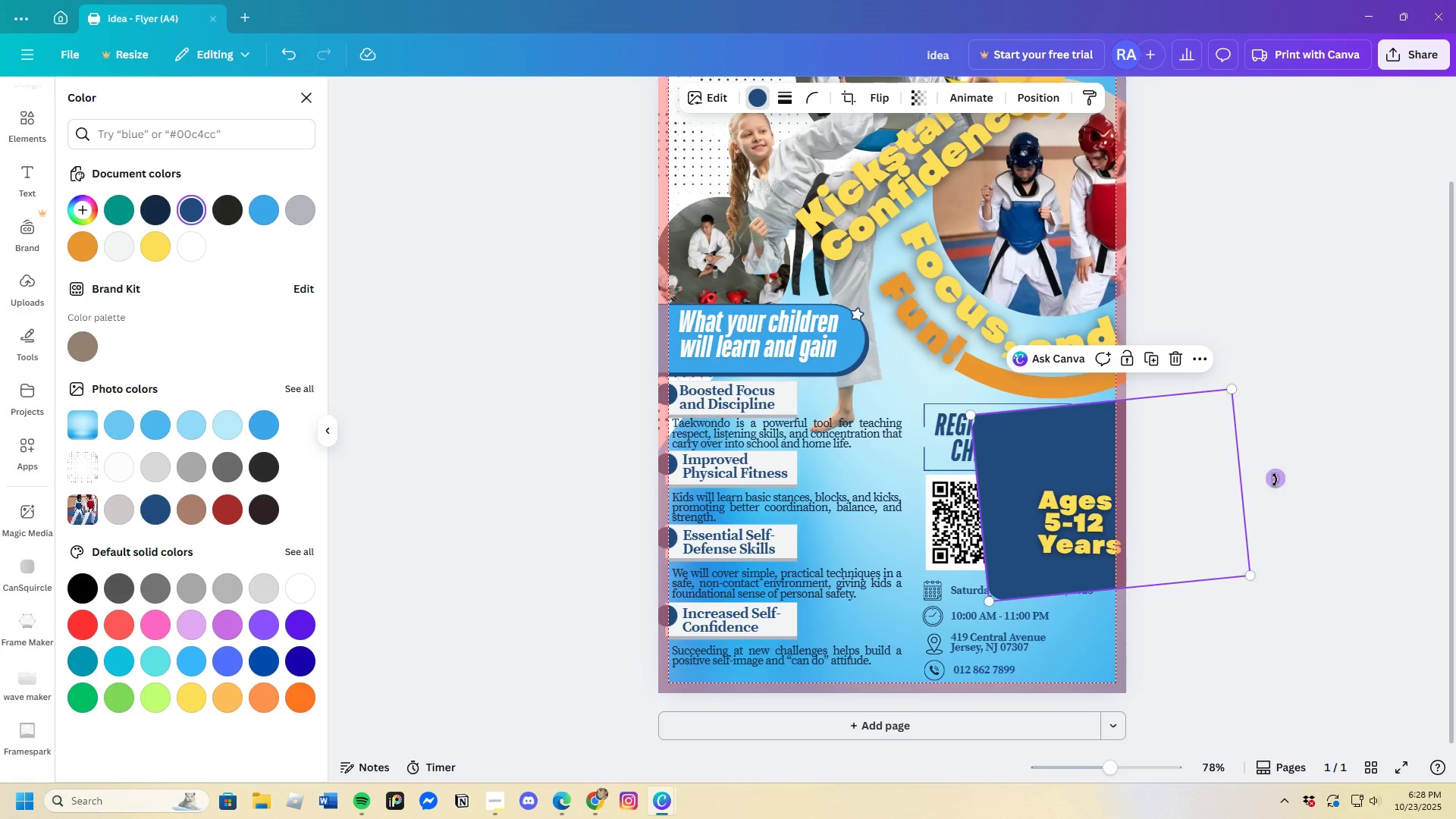 
left_click_drag(start_coordinate=[1275, 480], to_coordinate=[1288, 499])
 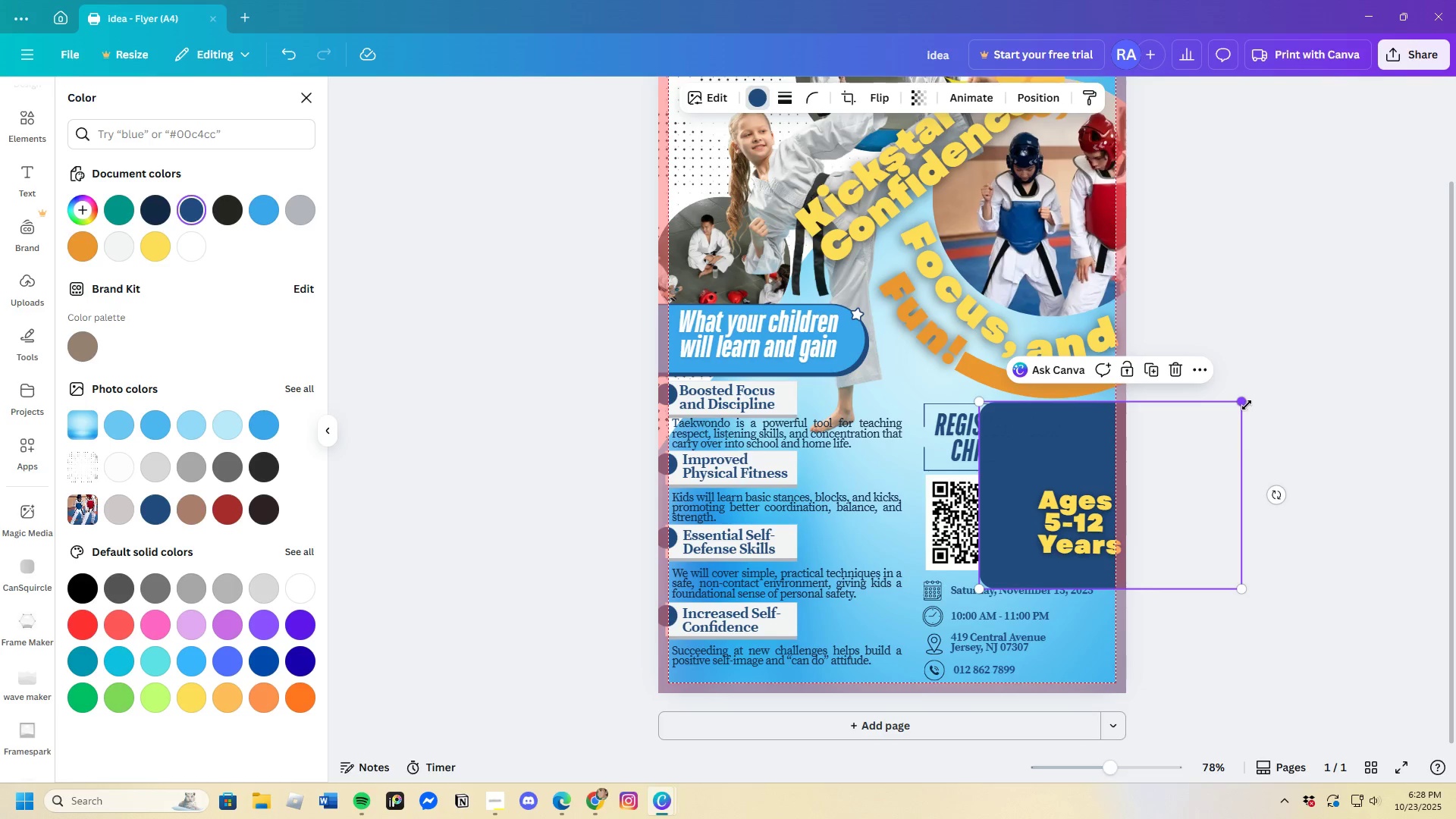 
left_click_drag(start_coordinate=[1242, 405], to_coordinate=[1181, 554])
 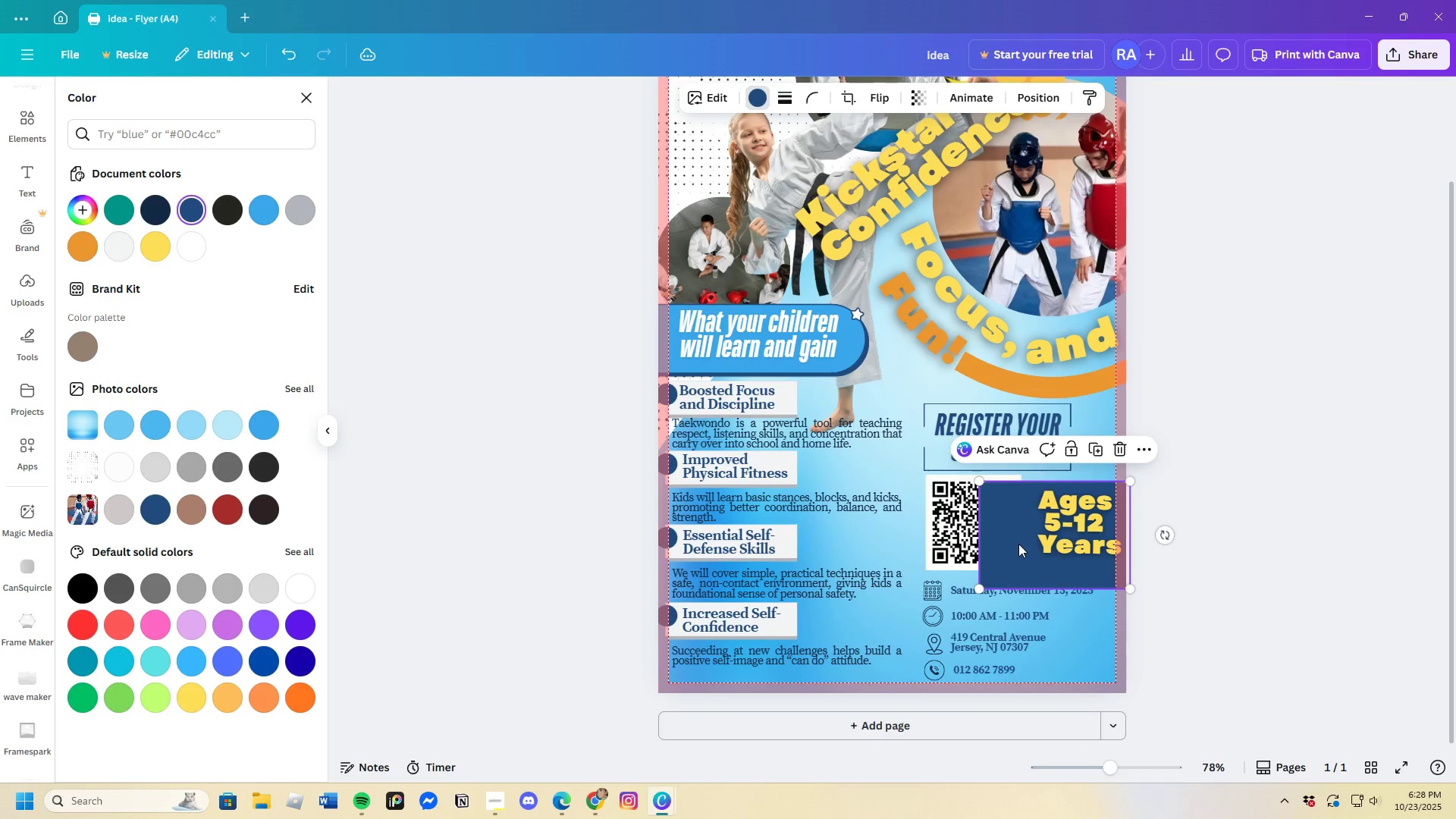 
left_click_drag(start_coordinate=[1020, 543], to_coordinate=[1069, 535])
 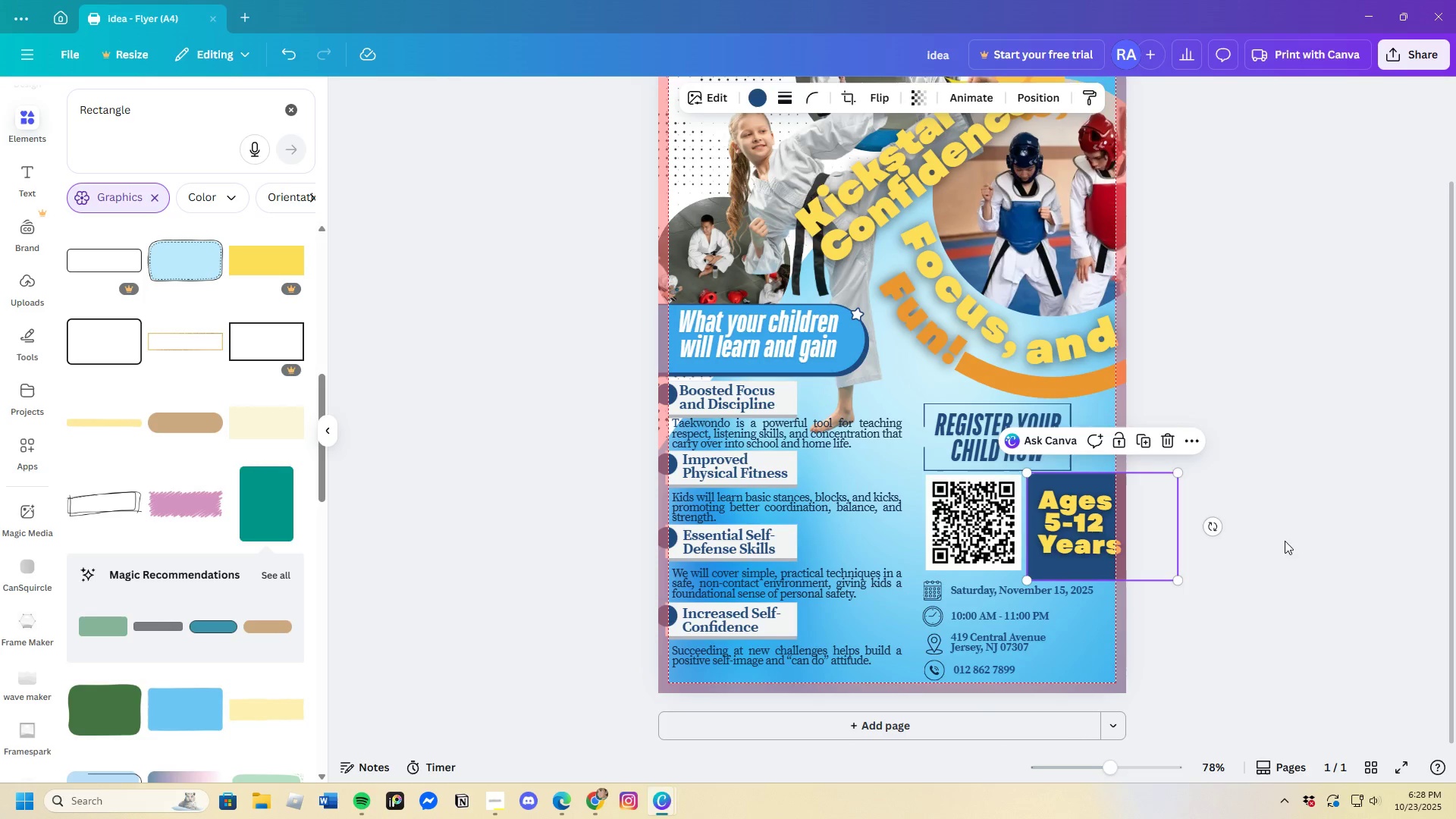 
left_click([1286, 553])
 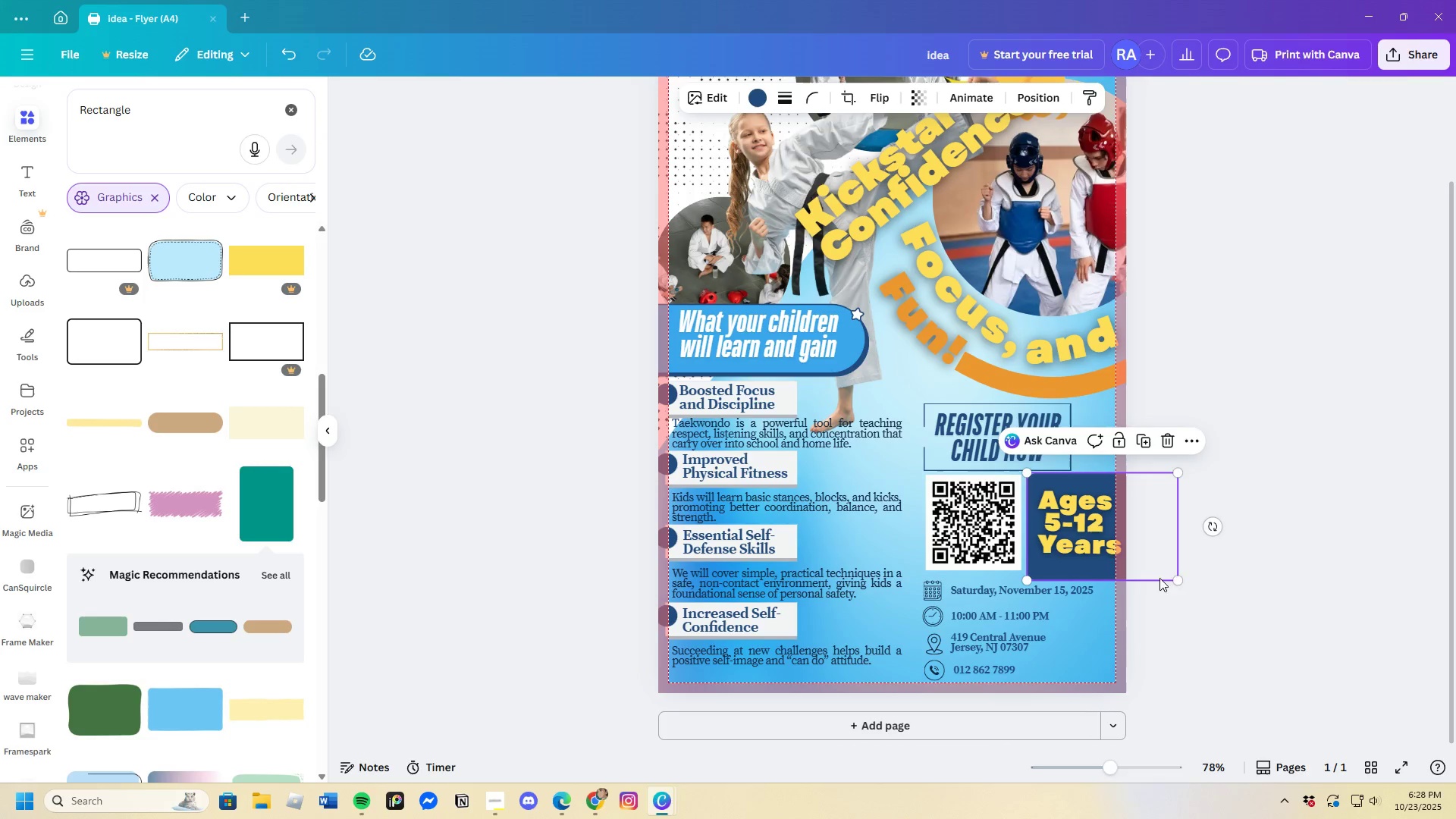 
left_click_drag(start_coordinate=[1178, 579], to_coordinate=[1171, 565])
 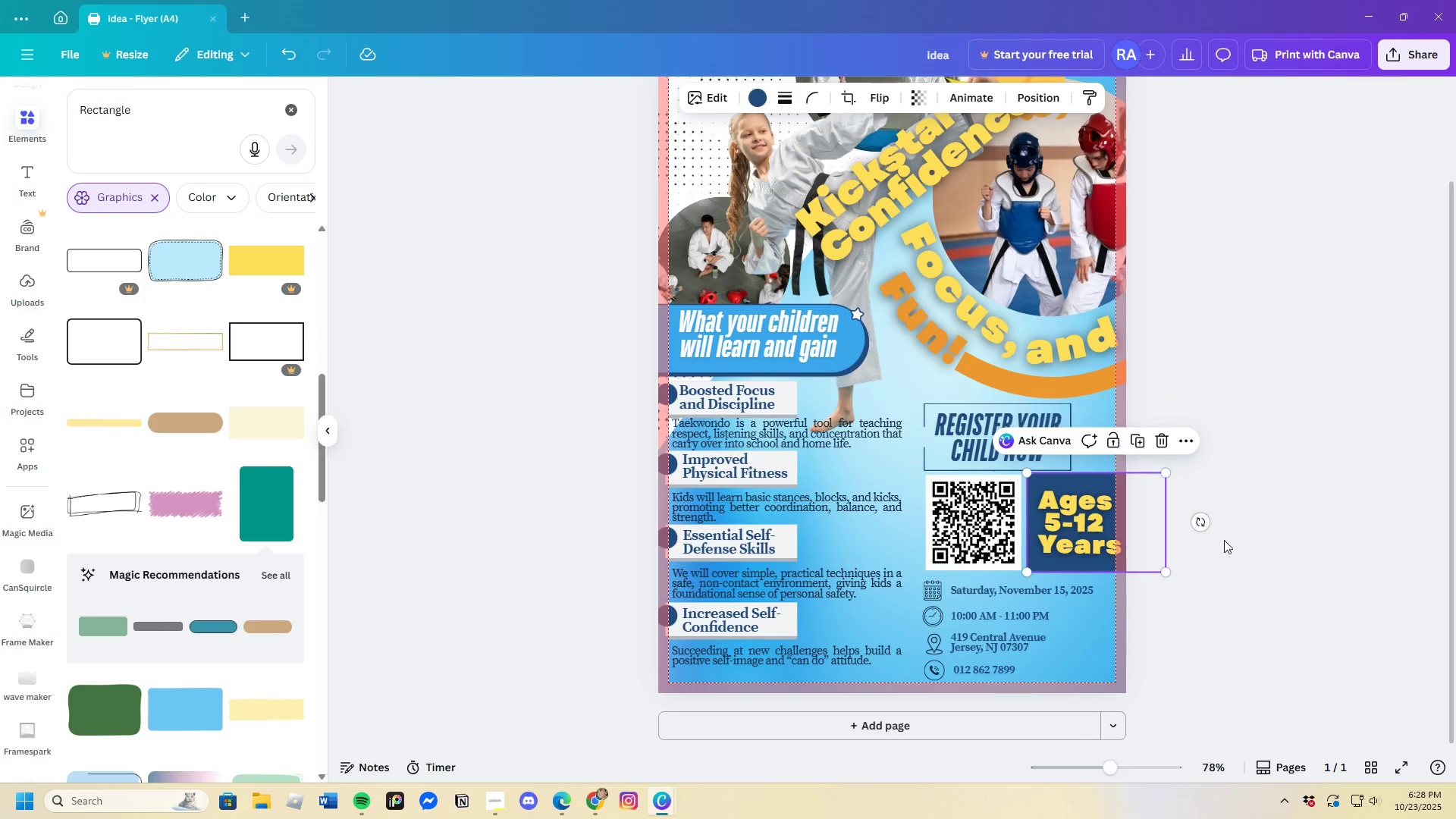 
left_click([1261, 587])
 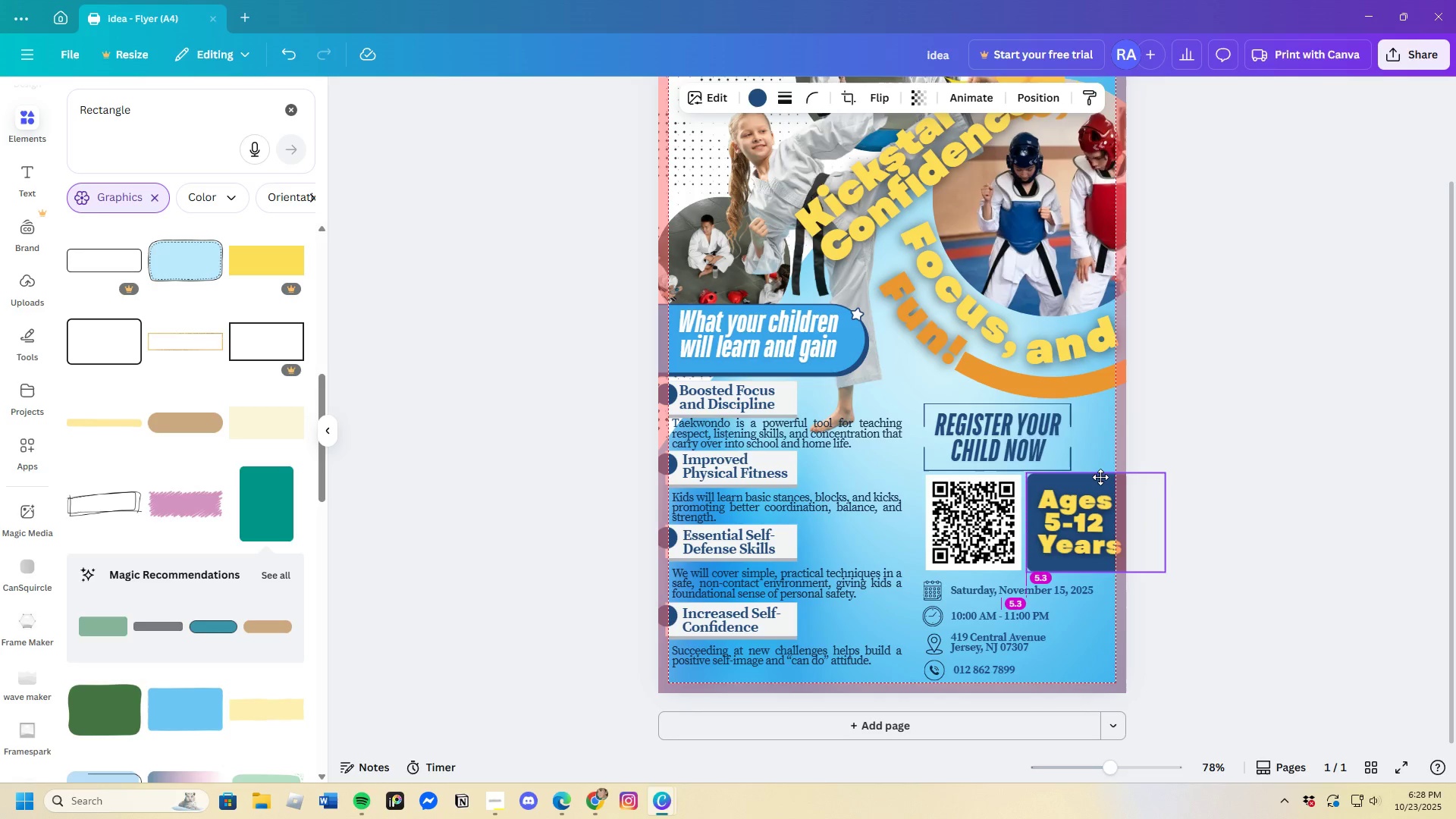 
wait(5.16)
 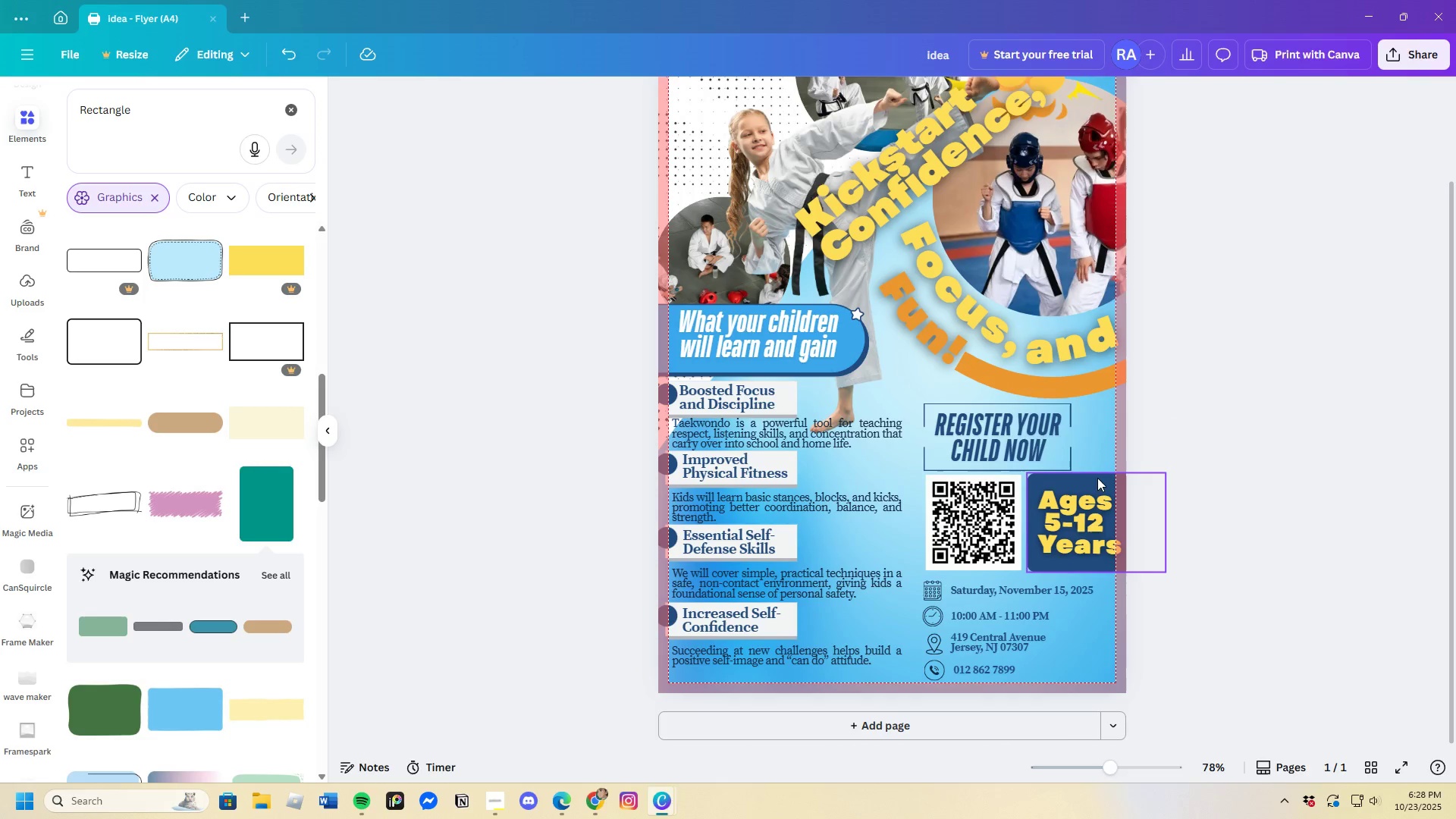 
left_click_drag(start_coordinate=[1166, 572], to_coordinate=[1154, 556])
 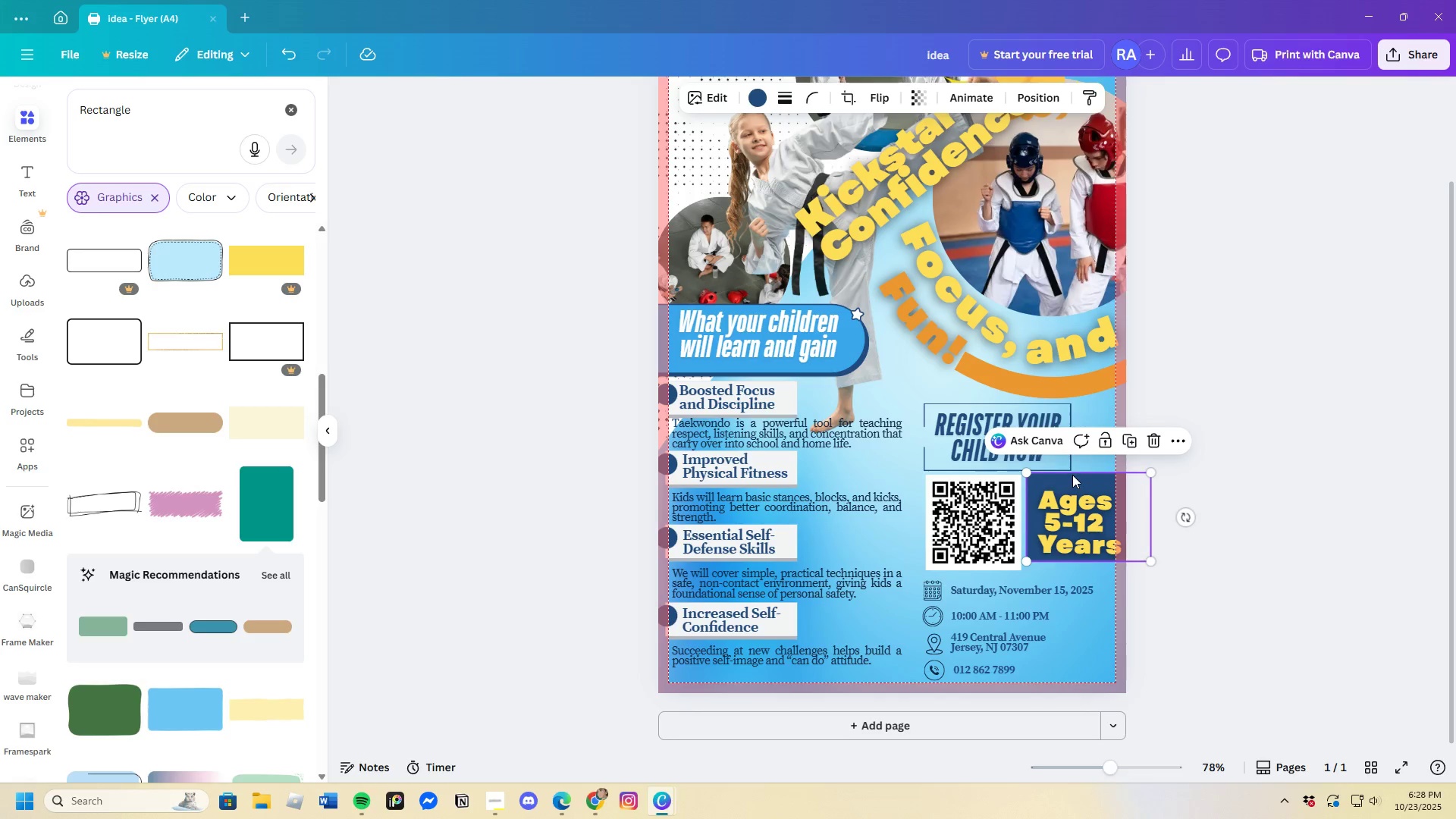 
left_click_drag(start_coordinate=[1073, 473], to_coordinate=[1075, 478])
 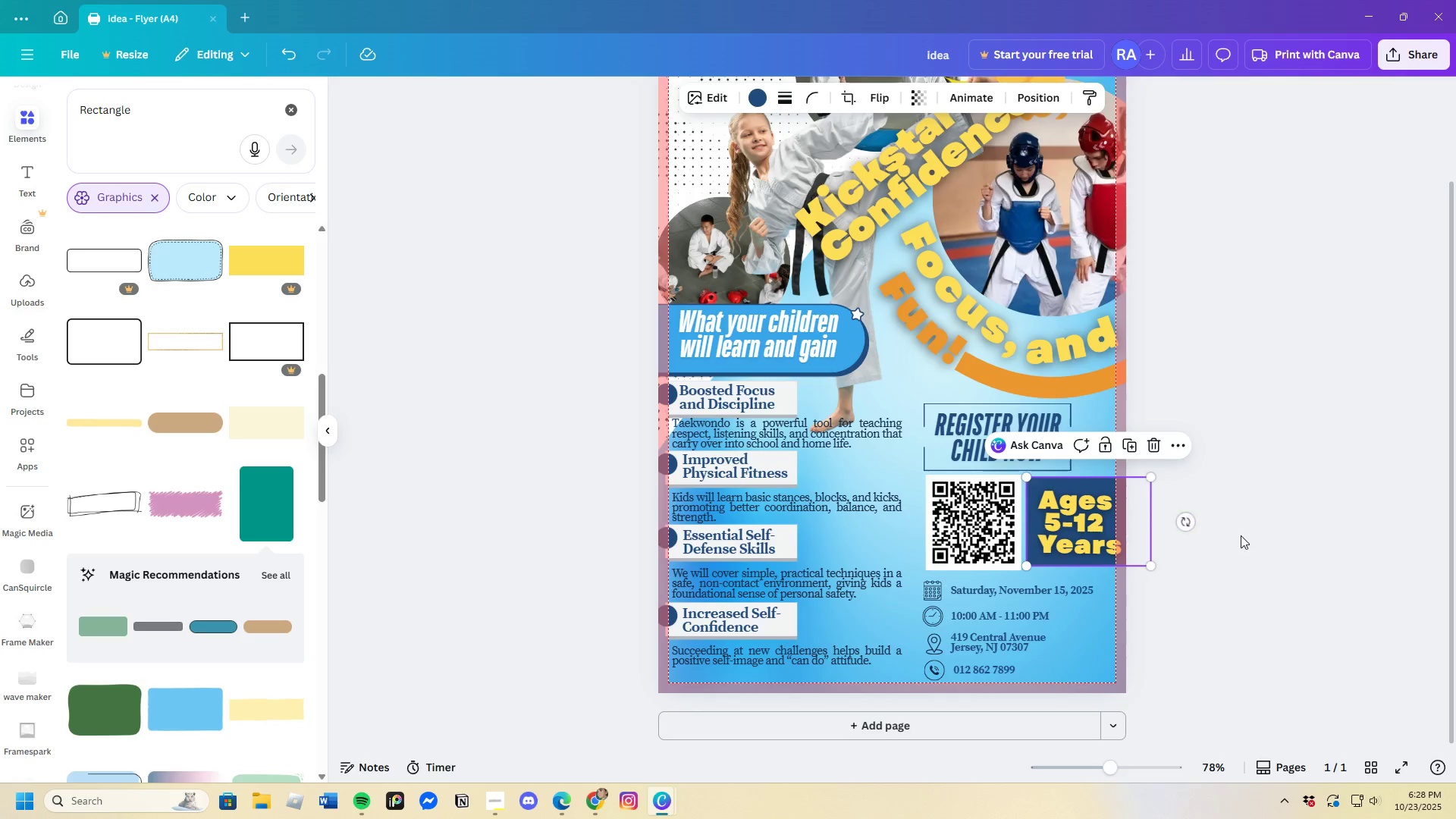 
left_click([1241, 535])
 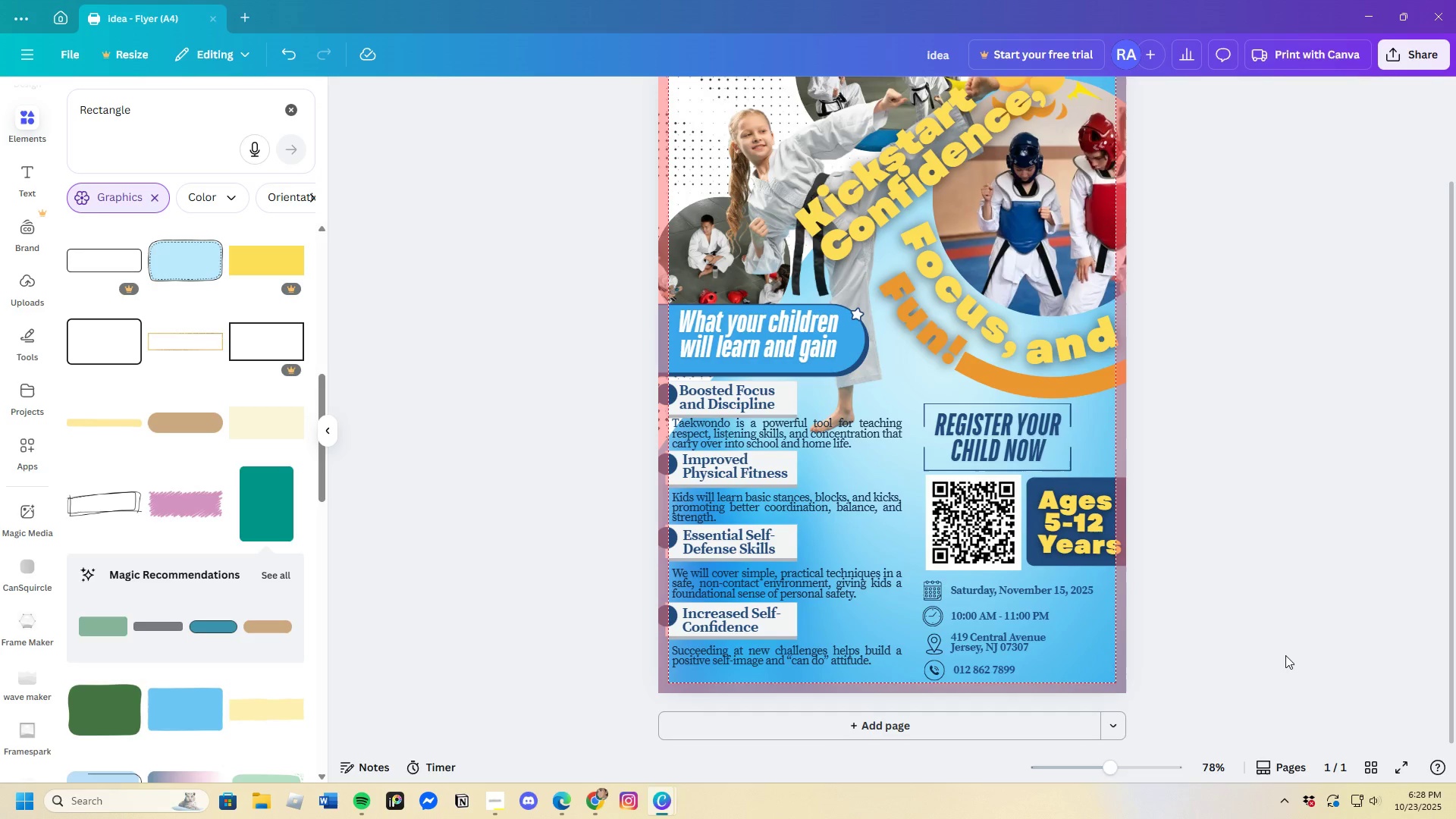 
scroll: coordinate [1259, 729], scroll_direction: down, amount: 1.0
 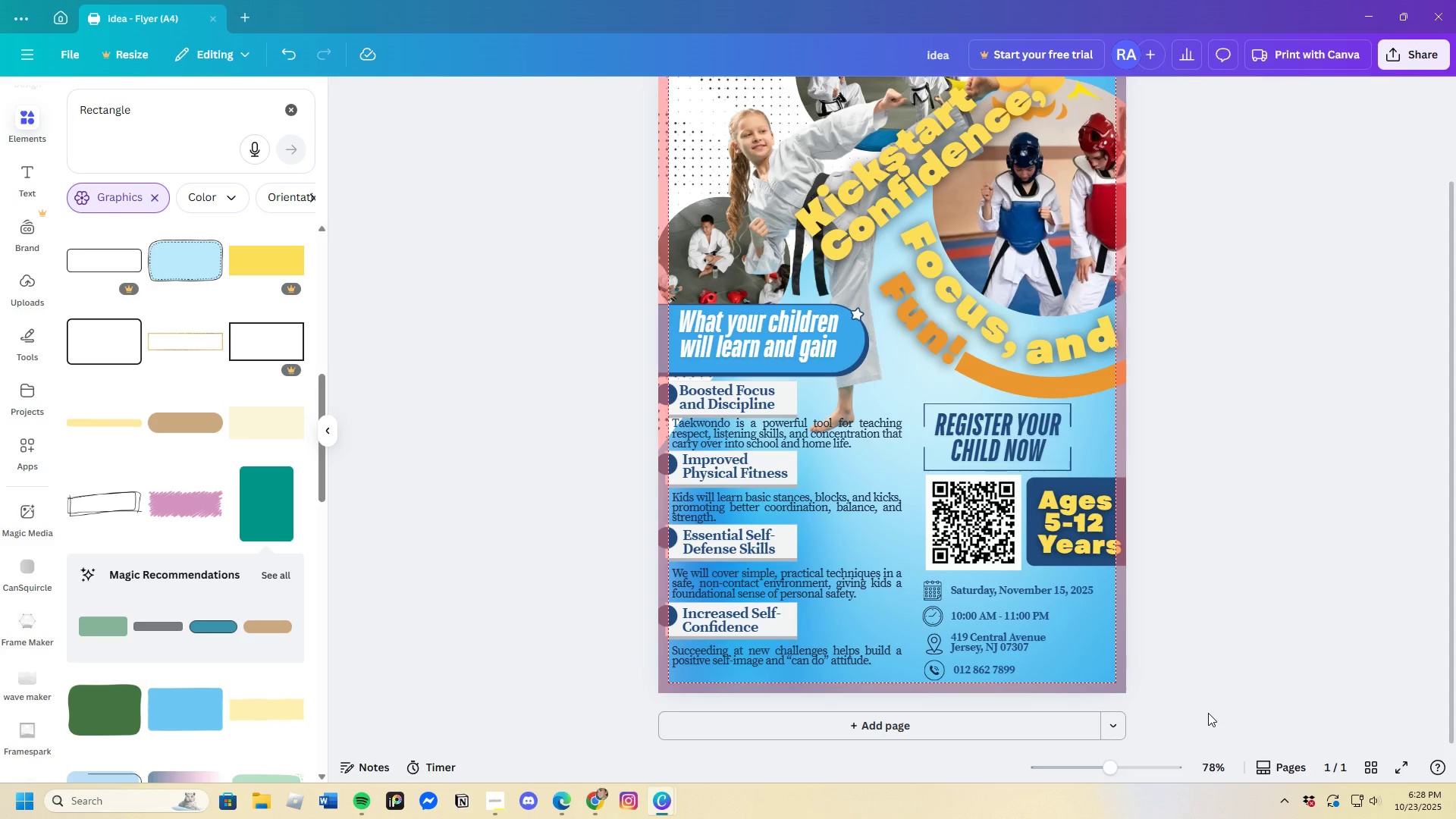 
scroll: coordinate [1230, 723], scroll_direction: up, amount: 2.0
 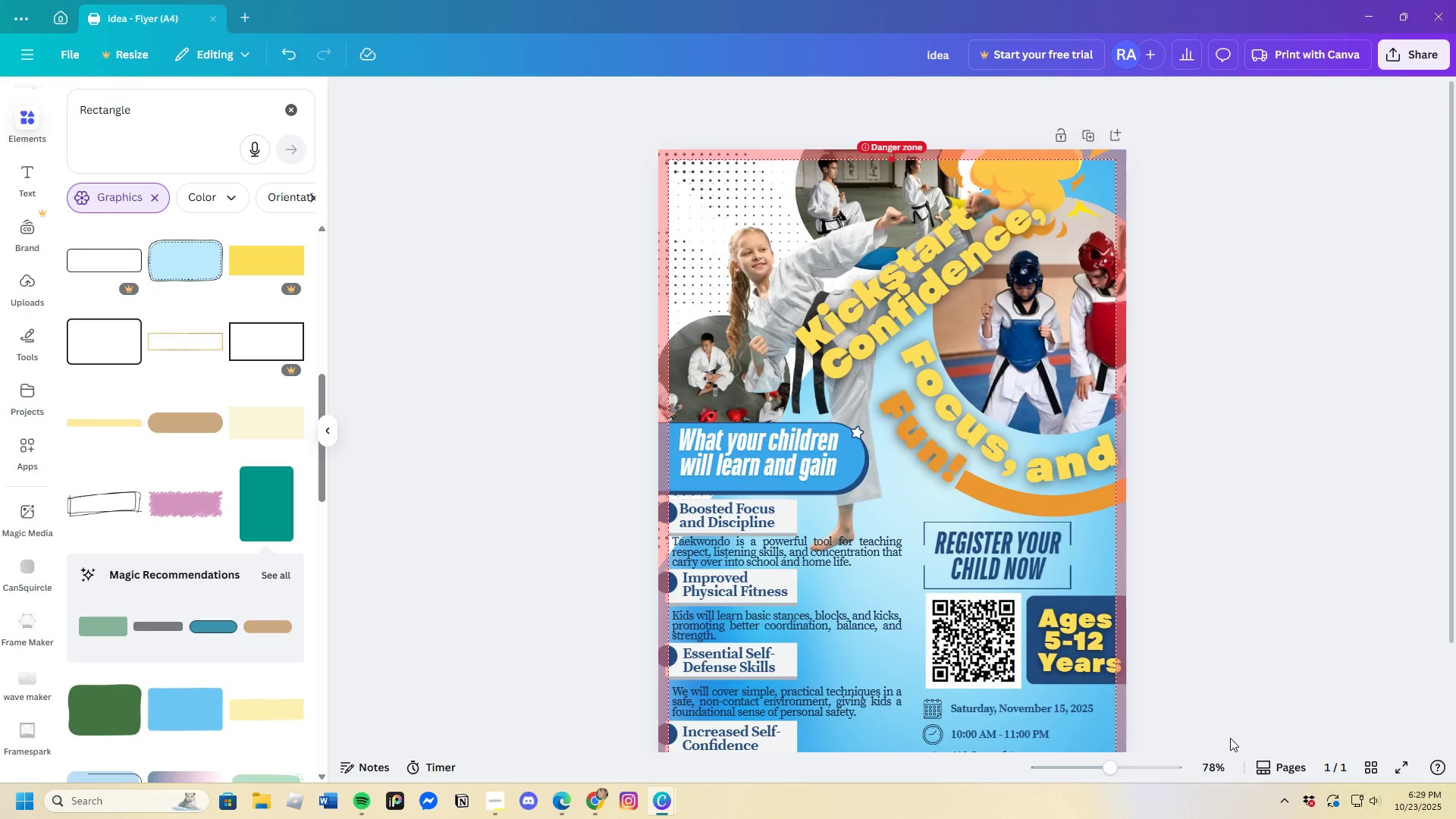 
scroll: coordinate [1230, 739], scroll_direction: down, amount: 3.0
 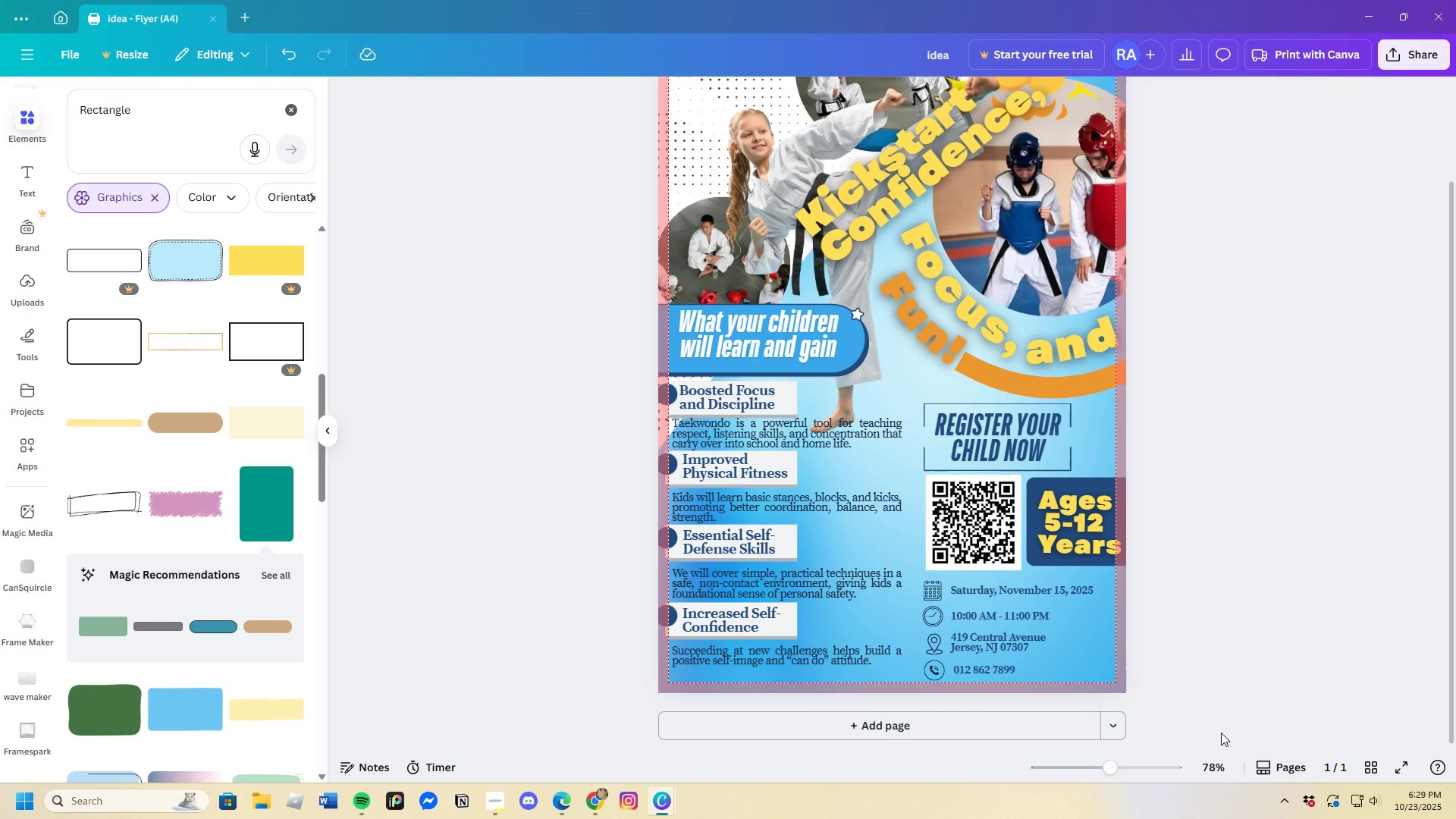 
scroll: coordinate [1219, 733], scroll_direction: up, amount: 4.0
 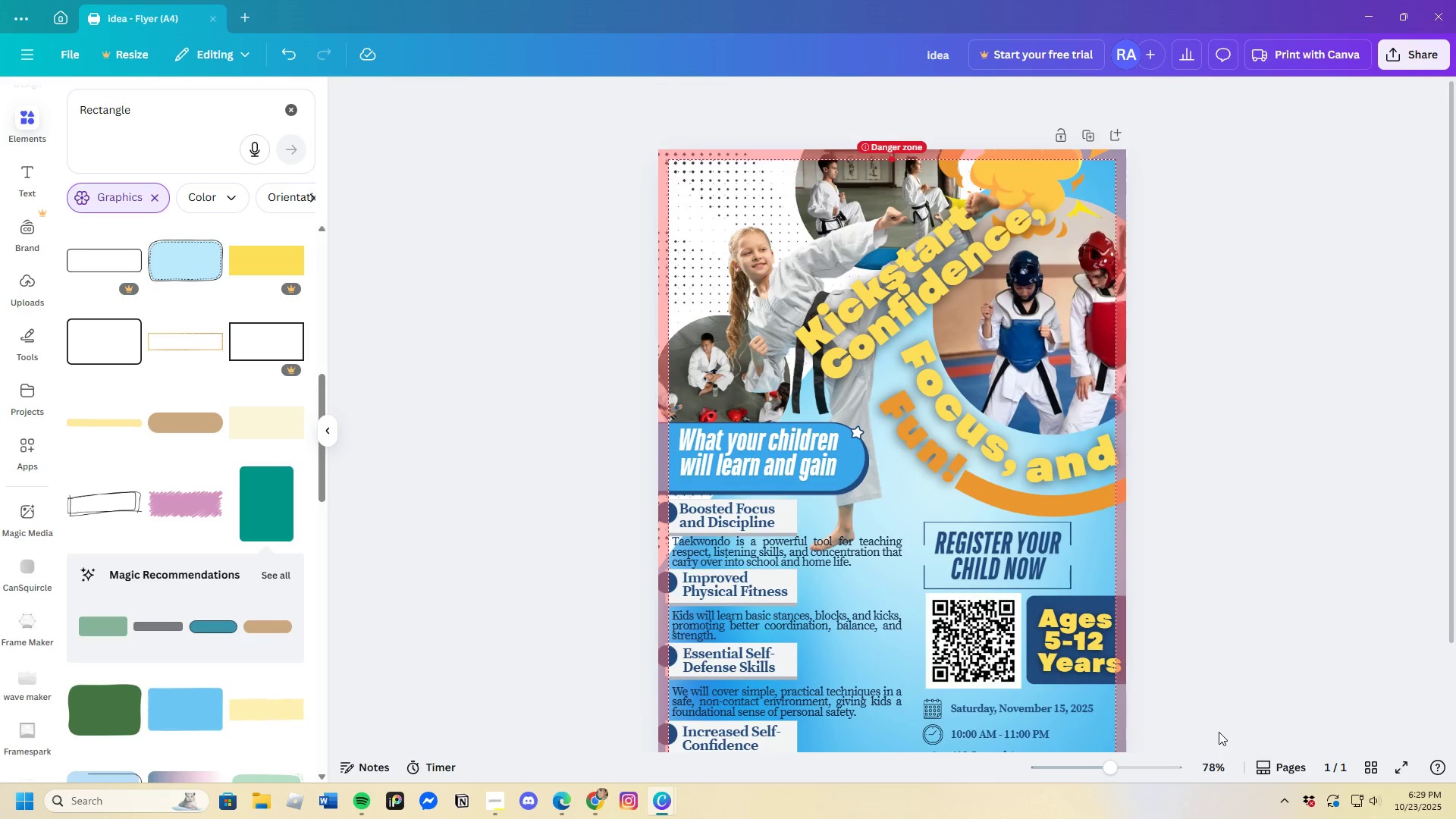 
scroll: coordinate [1216, 723], scroll_direction: down, amount: 2.0
 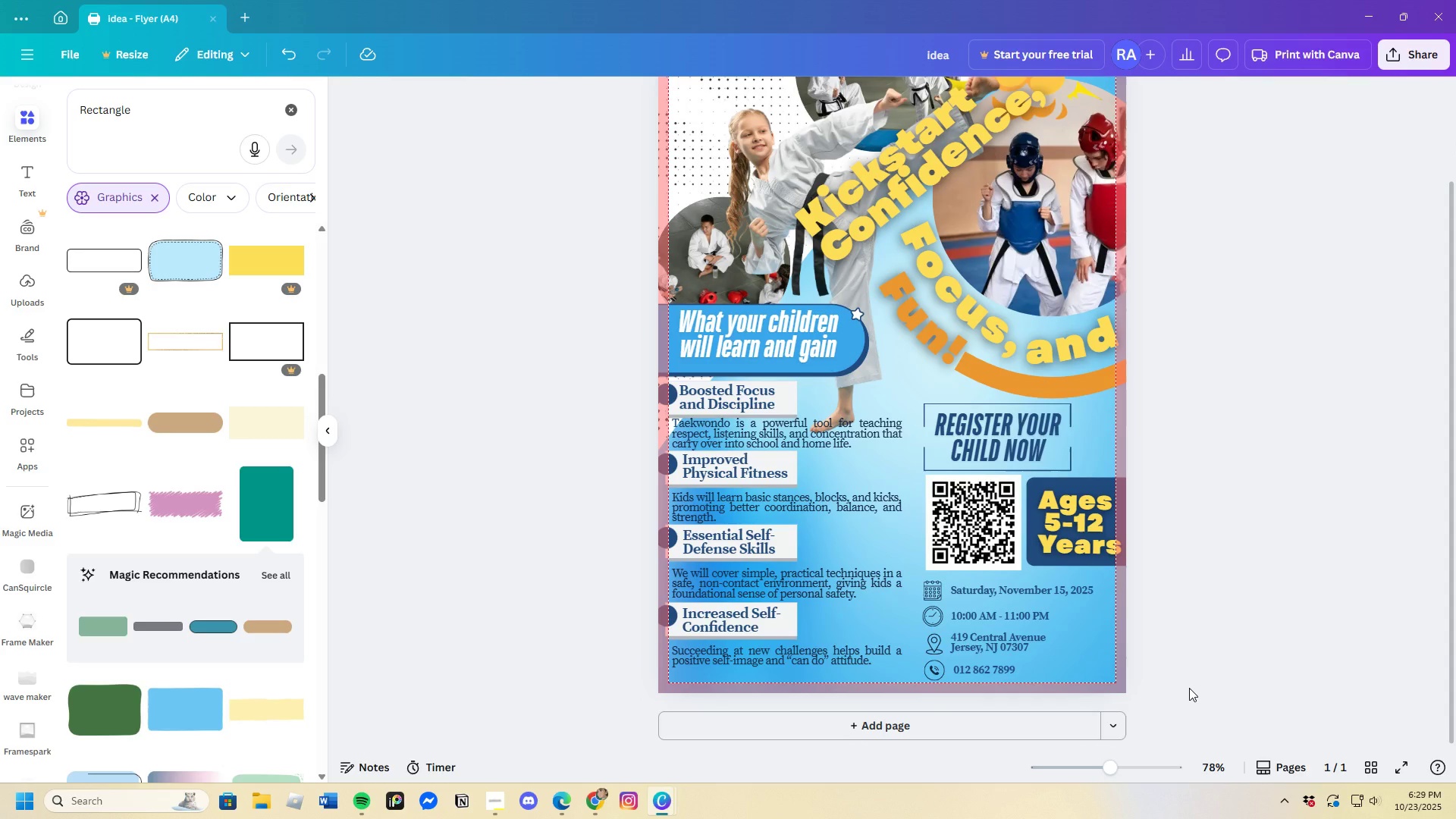 
scroll: coordinate [1174, 689], scroll_direction: up, amount: 2.0
 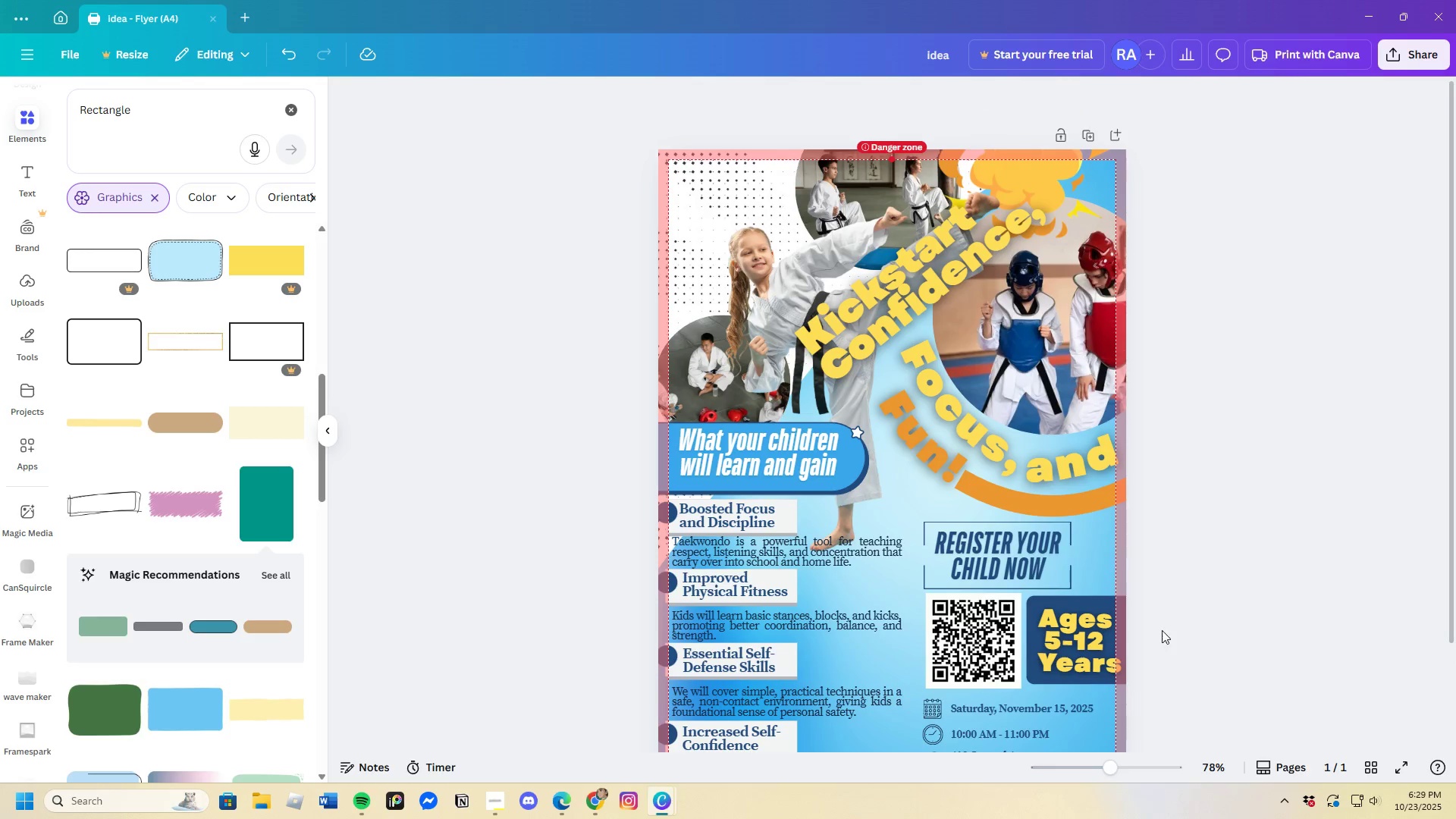 
scroll: coordinate [1149, 541], scroll_direction: down, amount: 4.0
 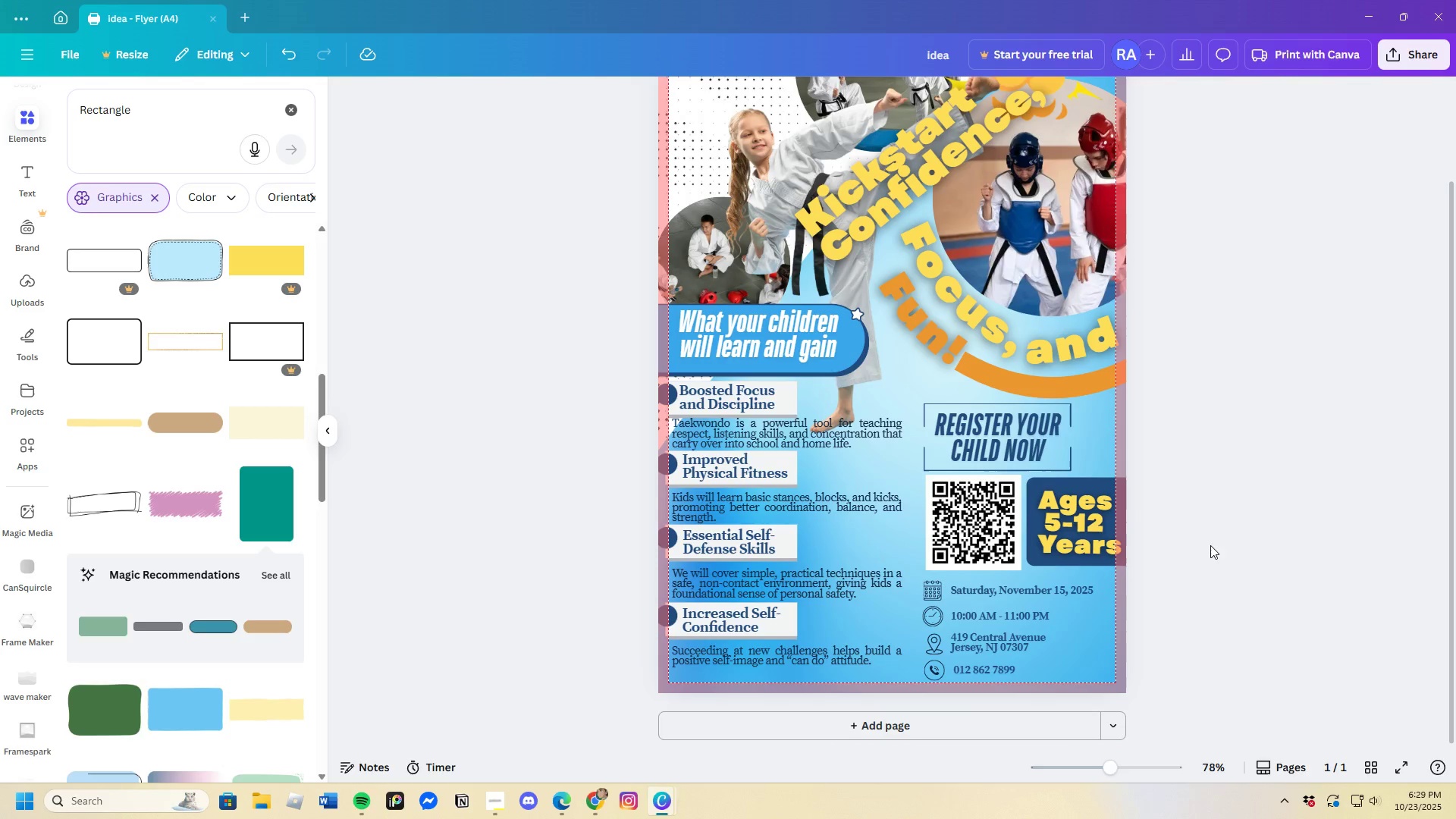 
left_click([1210, 545])
 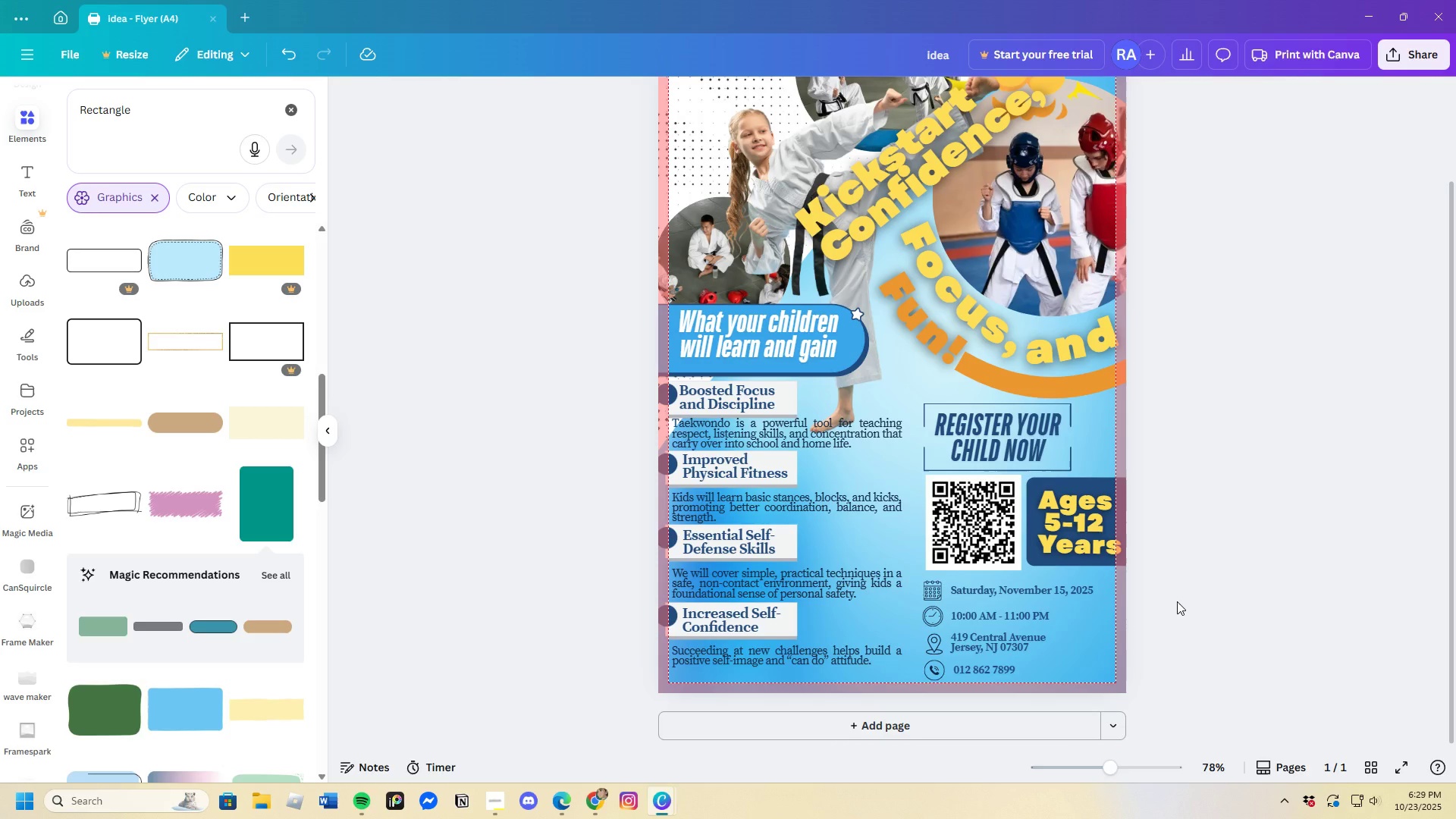 
scroll: coordinate [1275, 630], scroll_direction: down, amount: 5.0
 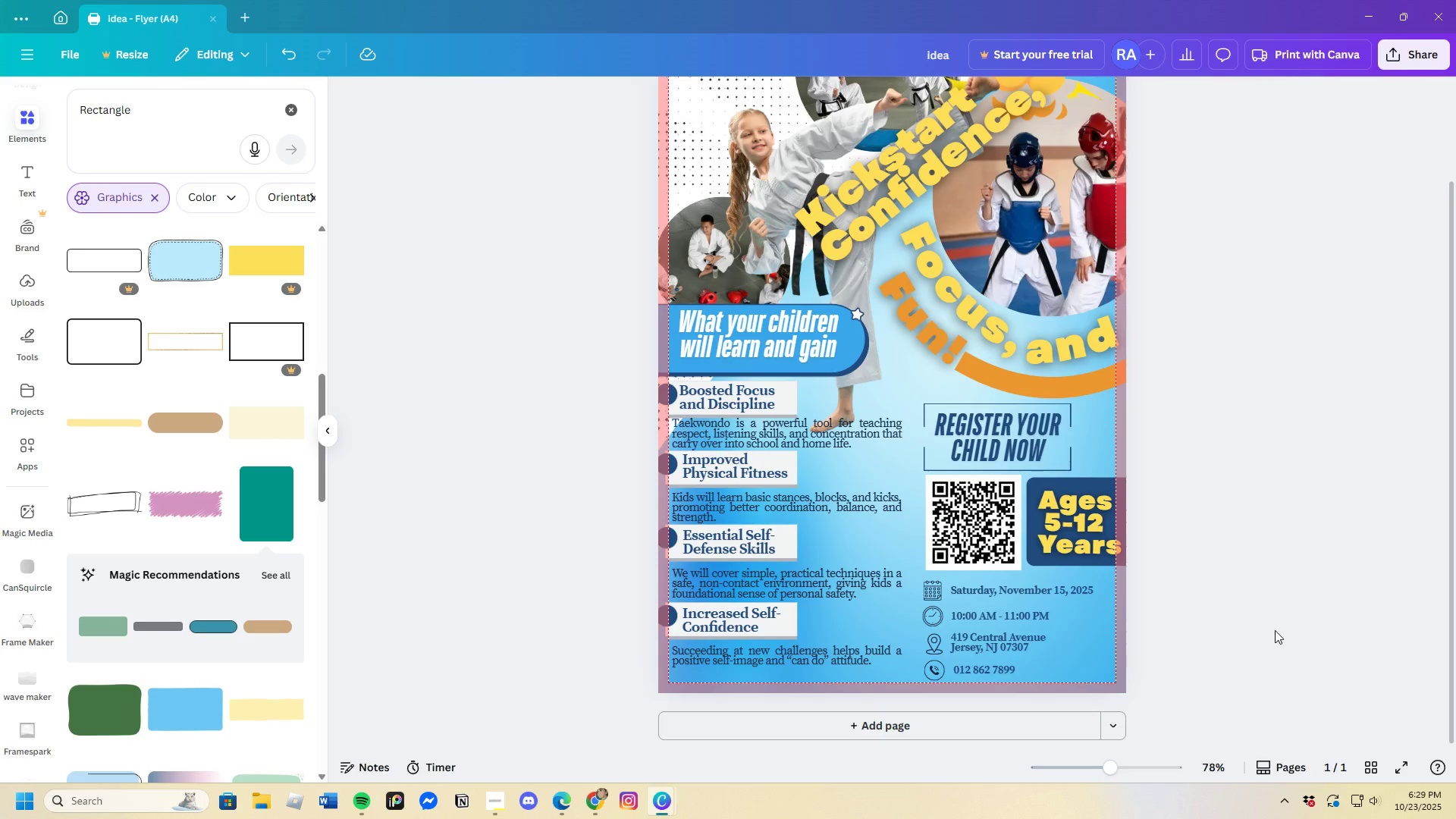 
scroll: coordinate [1275, 630], scroll_direction: none, amount: 0.0
 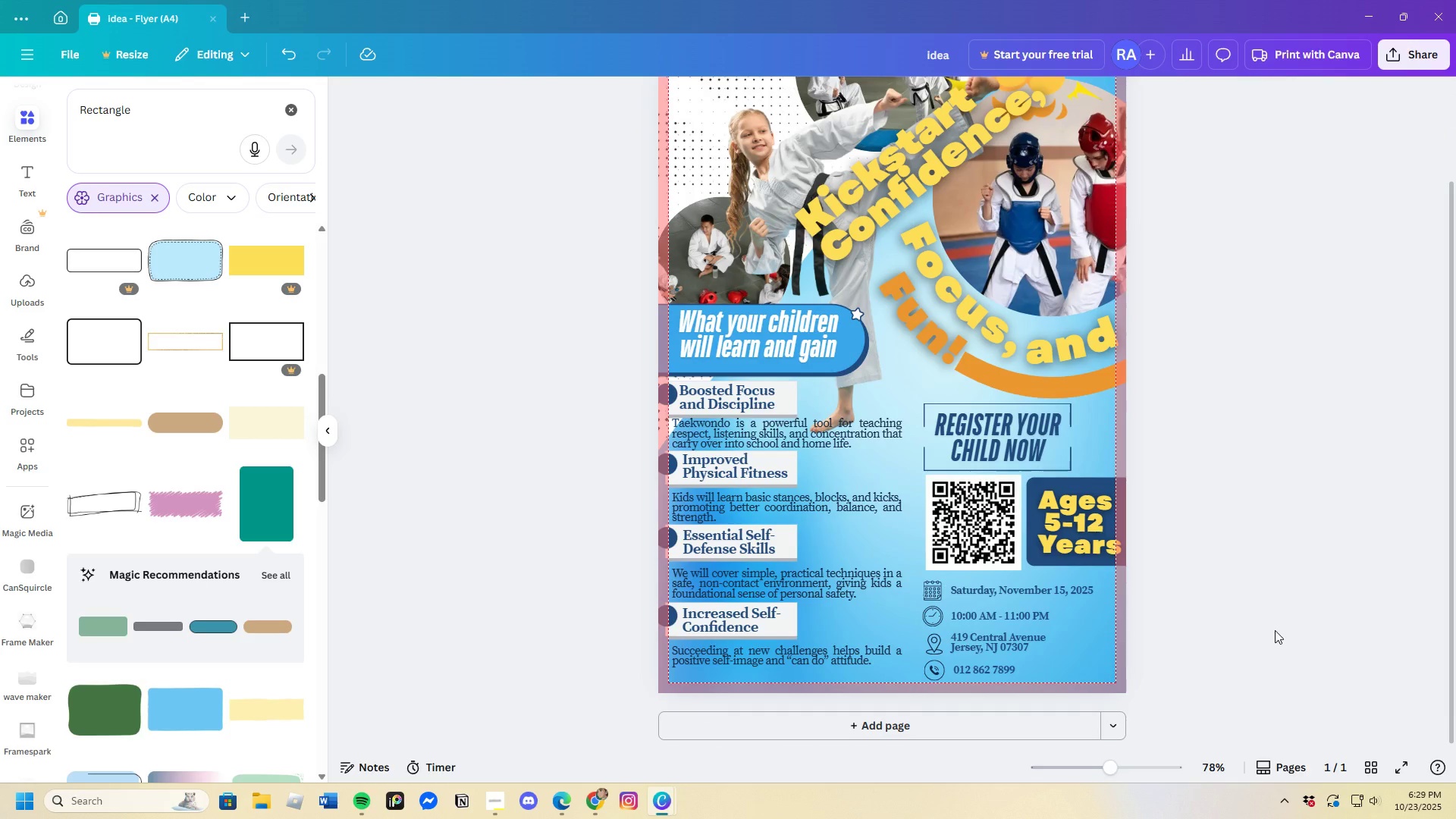 
scroll: coordinate [1274, 630], scroll_direction: up, amount: 3.0
 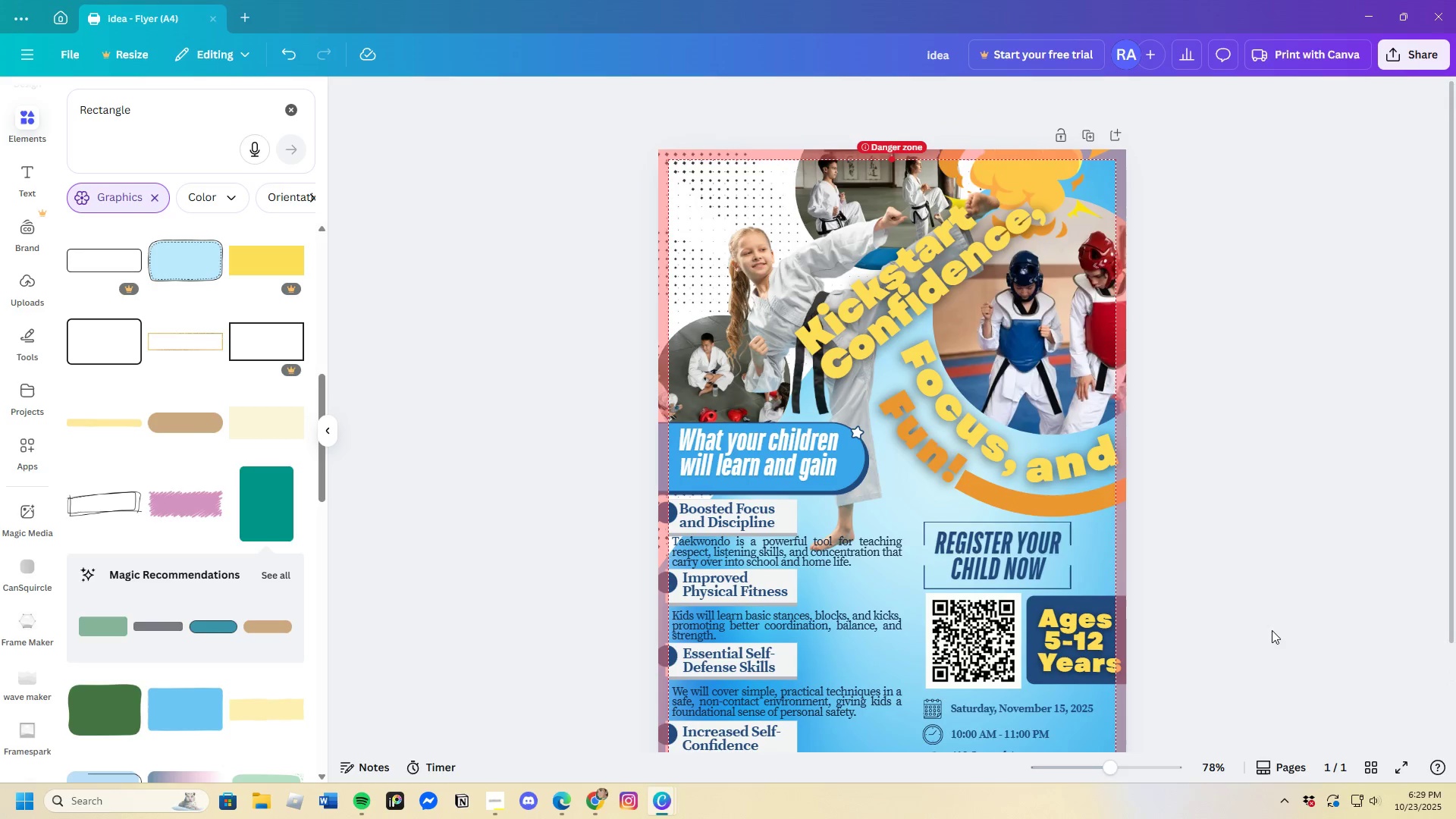 
scroll: coordinate [189, 556], scroll_direction: down, amount: 17.0
 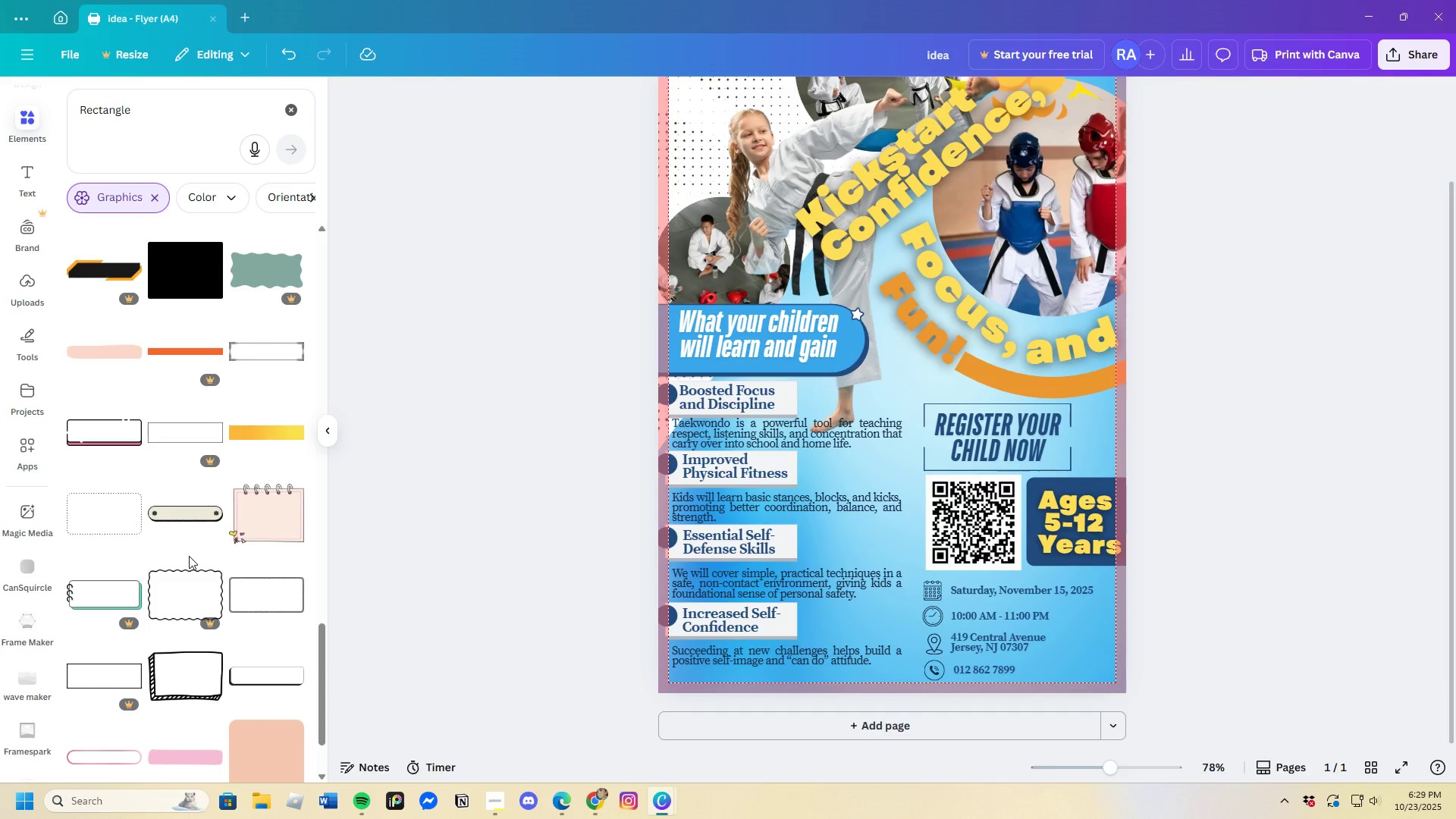 
scroll: coordinate [189, 556], scroll_direction: down, amount: 3.0
 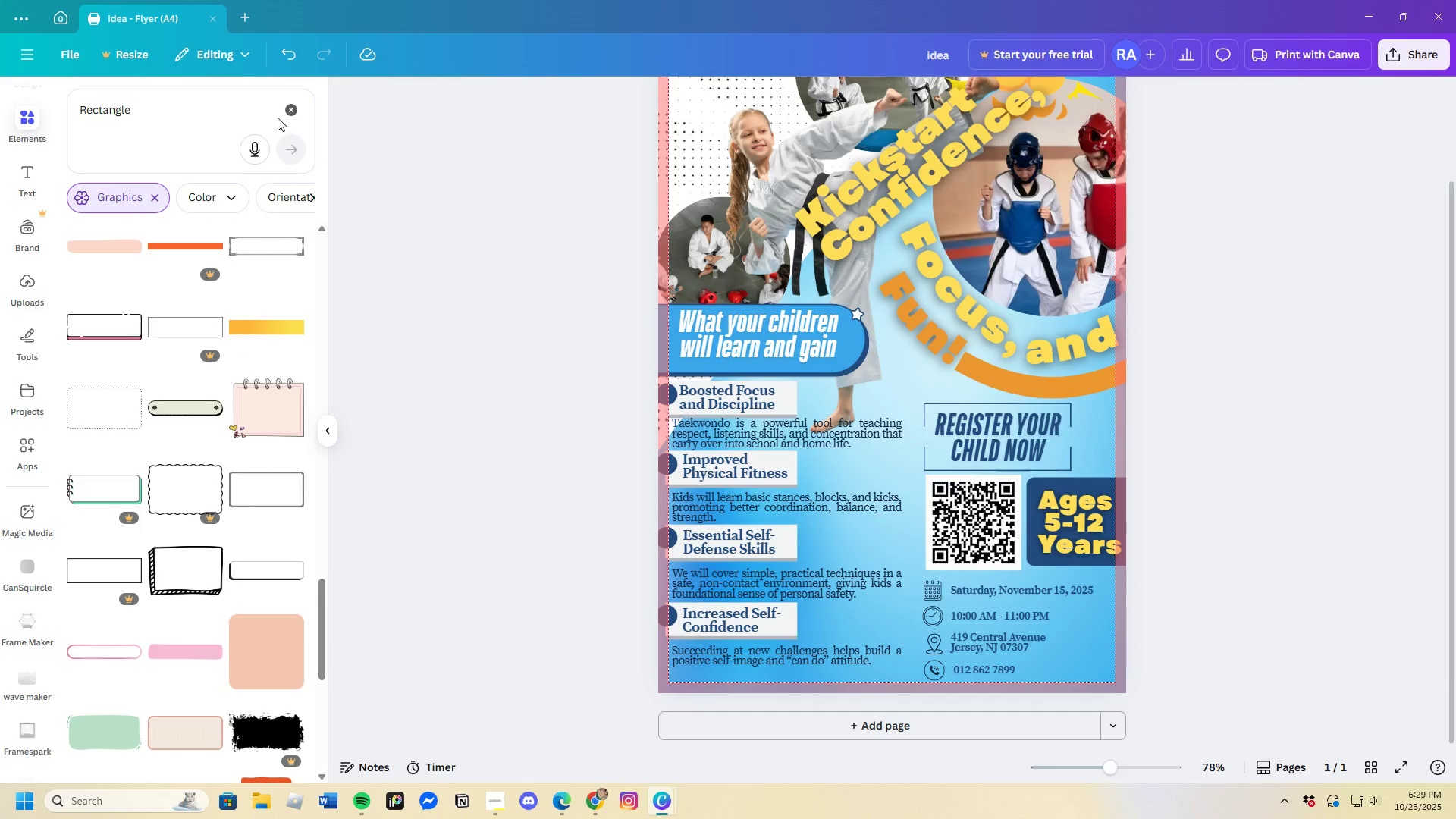 
left_click([290, 114])
 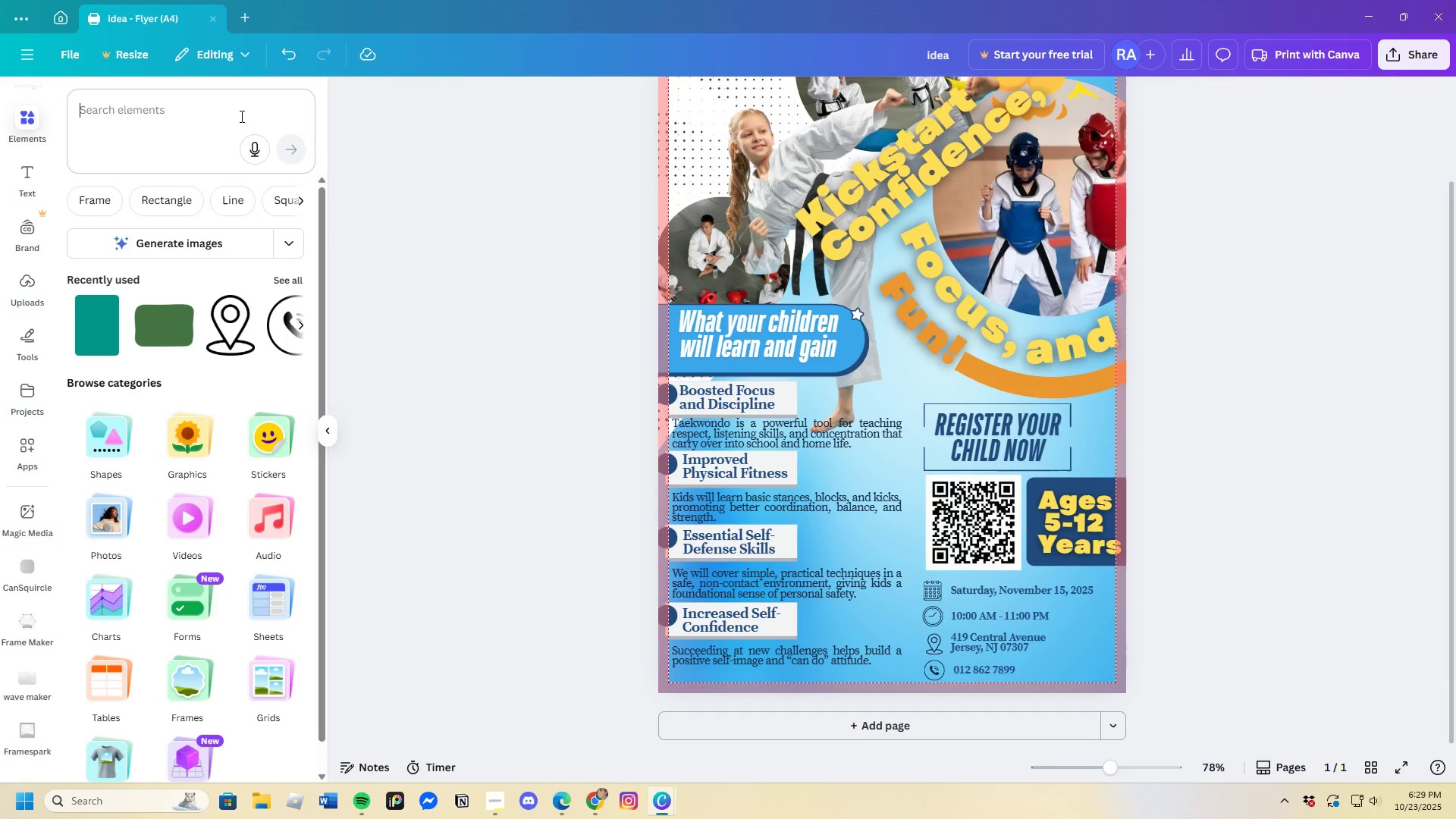 
left_click([240, 116])
 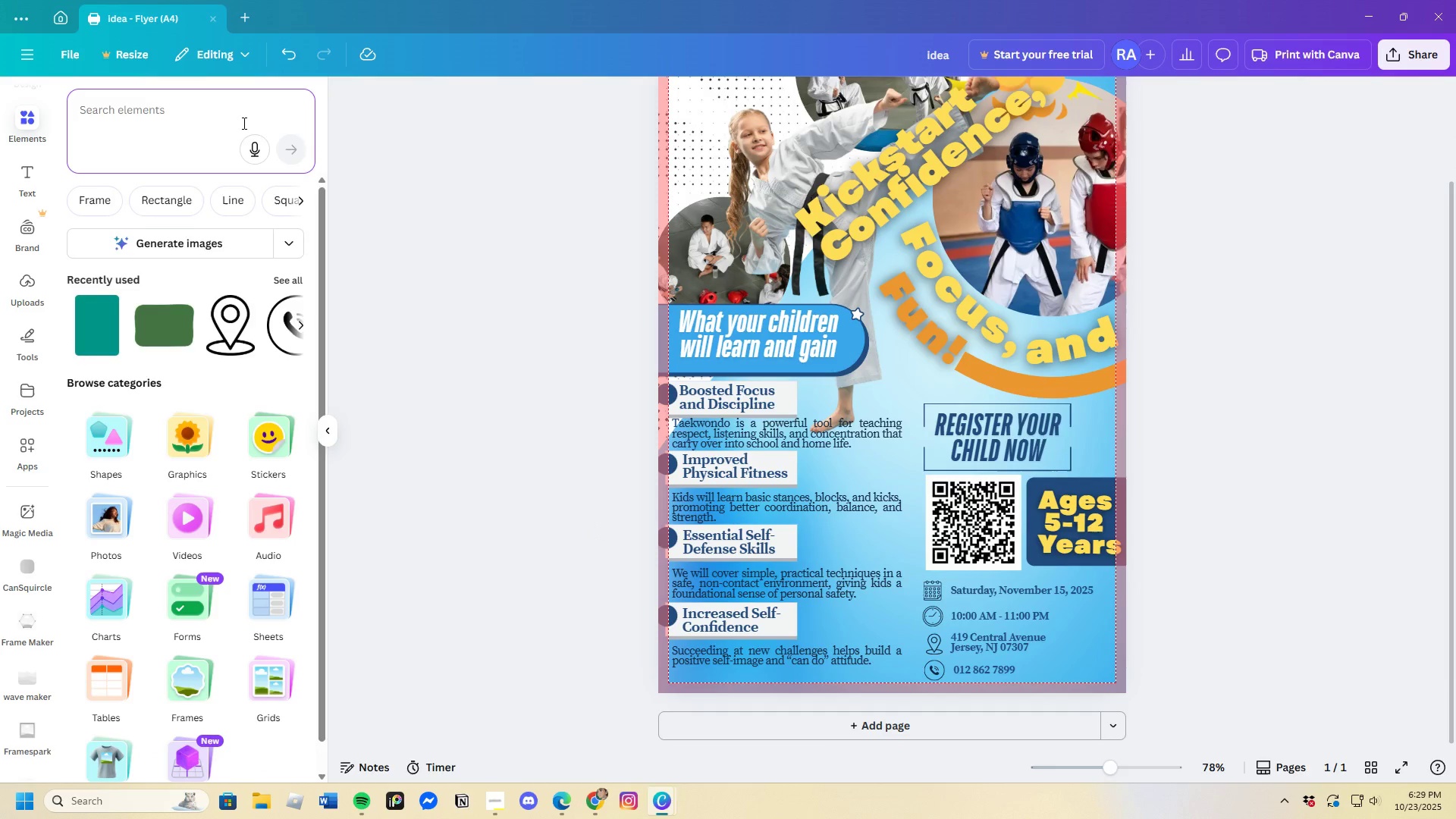 
type(circle)
 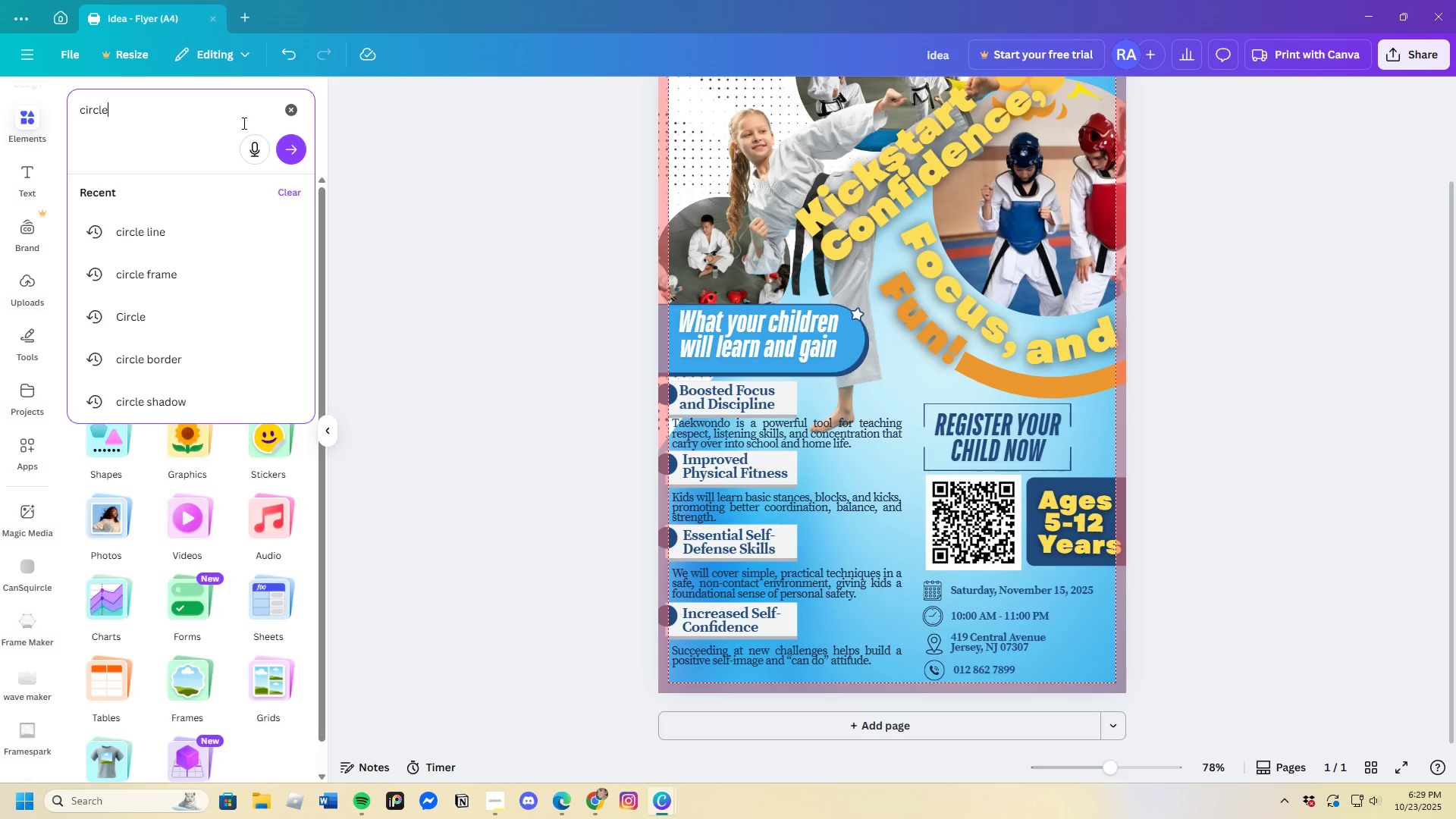 
key(Enter)
 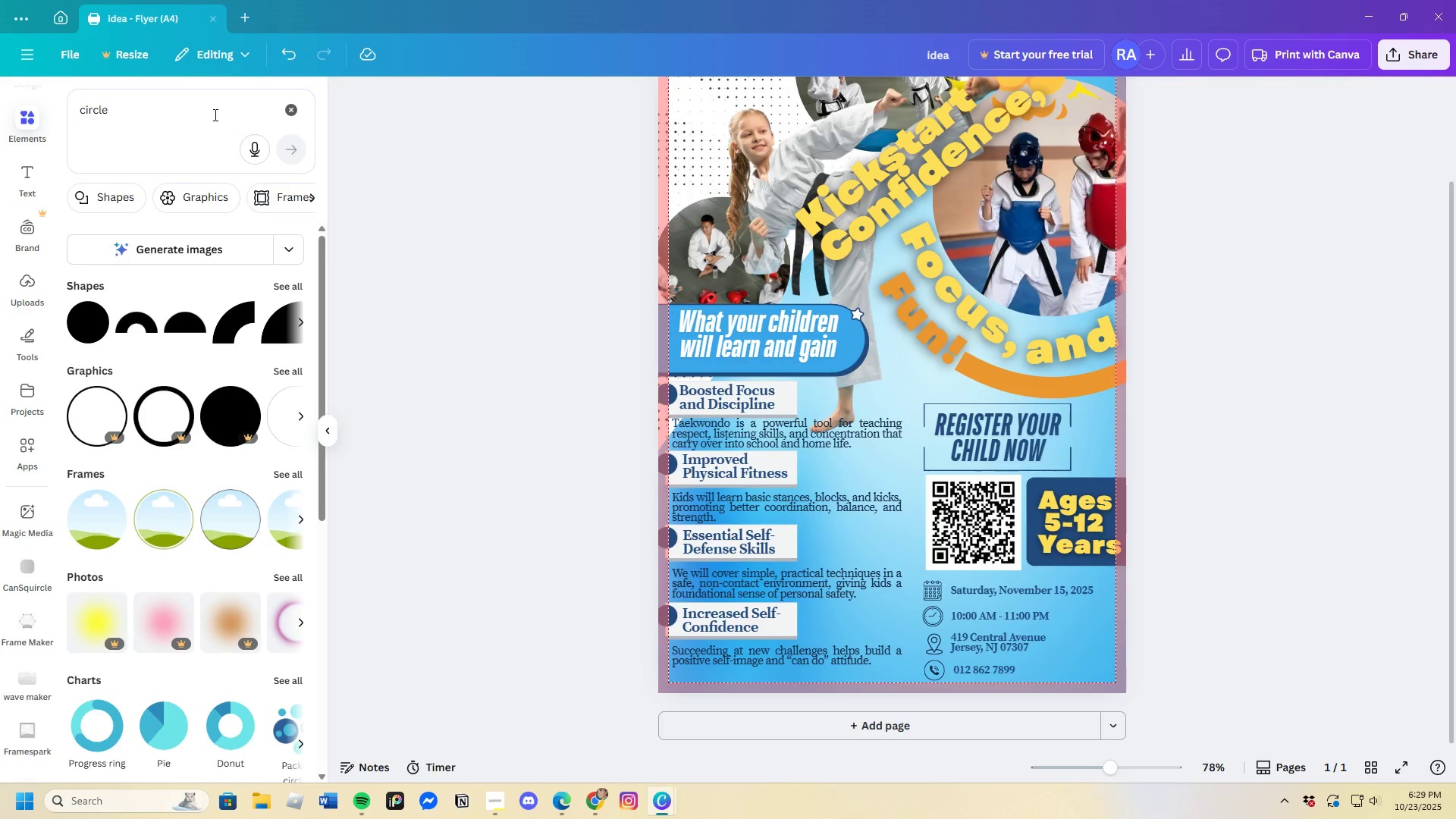 
wait(7.22)
 